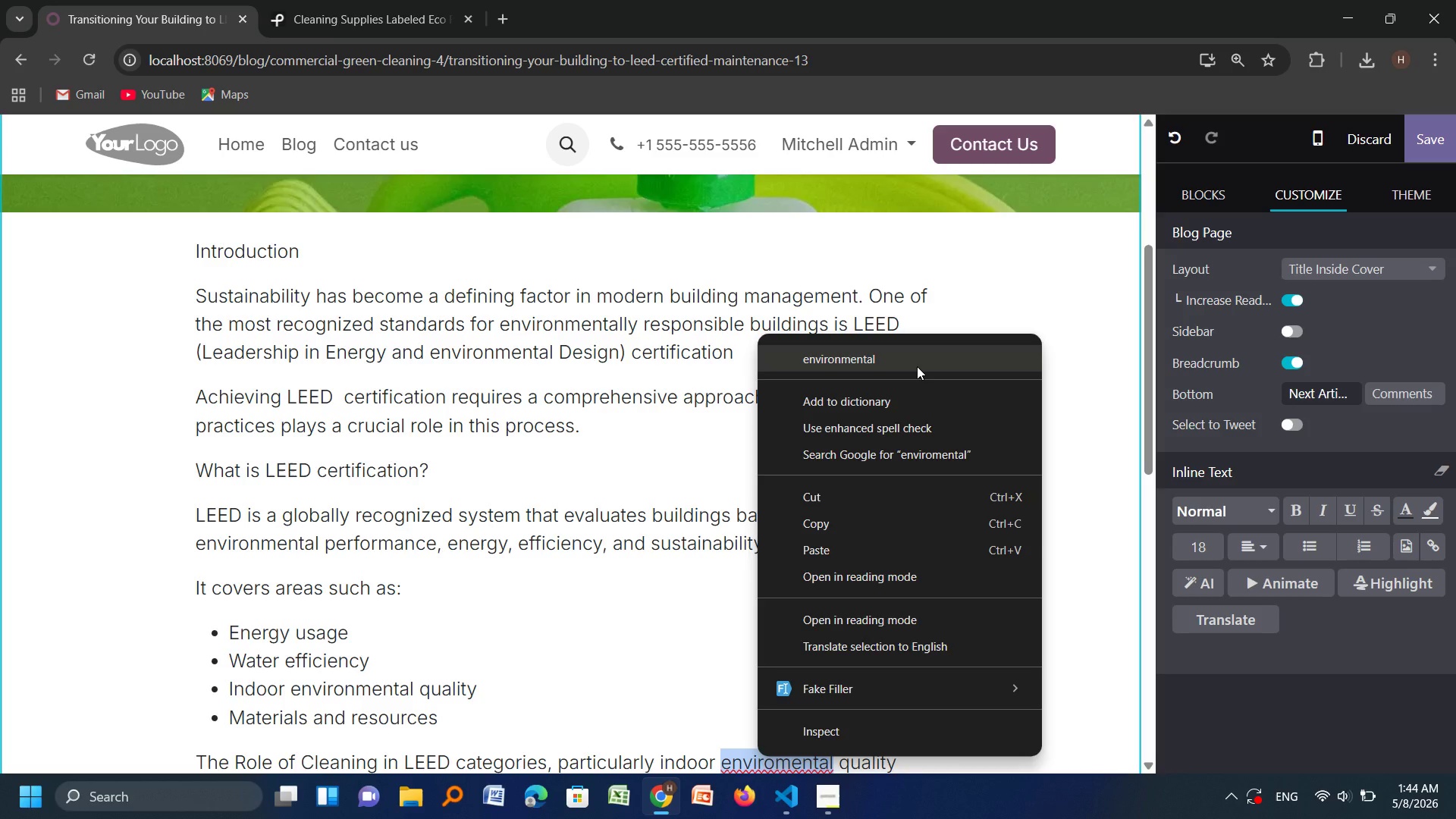 
left_click([917, 366])
 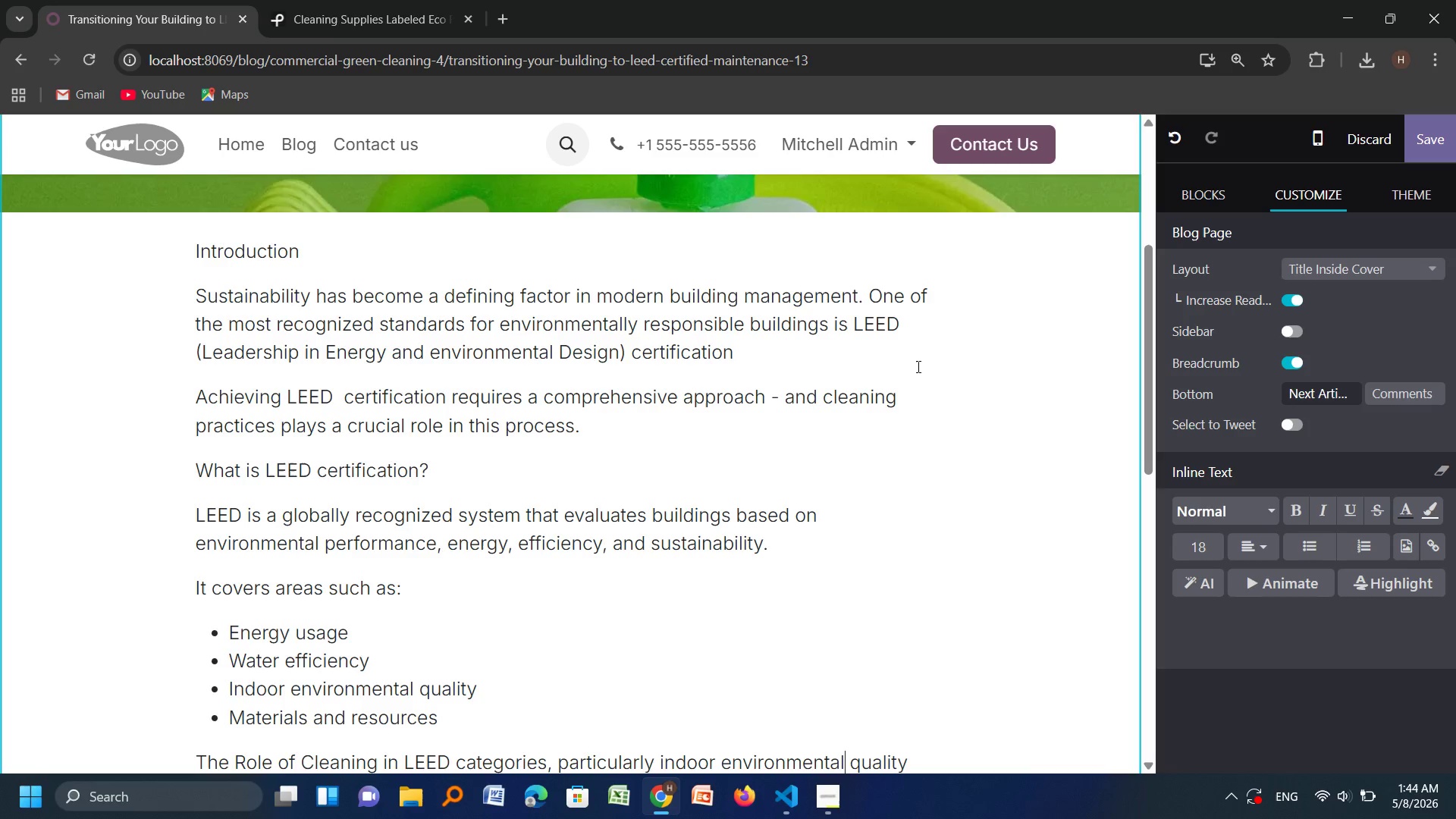 
wait(15.78)
 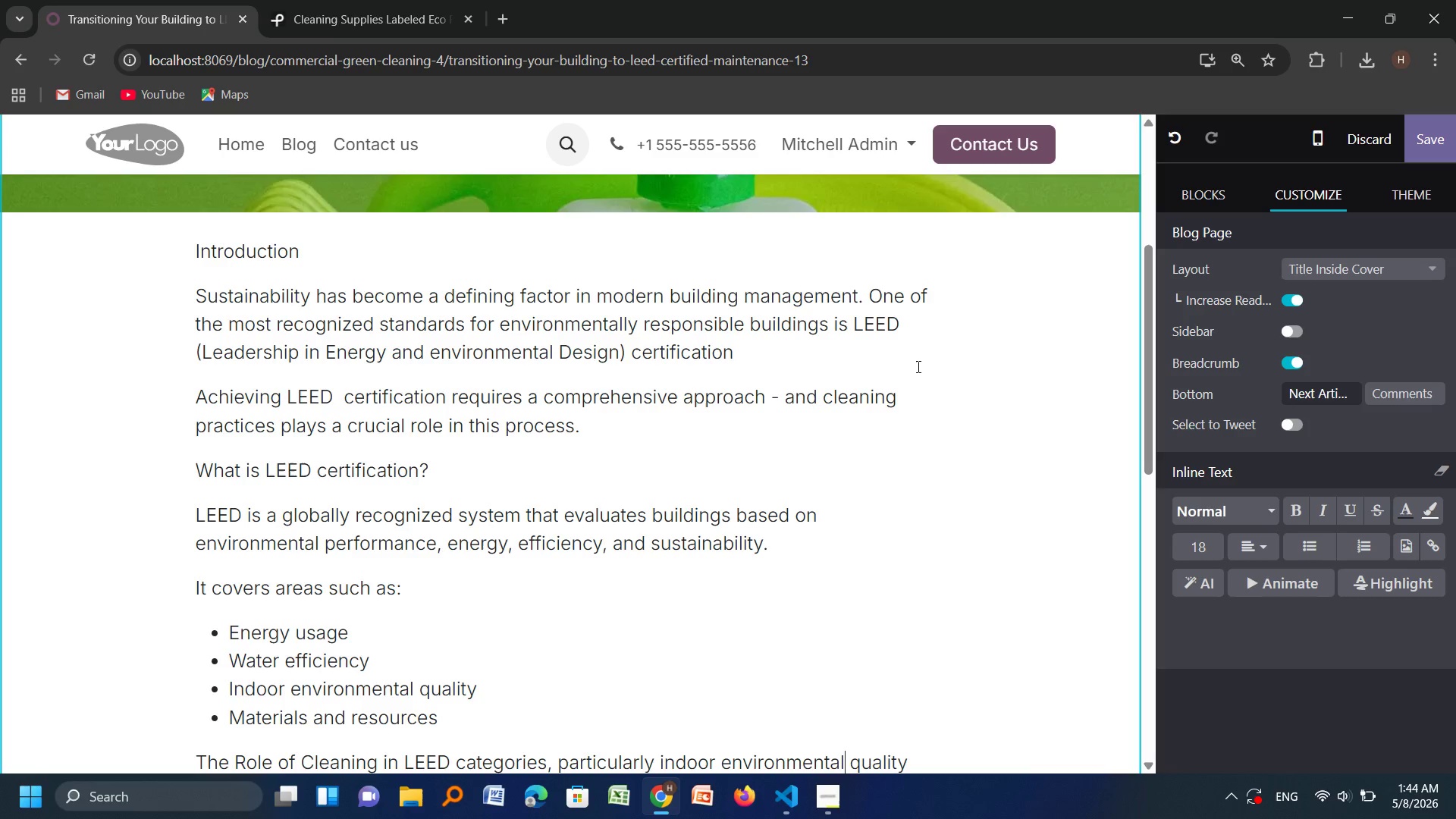 
scroll: coordinate [737, 444], scroll_direction: none, amount: 0.0
 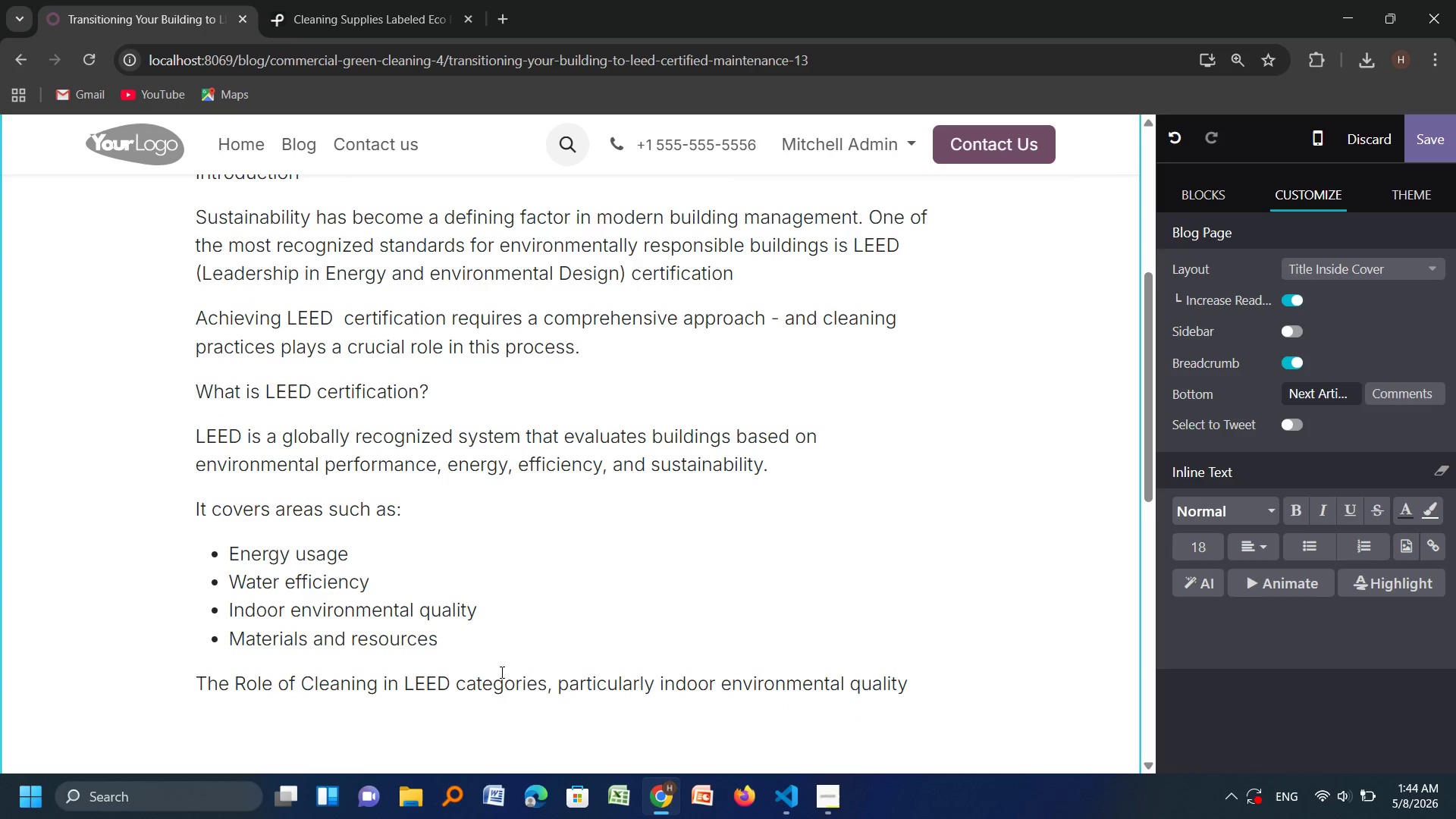 
wait(6.27)
 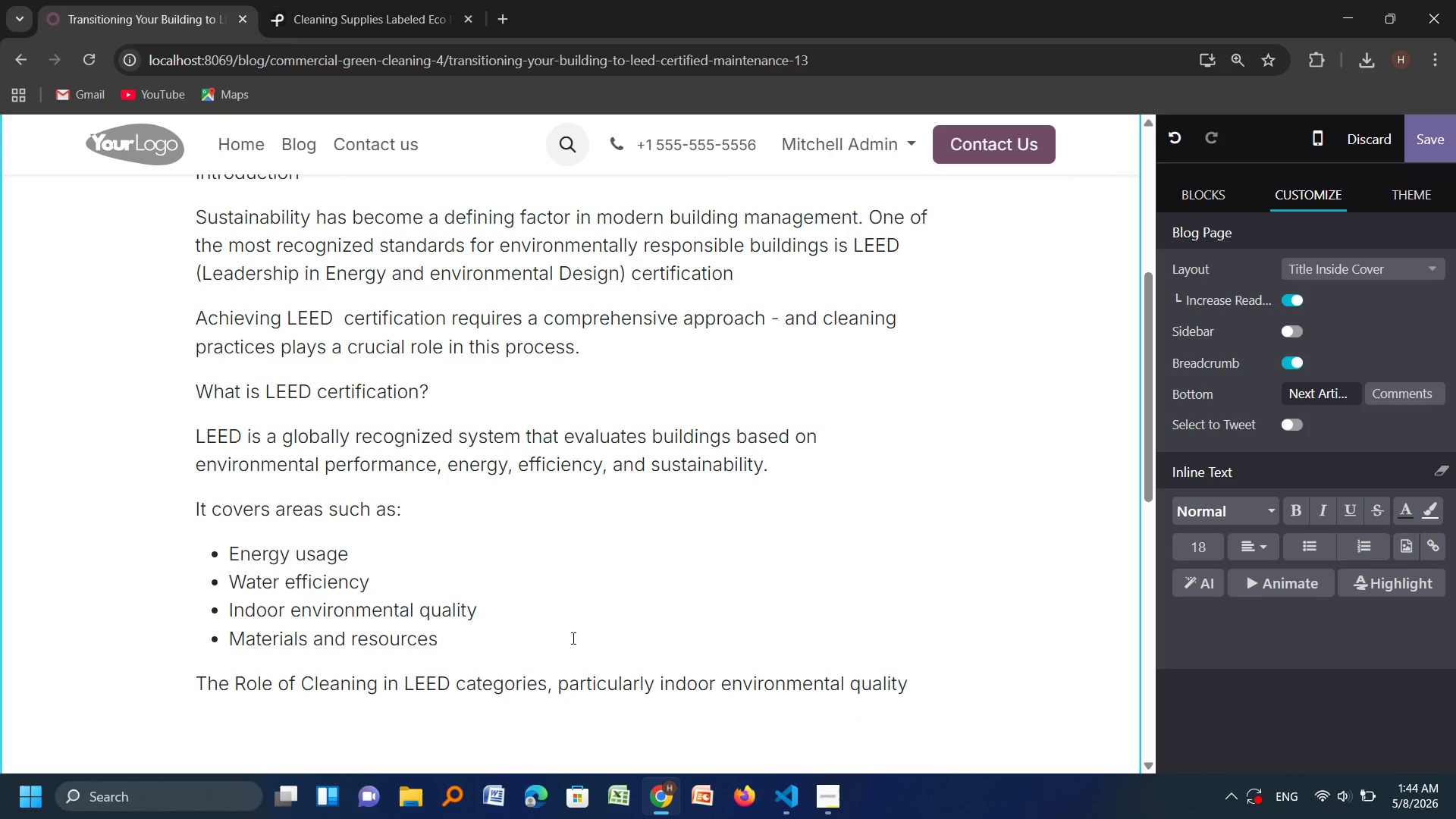 
left_click_drag(start_coordinate=[550, 681], to_coordinate=[459, 689])
 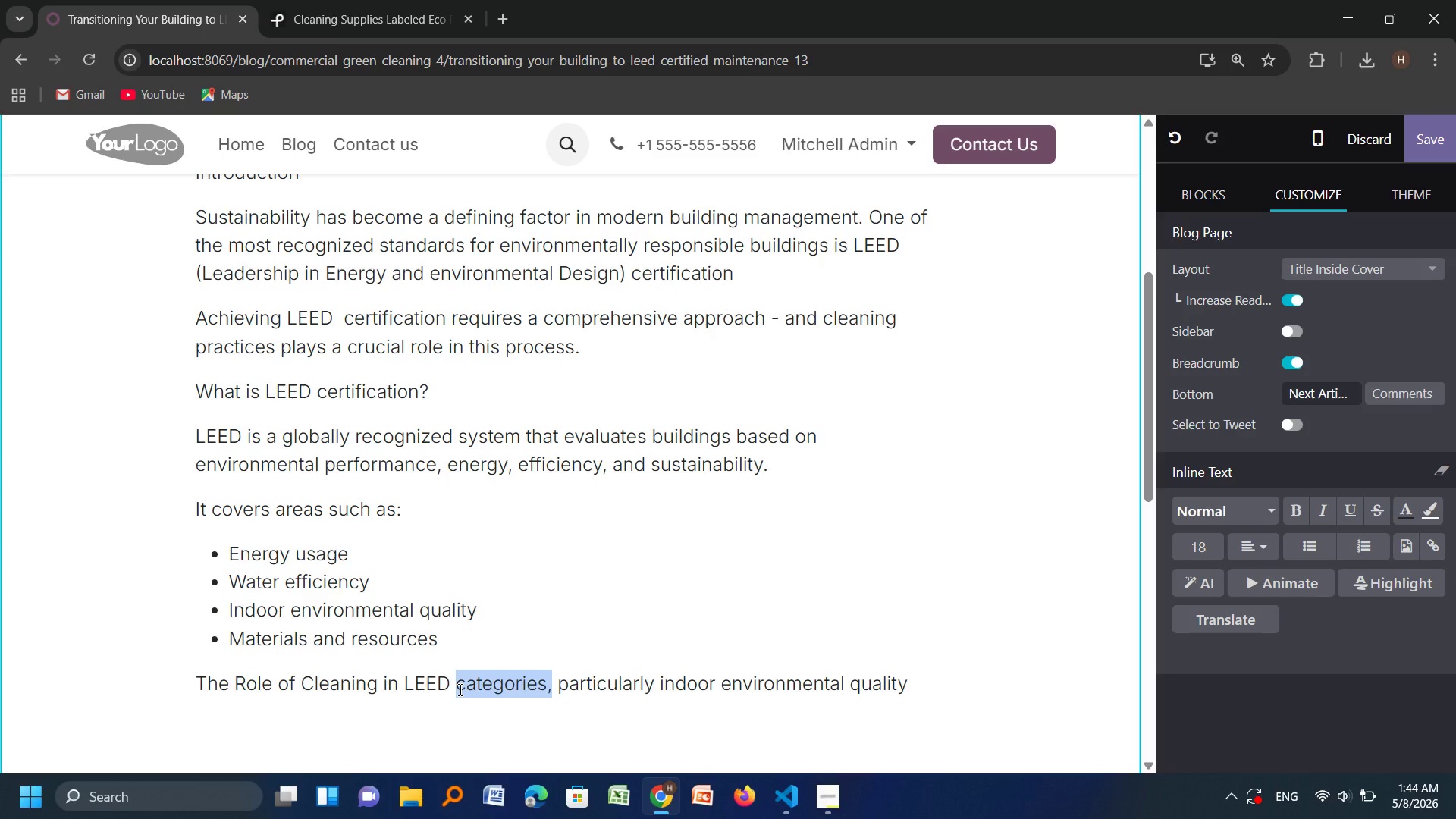 
type(Certification)
 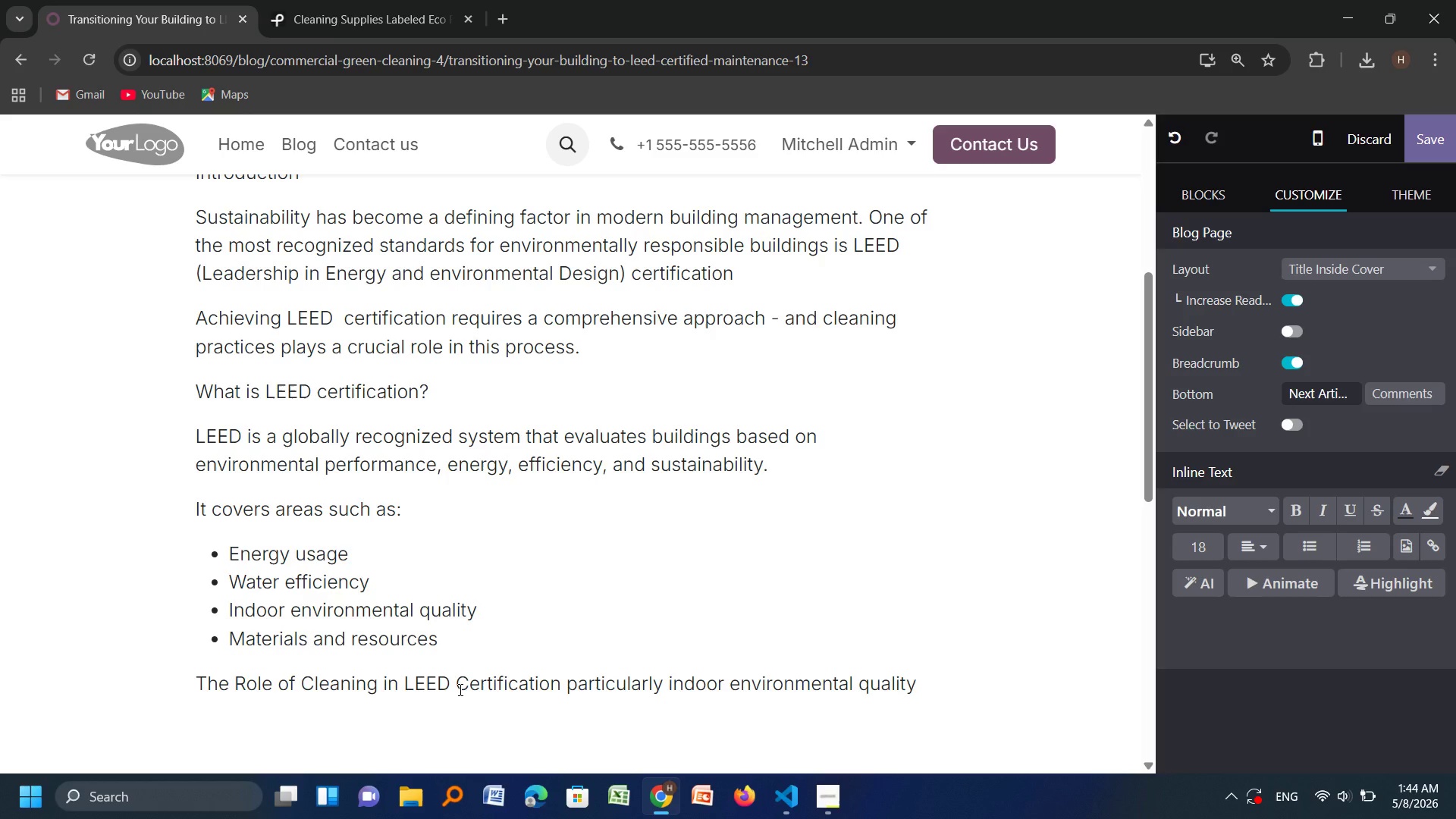 
wait(5.03)
 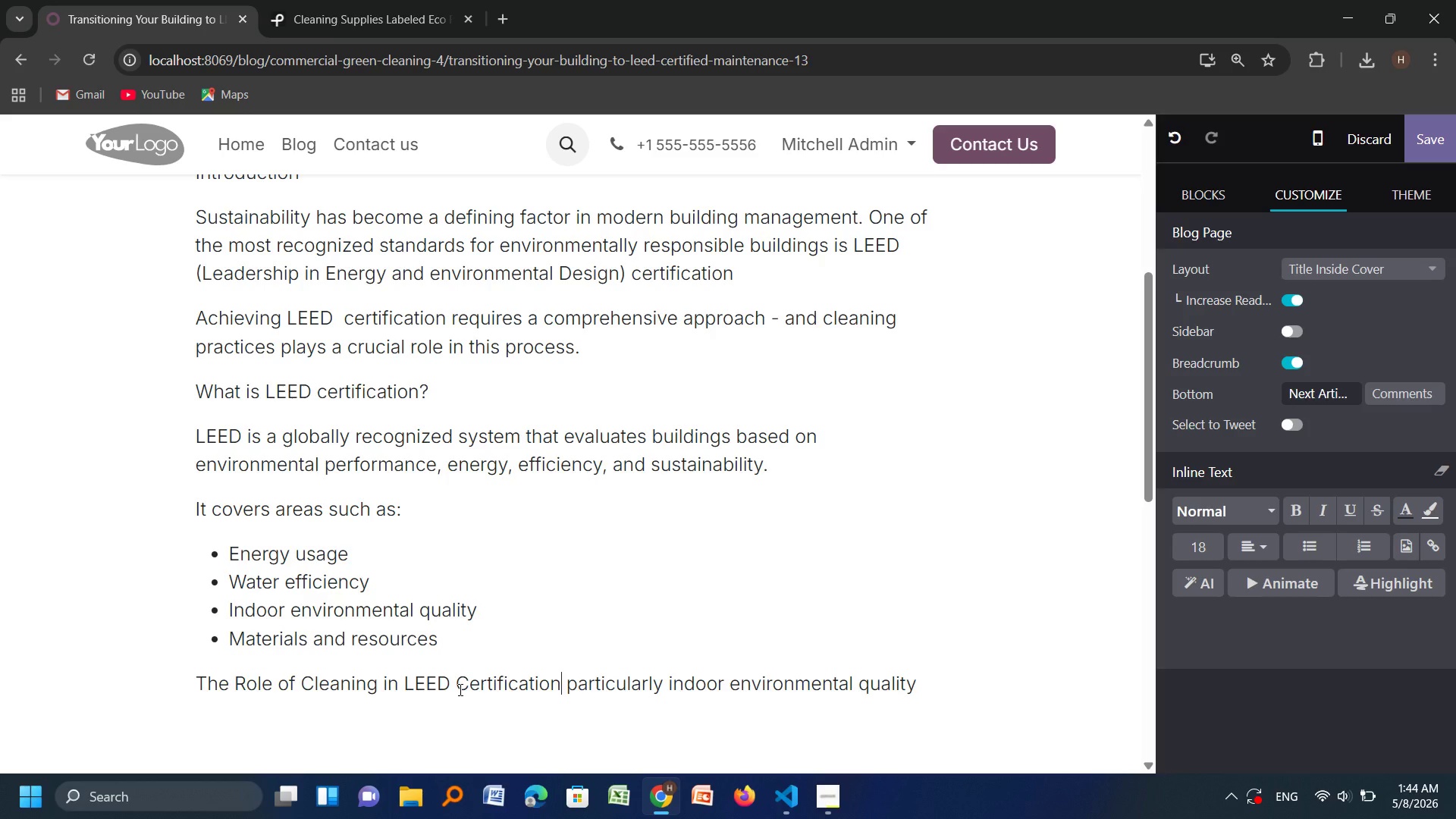 
key(Enter)
 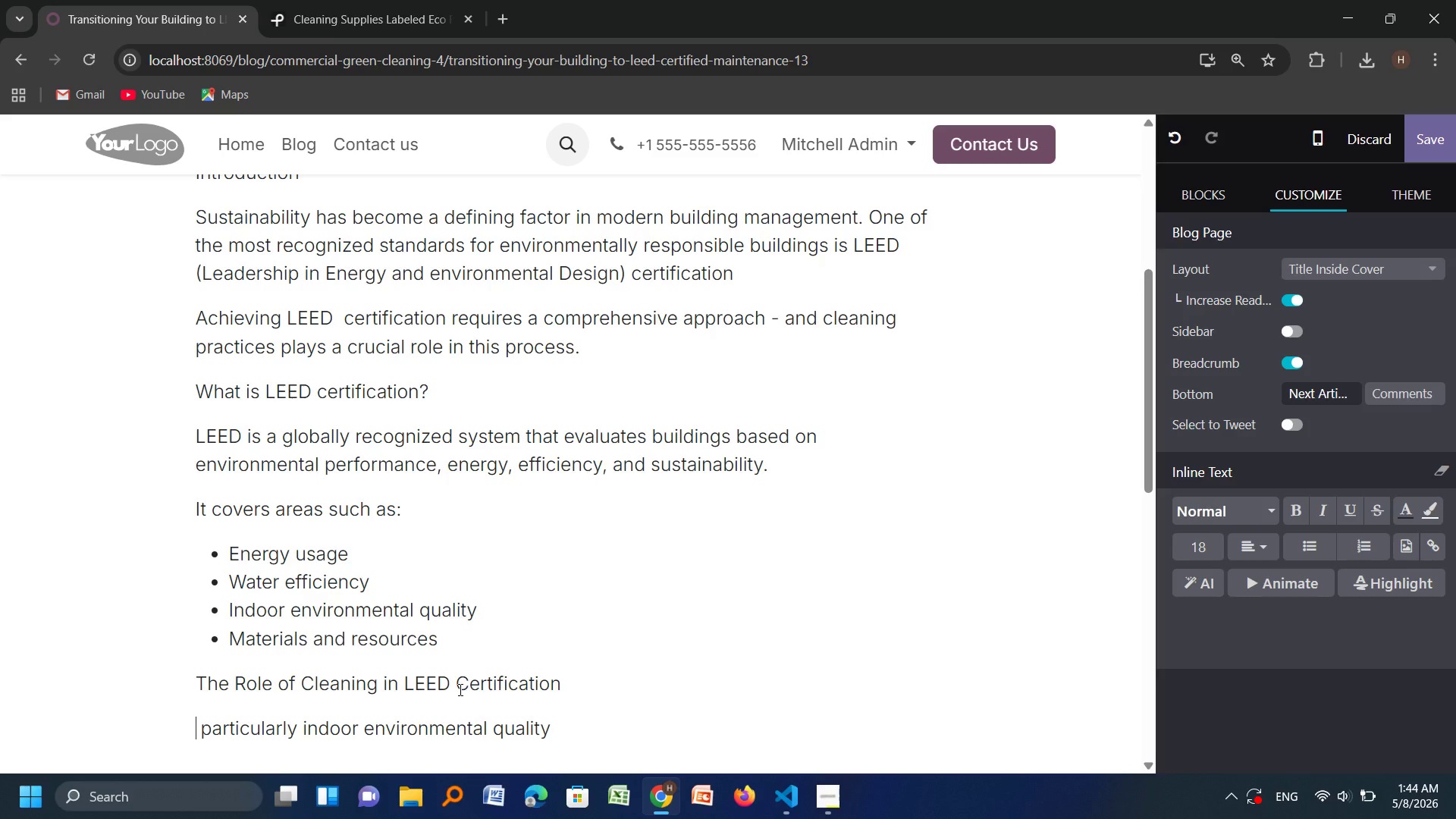 
wait(7.42)
 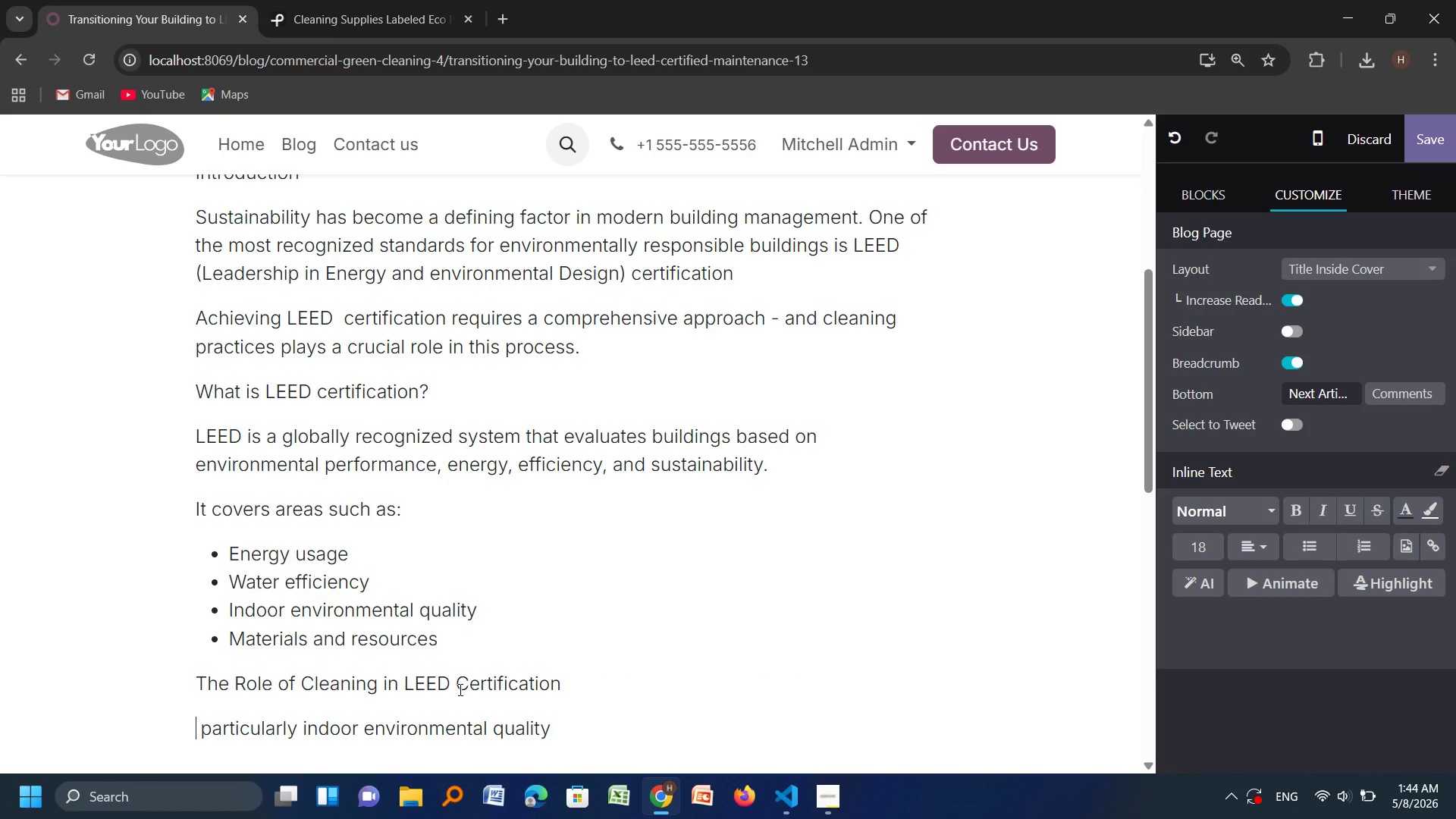 
type(Cleaning practices directly impact several)
 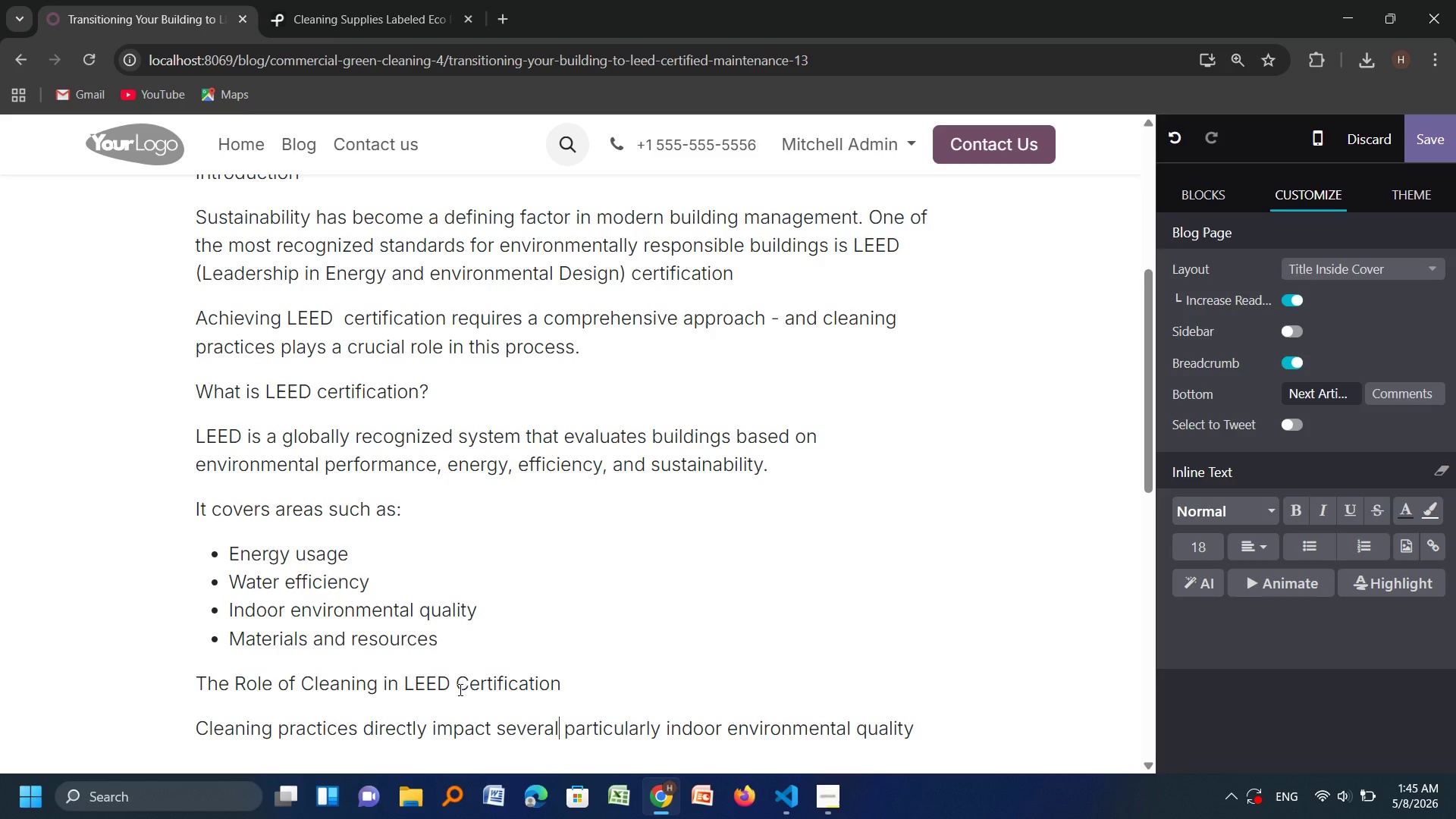 
wait(7.12)
 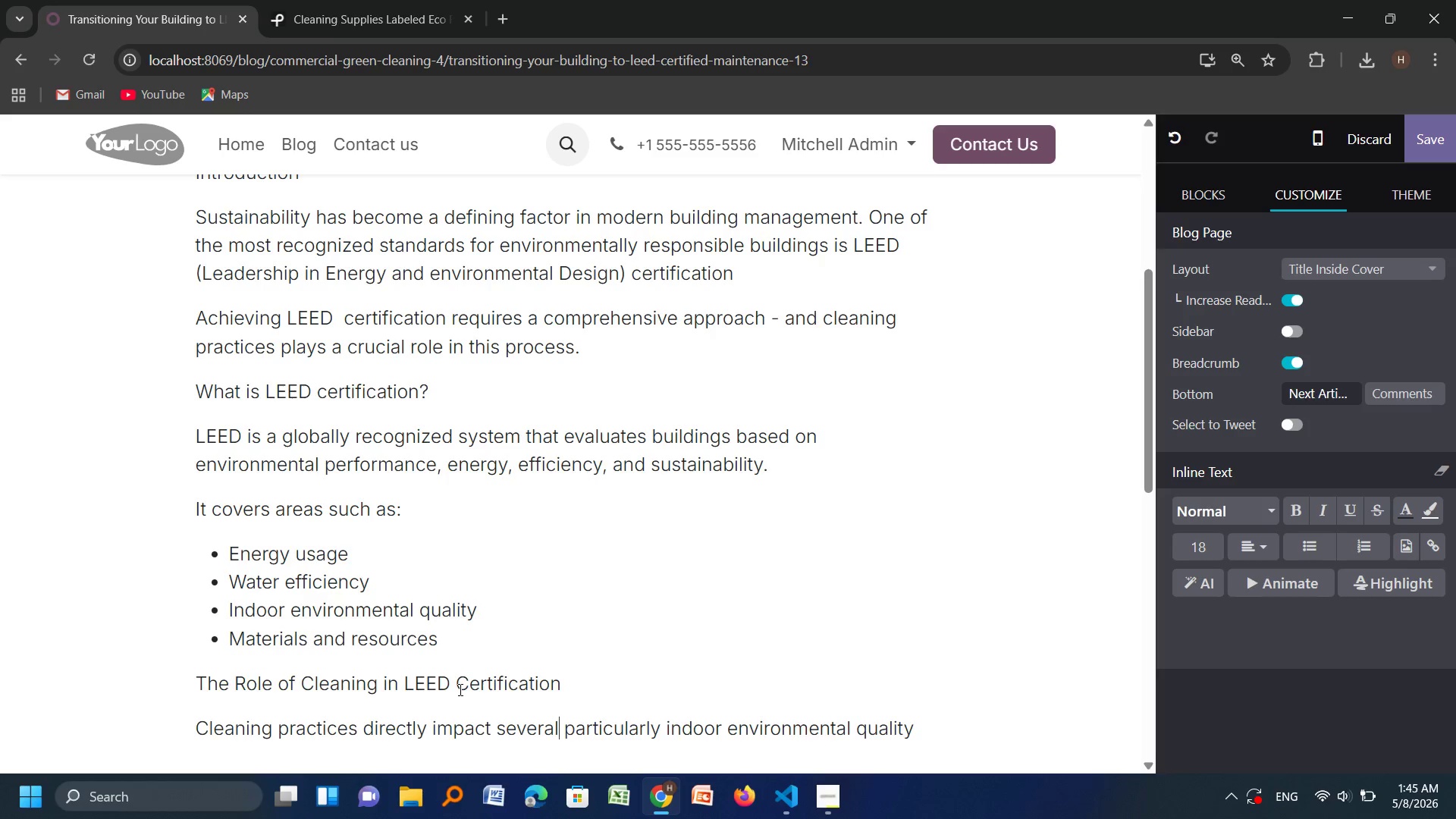 
type(LEED)
 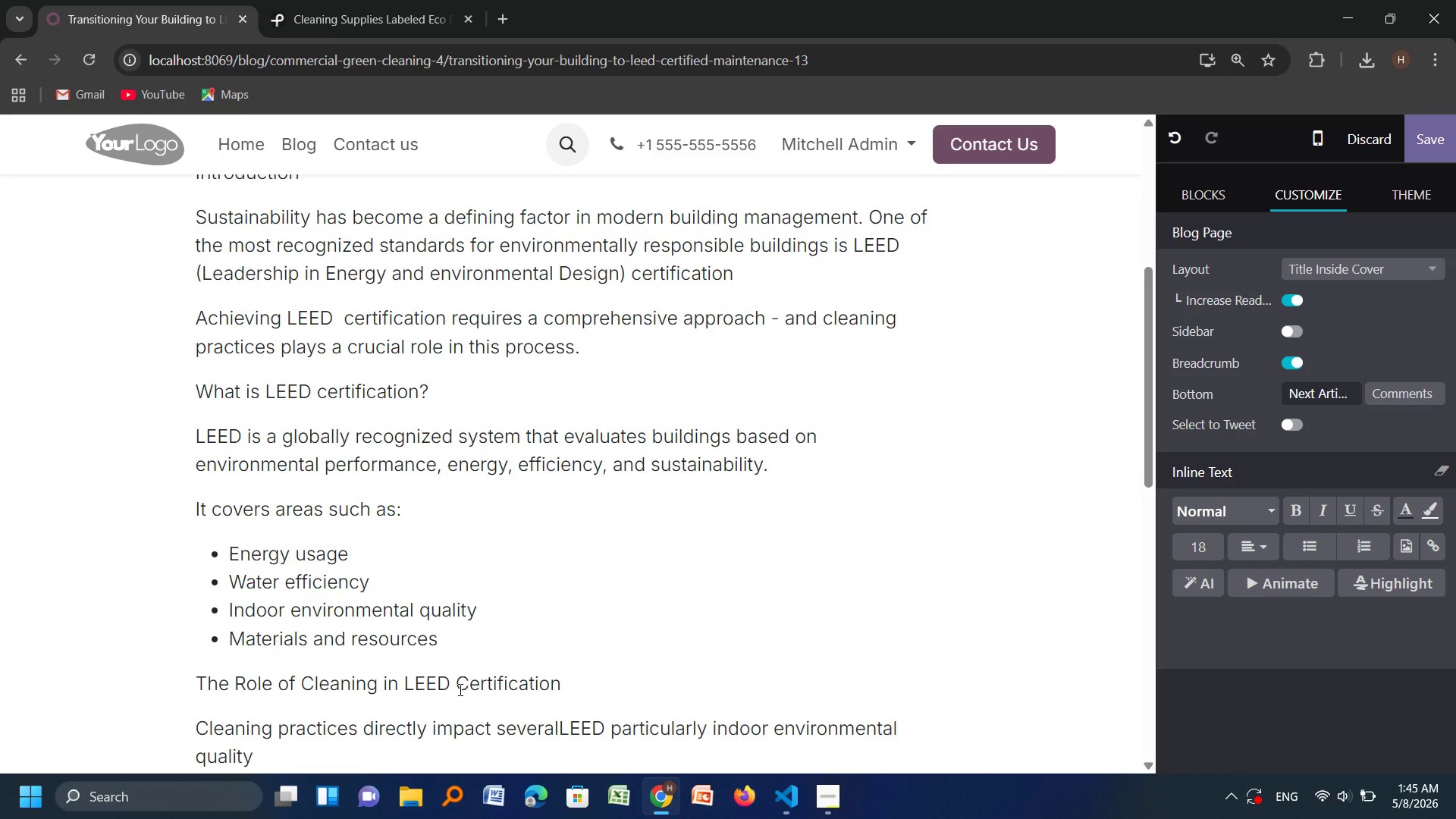 
key(ArrowLeft)
 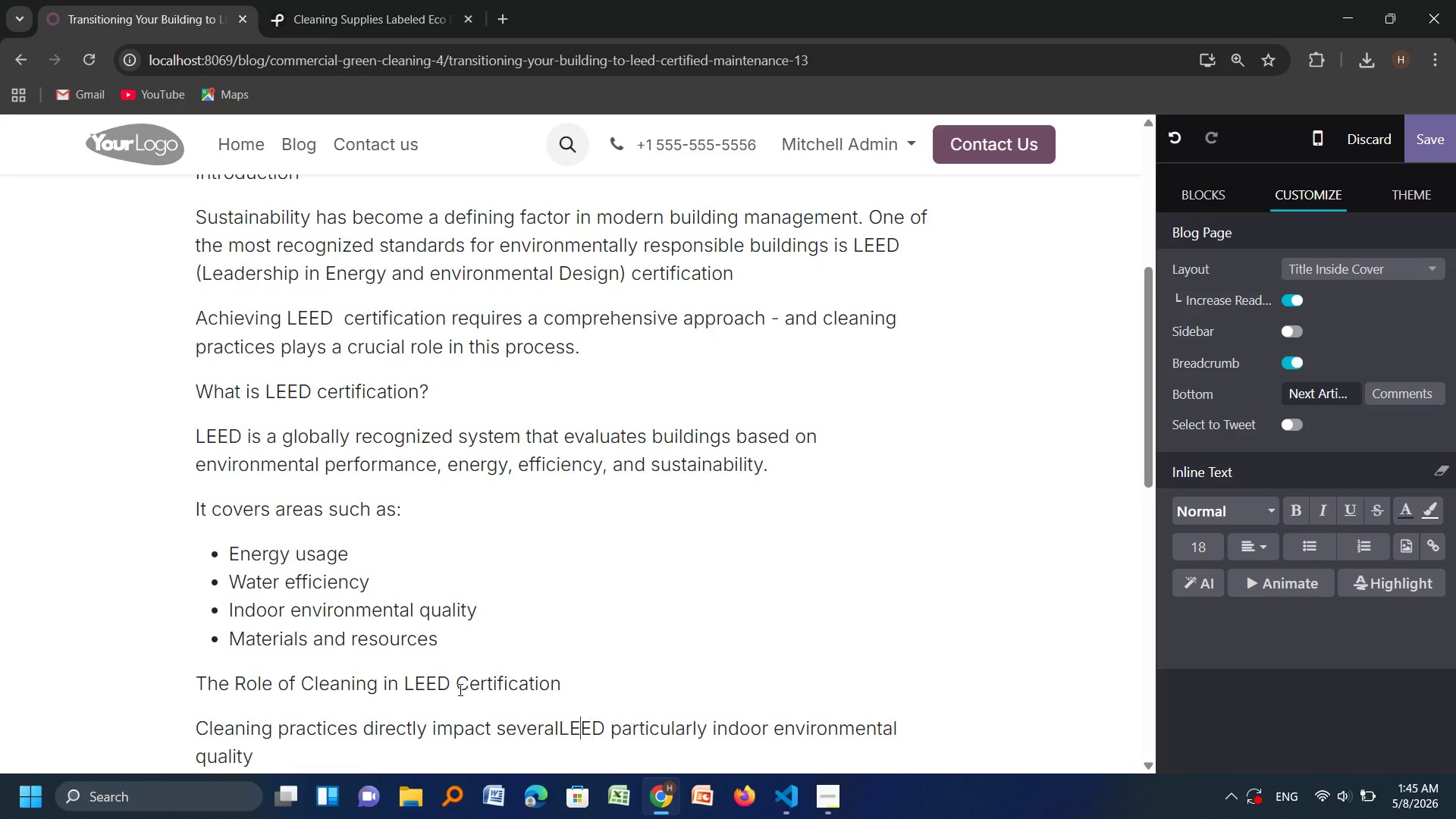 
key(ArrowLeft)
 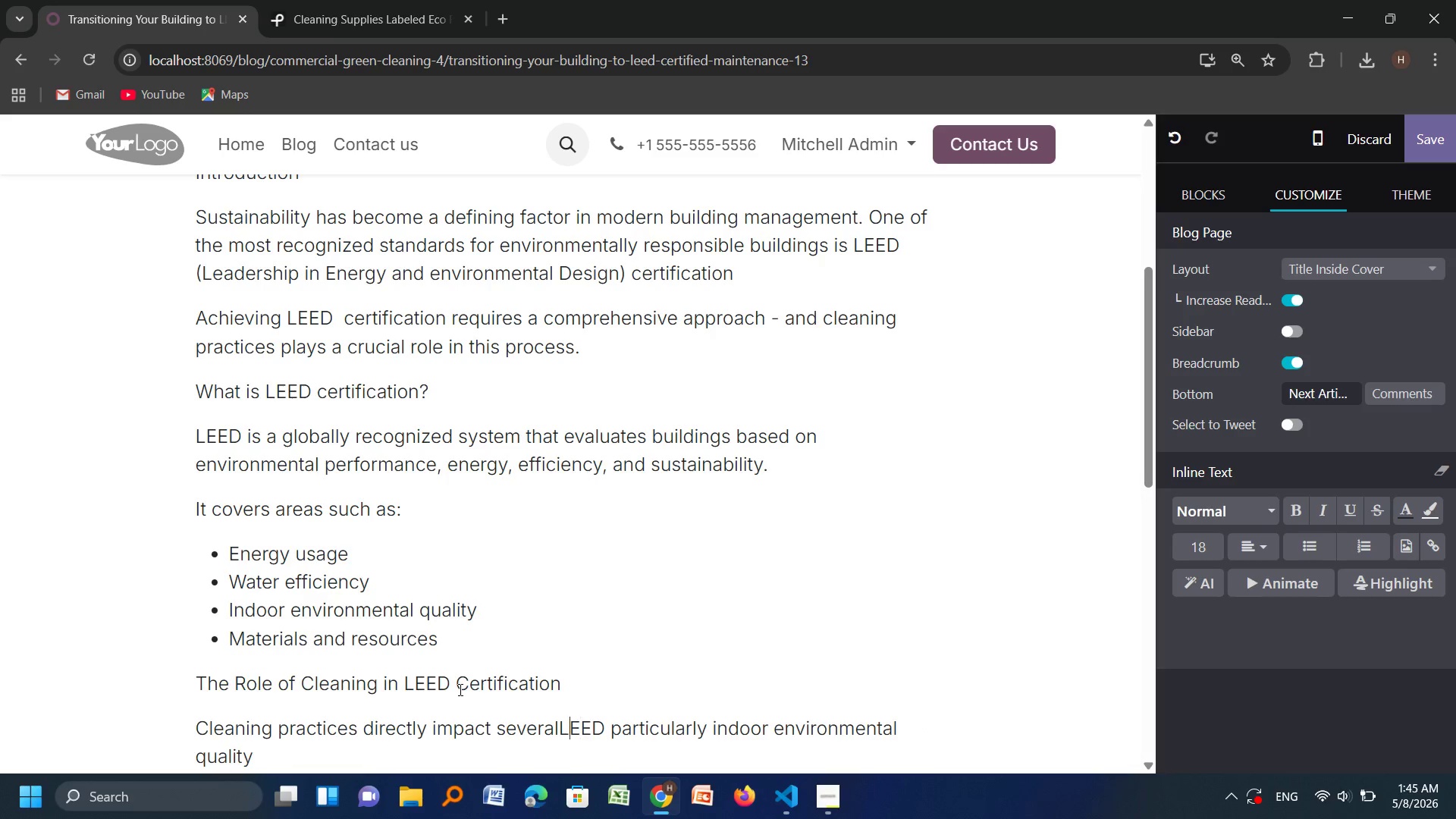 
key(ArrowLeft)
 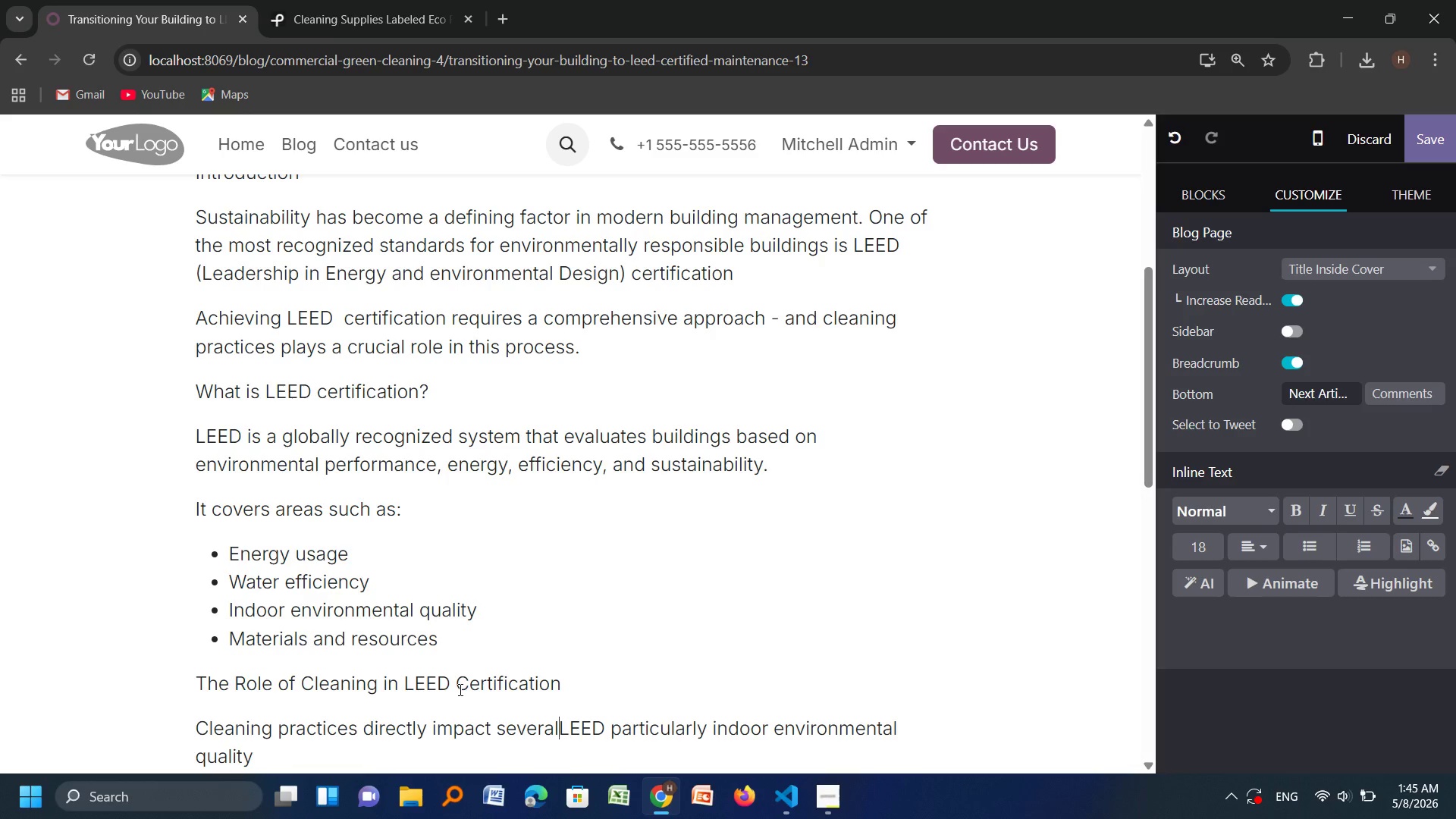 
key(ArrowLeft)
 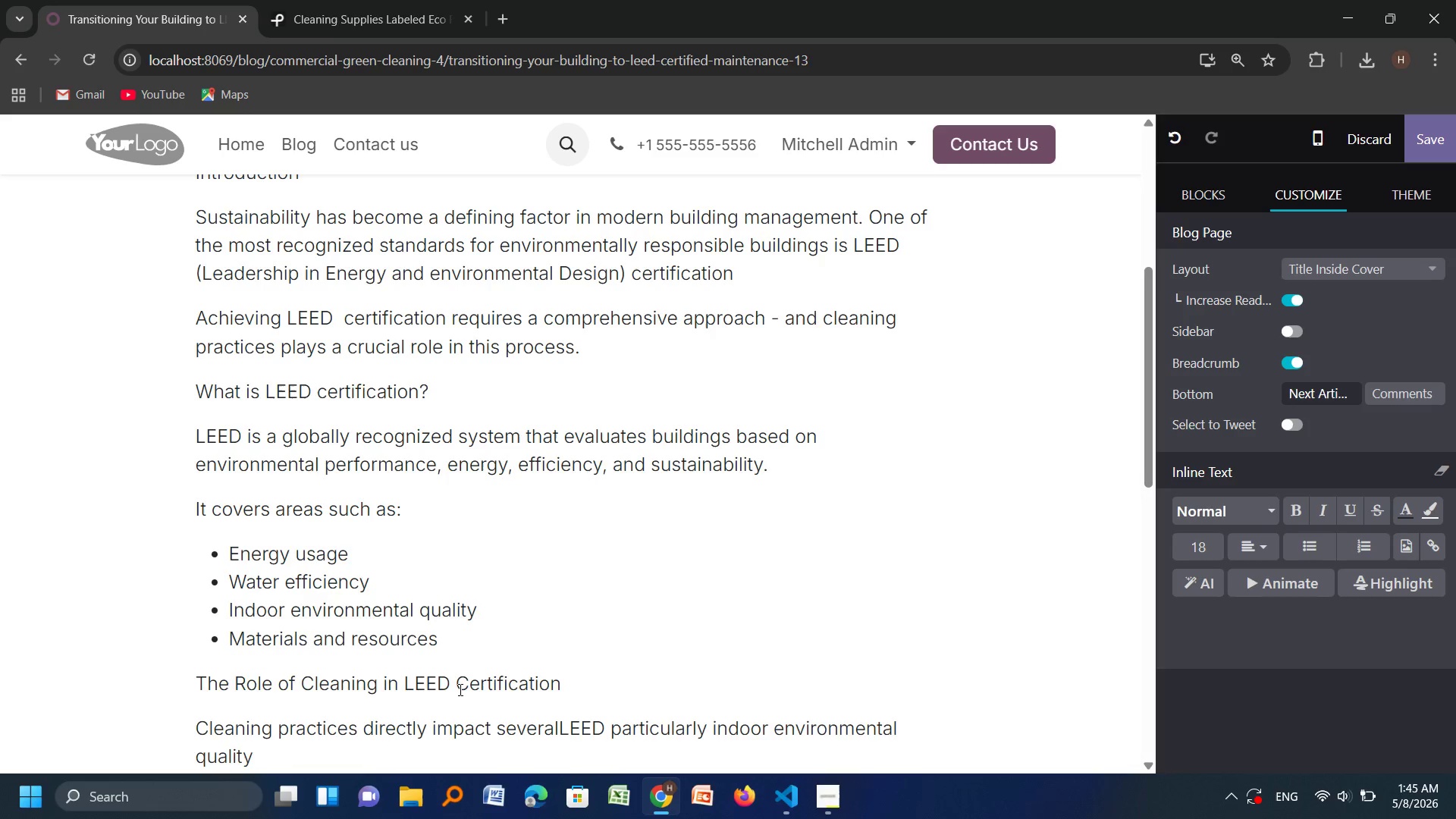 
key(Space)
 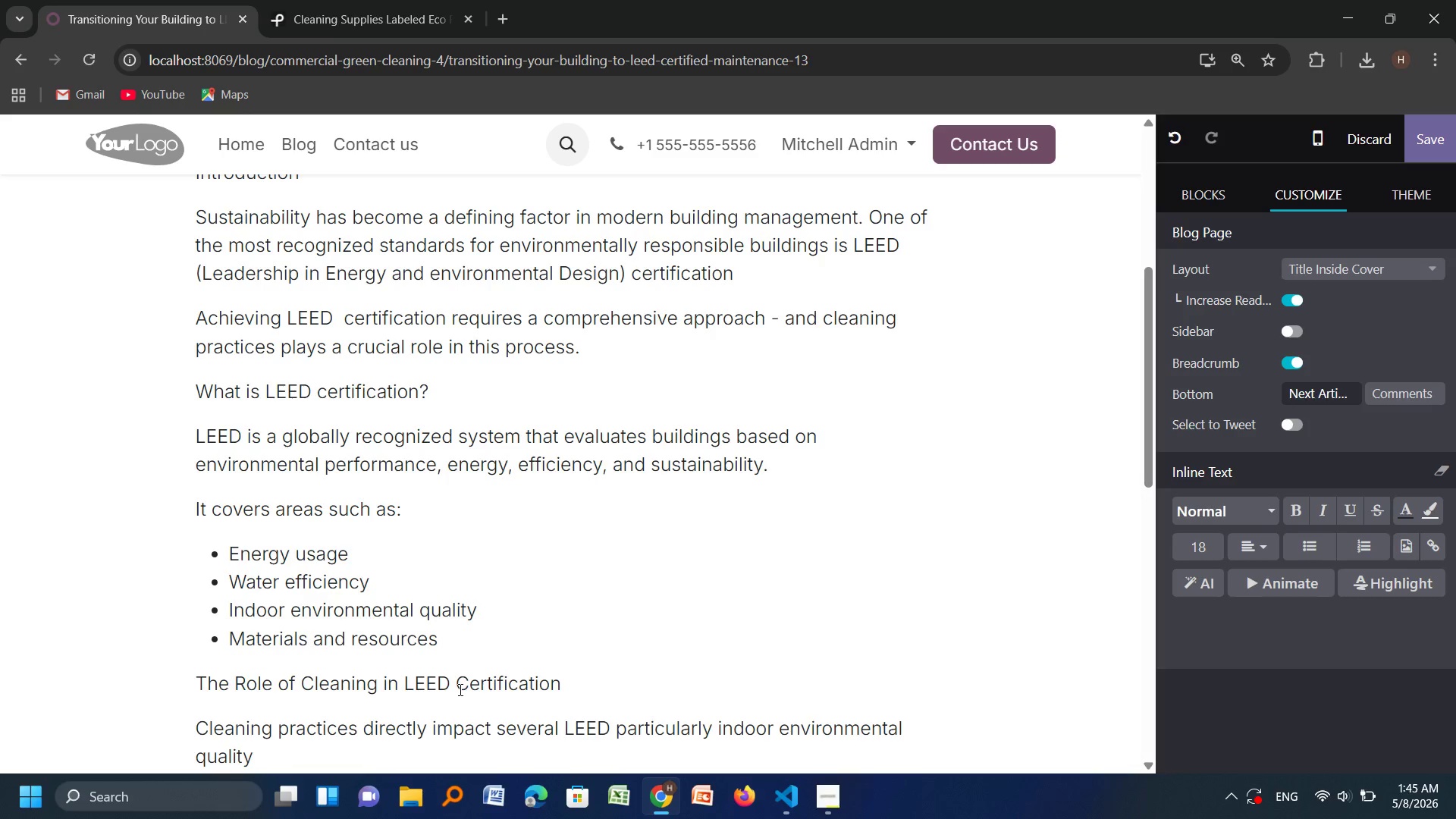 
key(ArrowRight)
 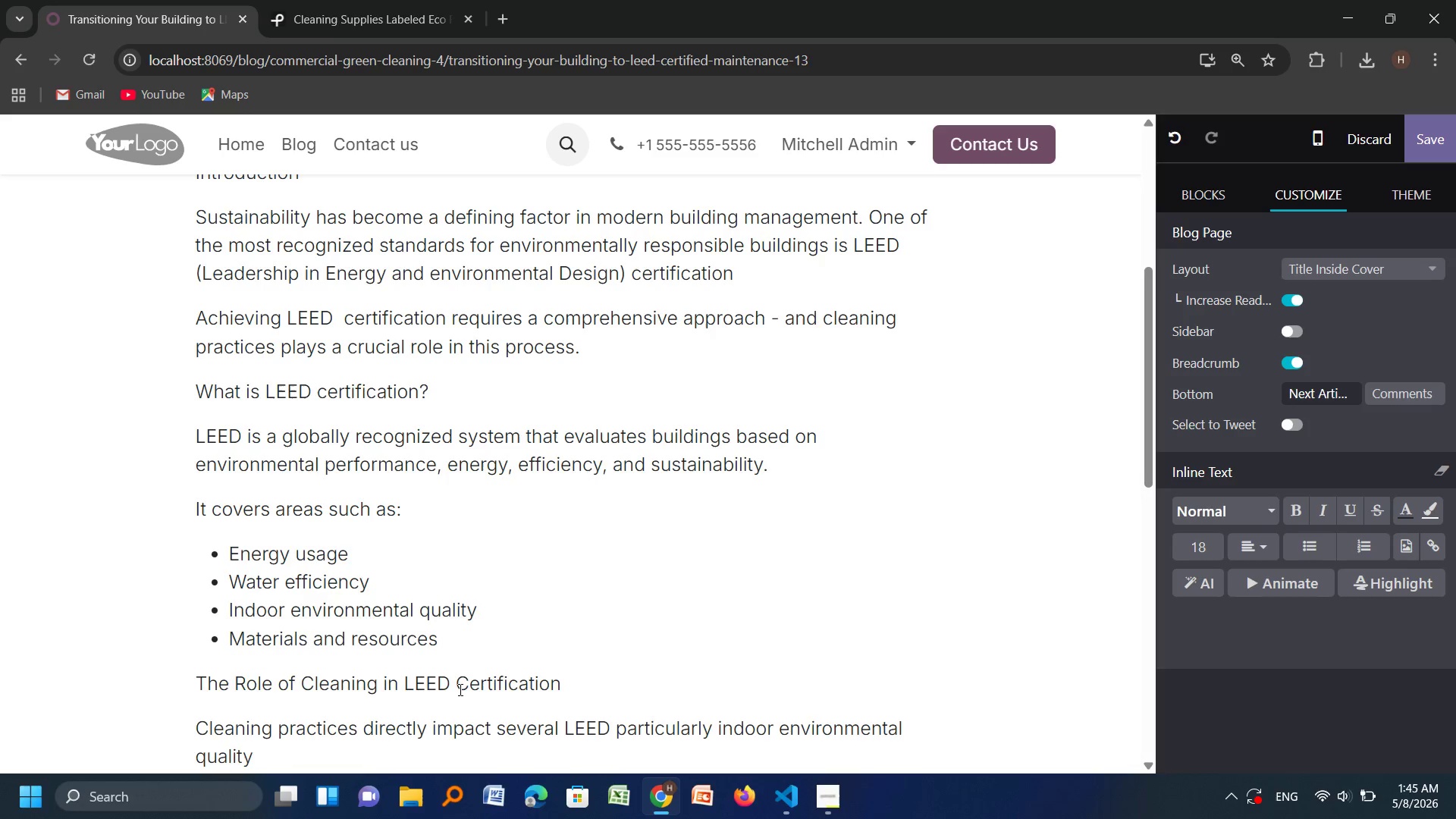 
key(ArrowRight)
 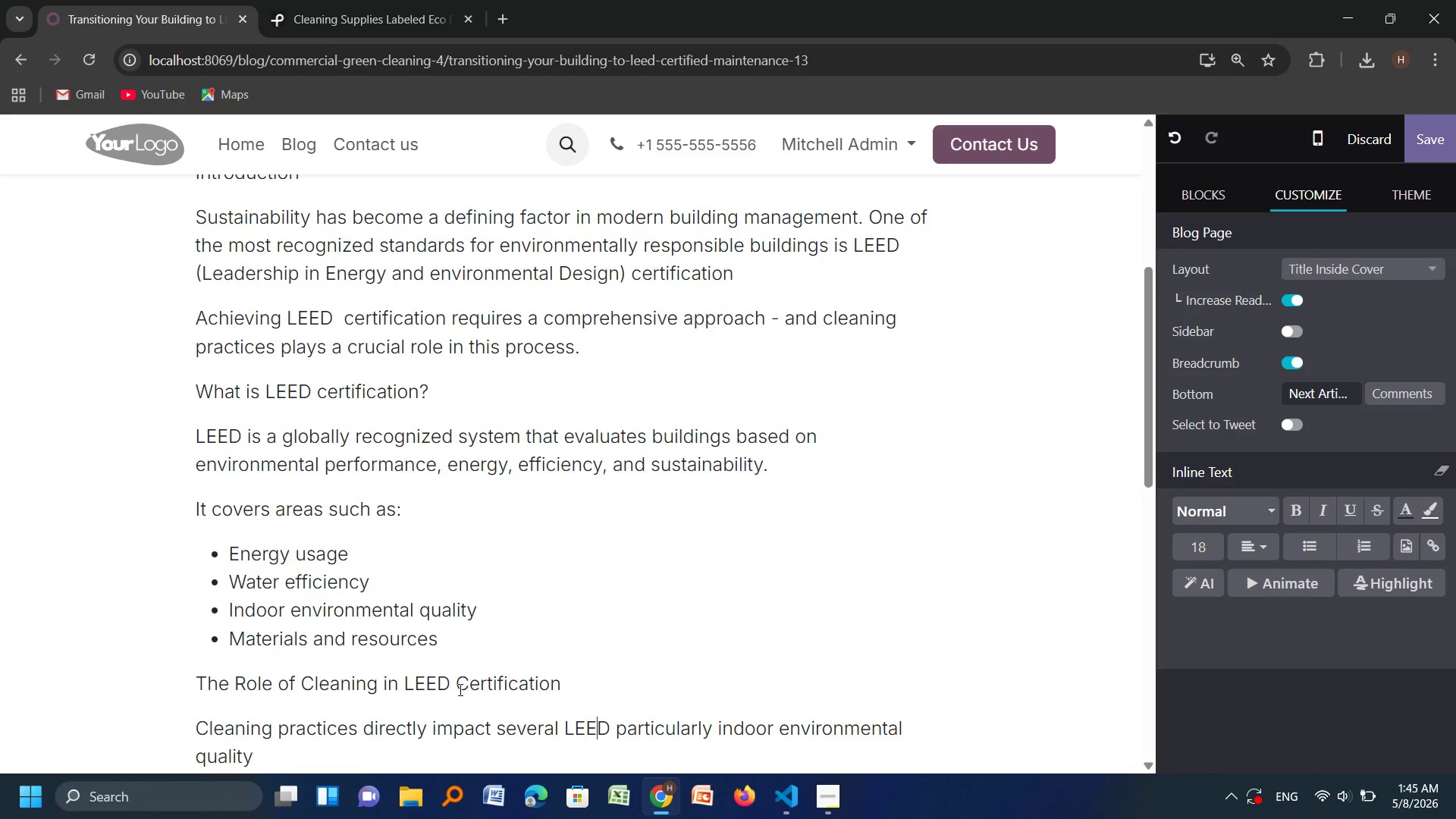 
key(ArrowRight)
 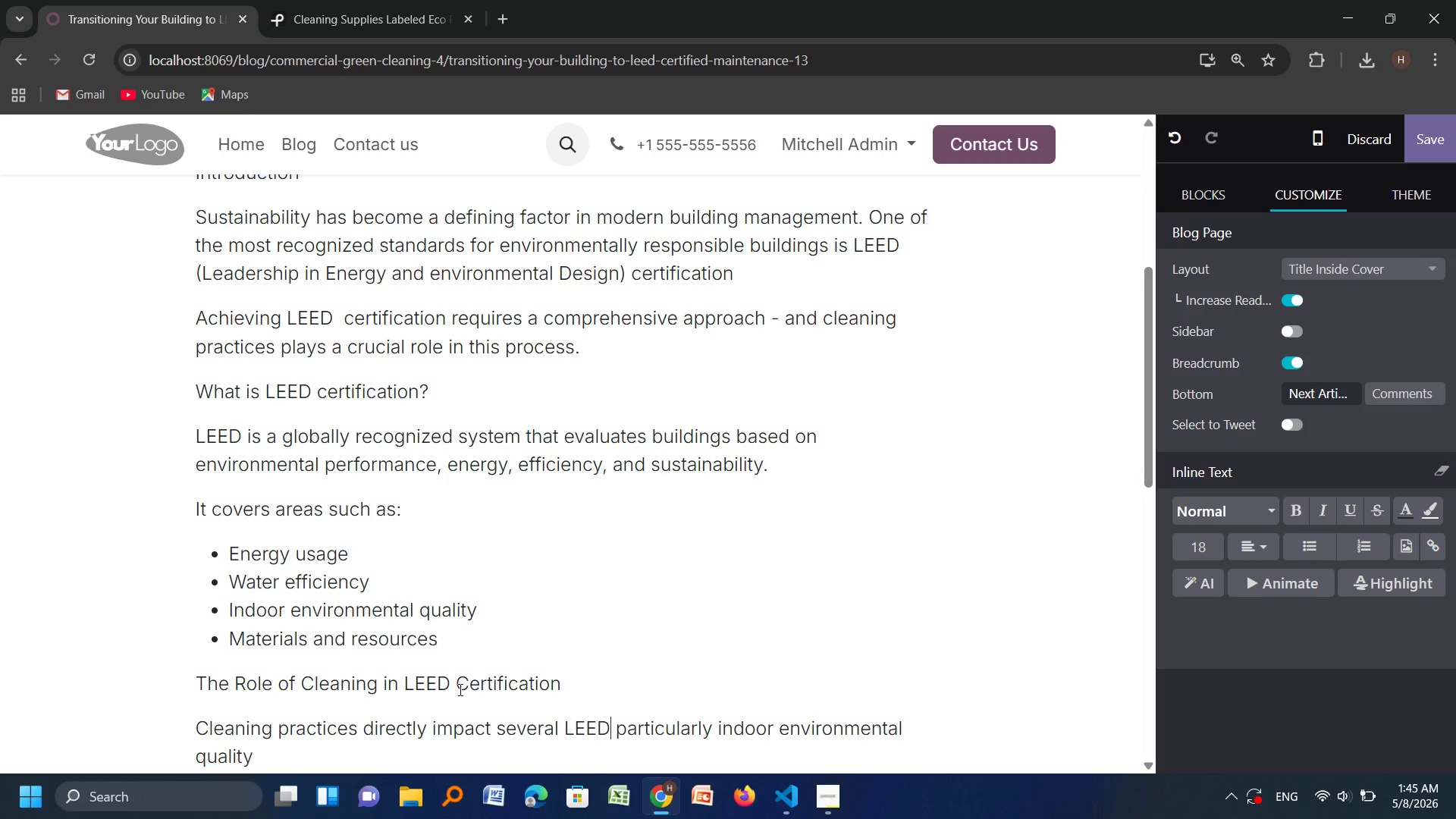 
key(ArrowRight)
 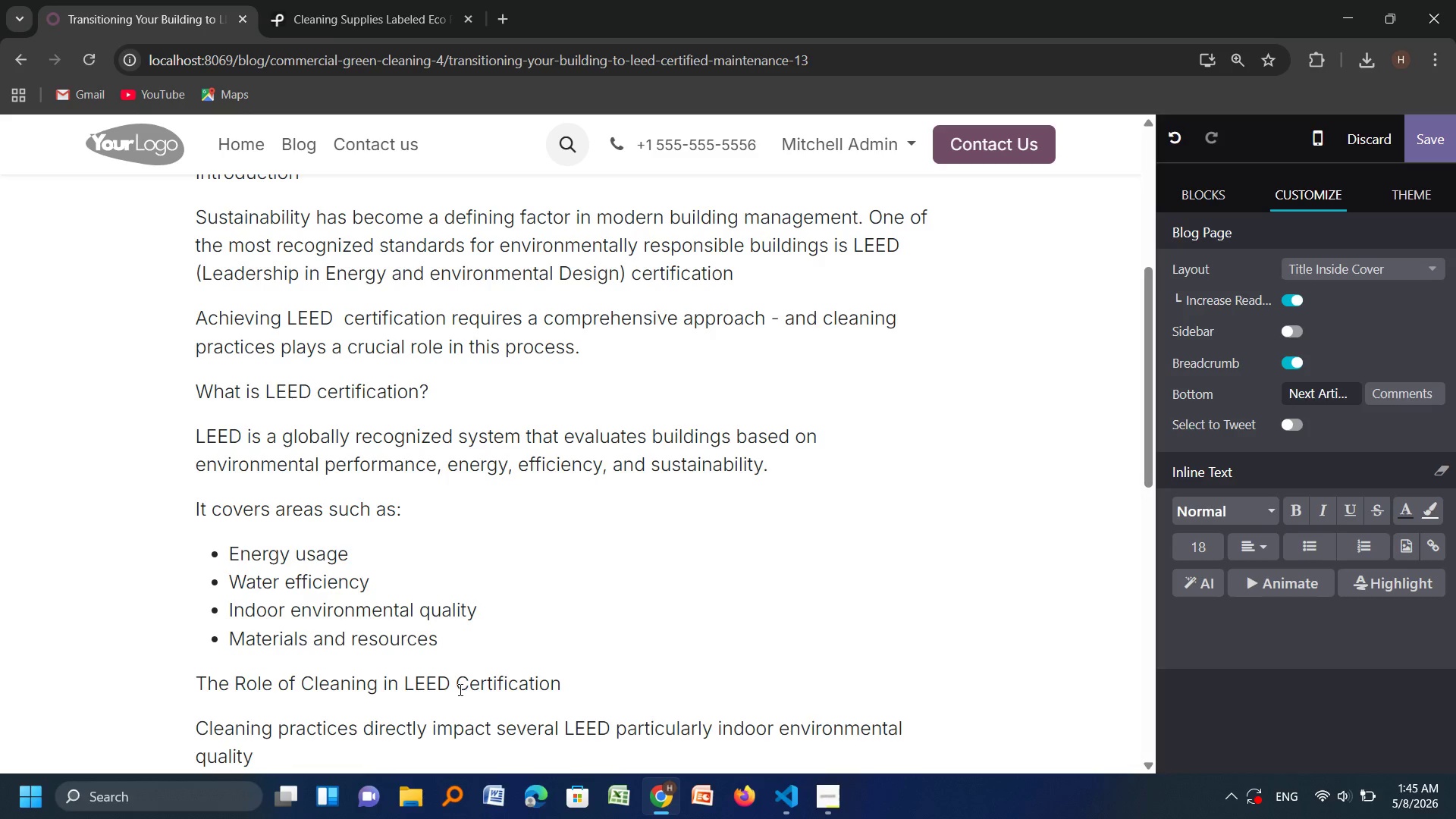 
type( CATAGORIES)
key(Backspace)
key(Backspace)
key(Backspace)
key(Backspace)
key(Backspace)
key(Backspace)
key(Backspace)
key(Backspace)
key(Backspace)
type(a)
key(Backspace)
key(Backspace)
type(catagories,)
 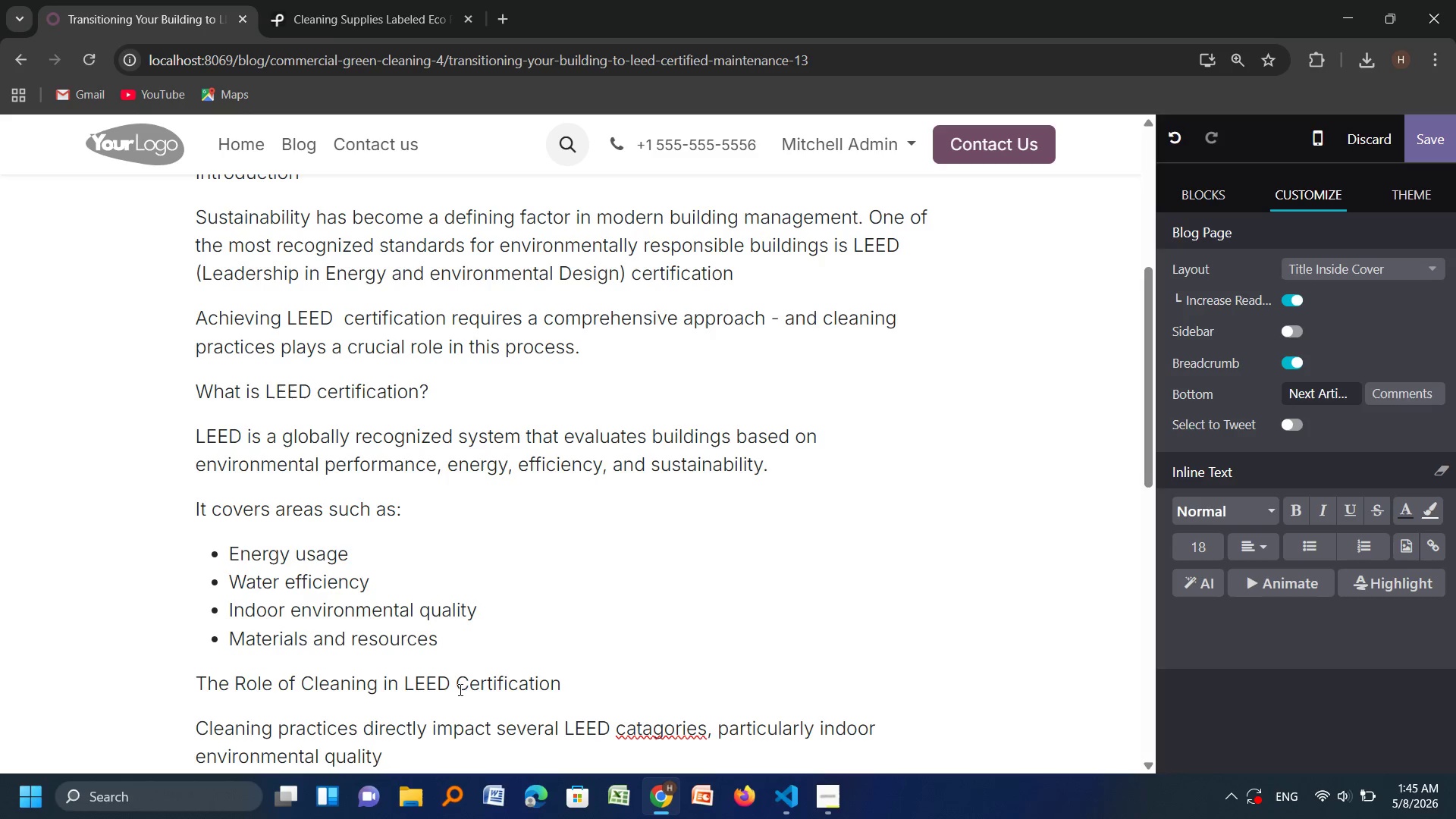 
key(ArrowLeft)
 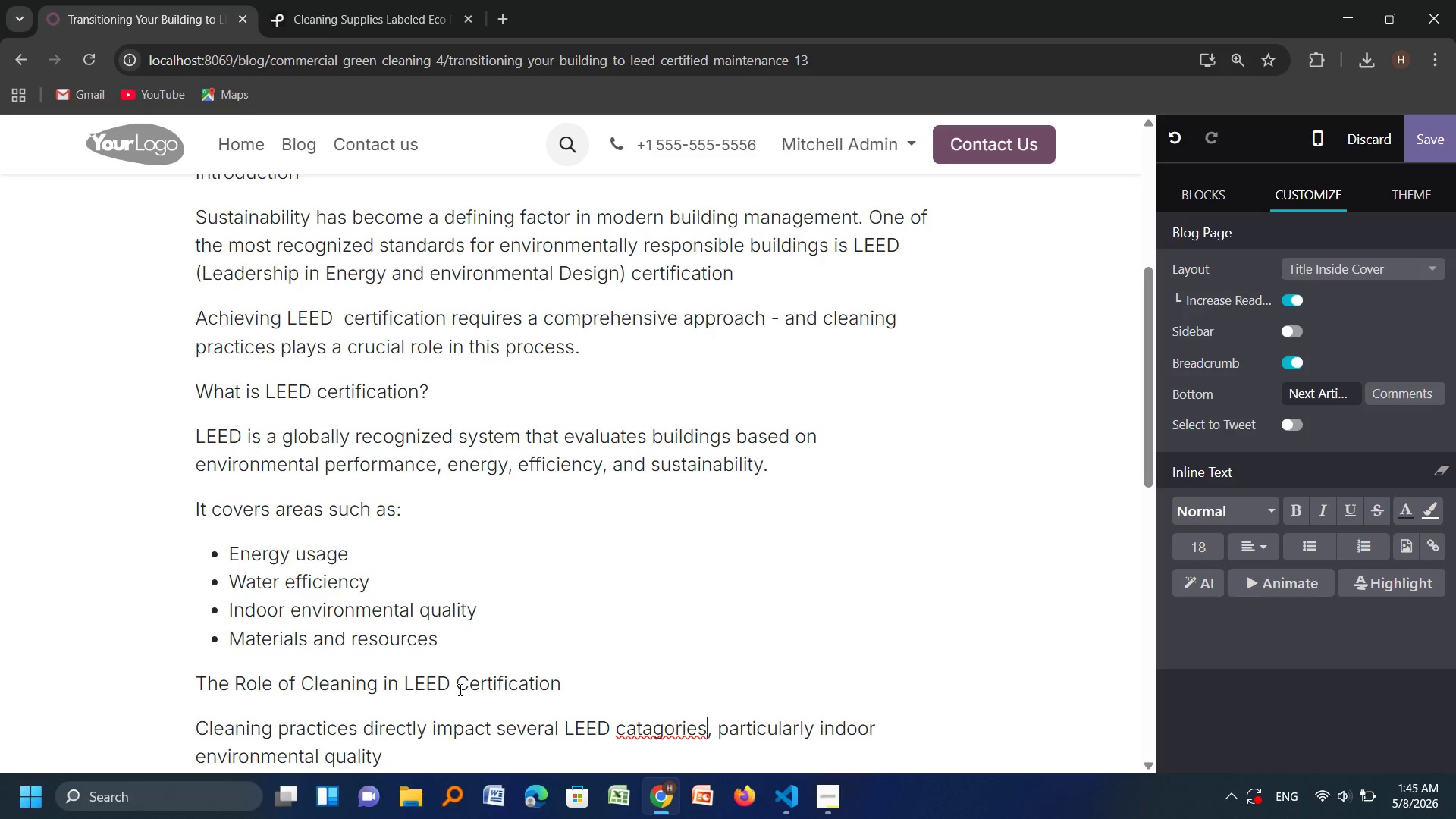 
key(ArrowLeft)
 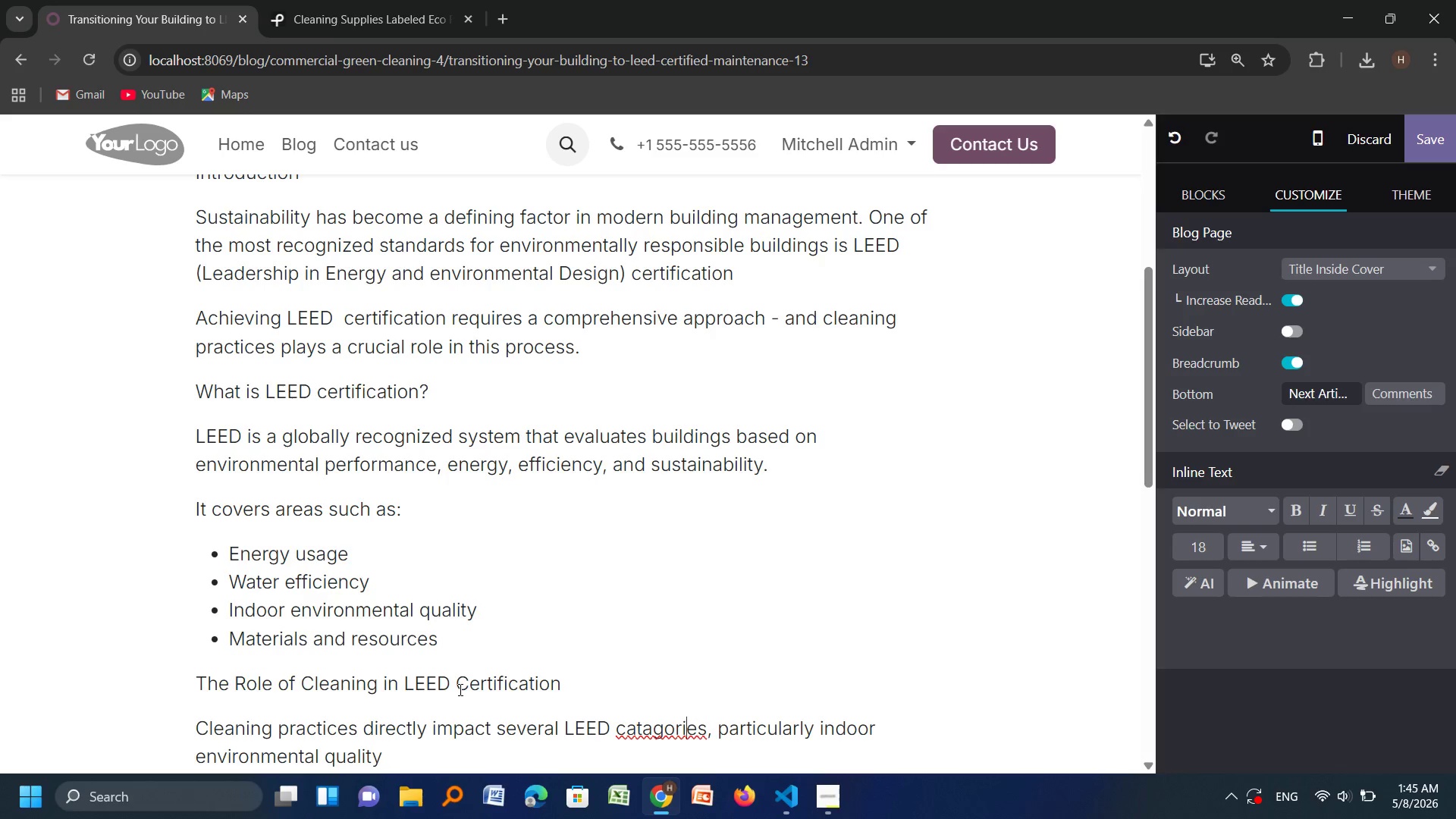 
key(ArrowLeft)
 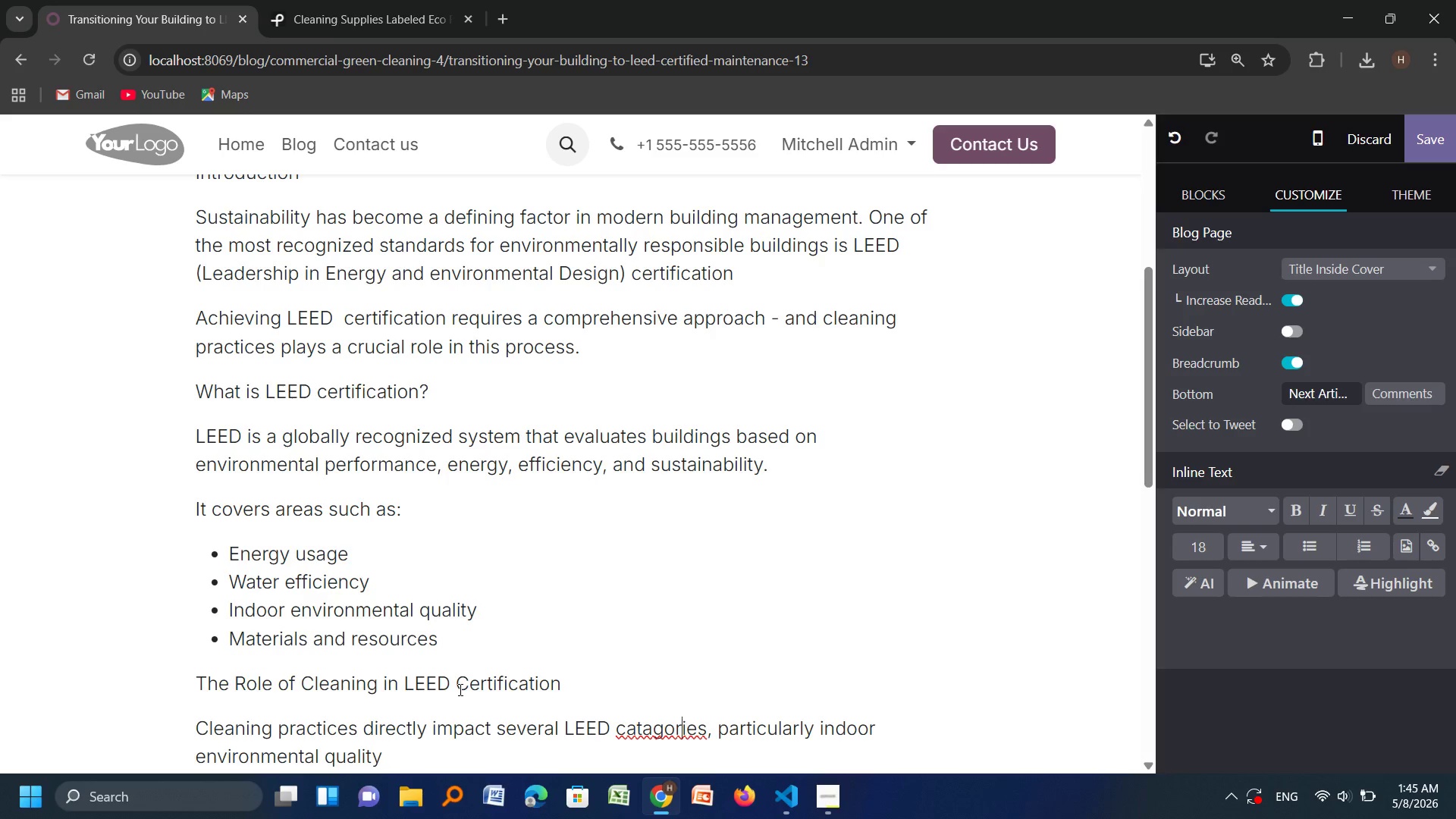 
key(ArrowLeft)
 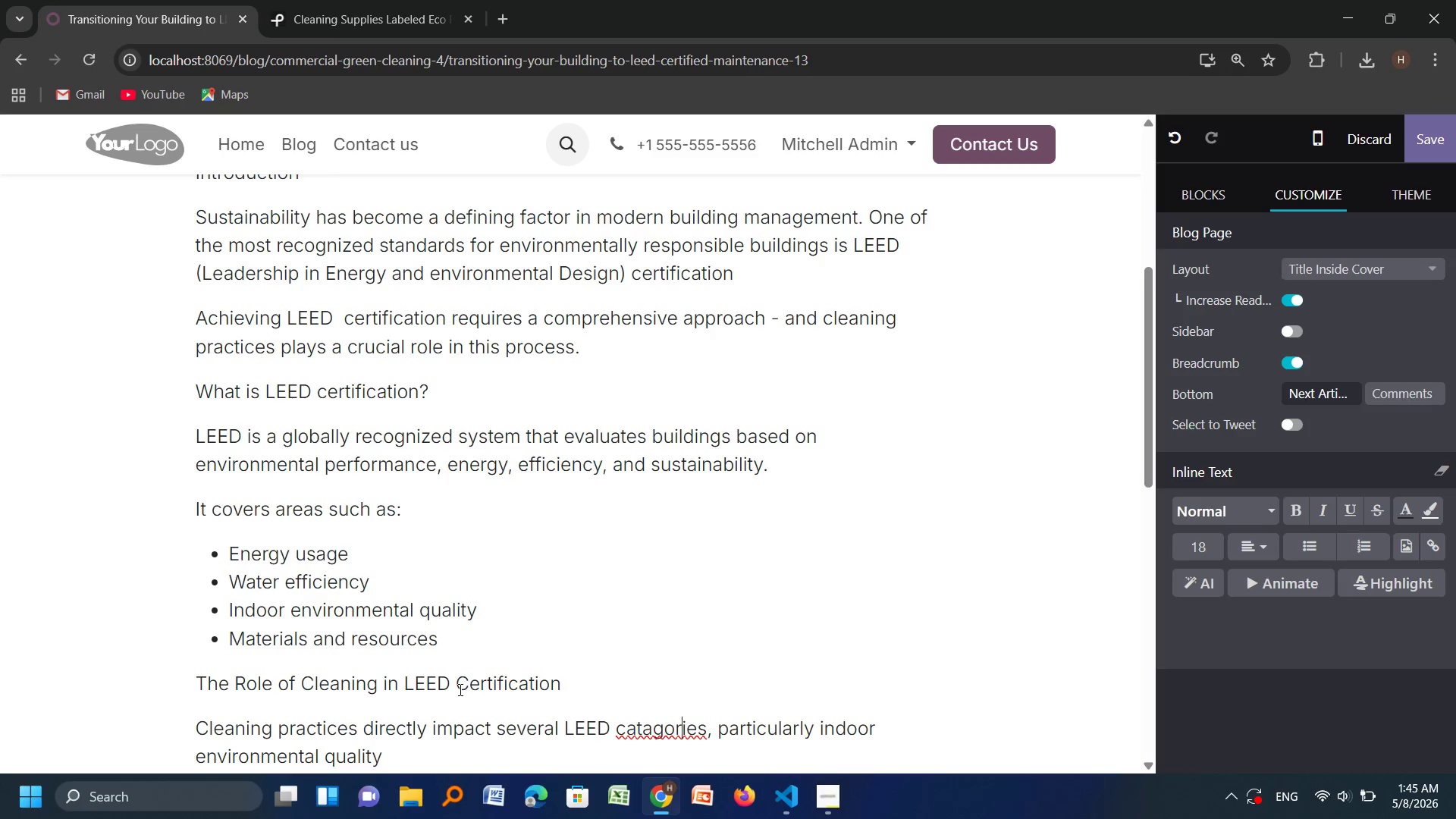 
key(ArrowLeft)
 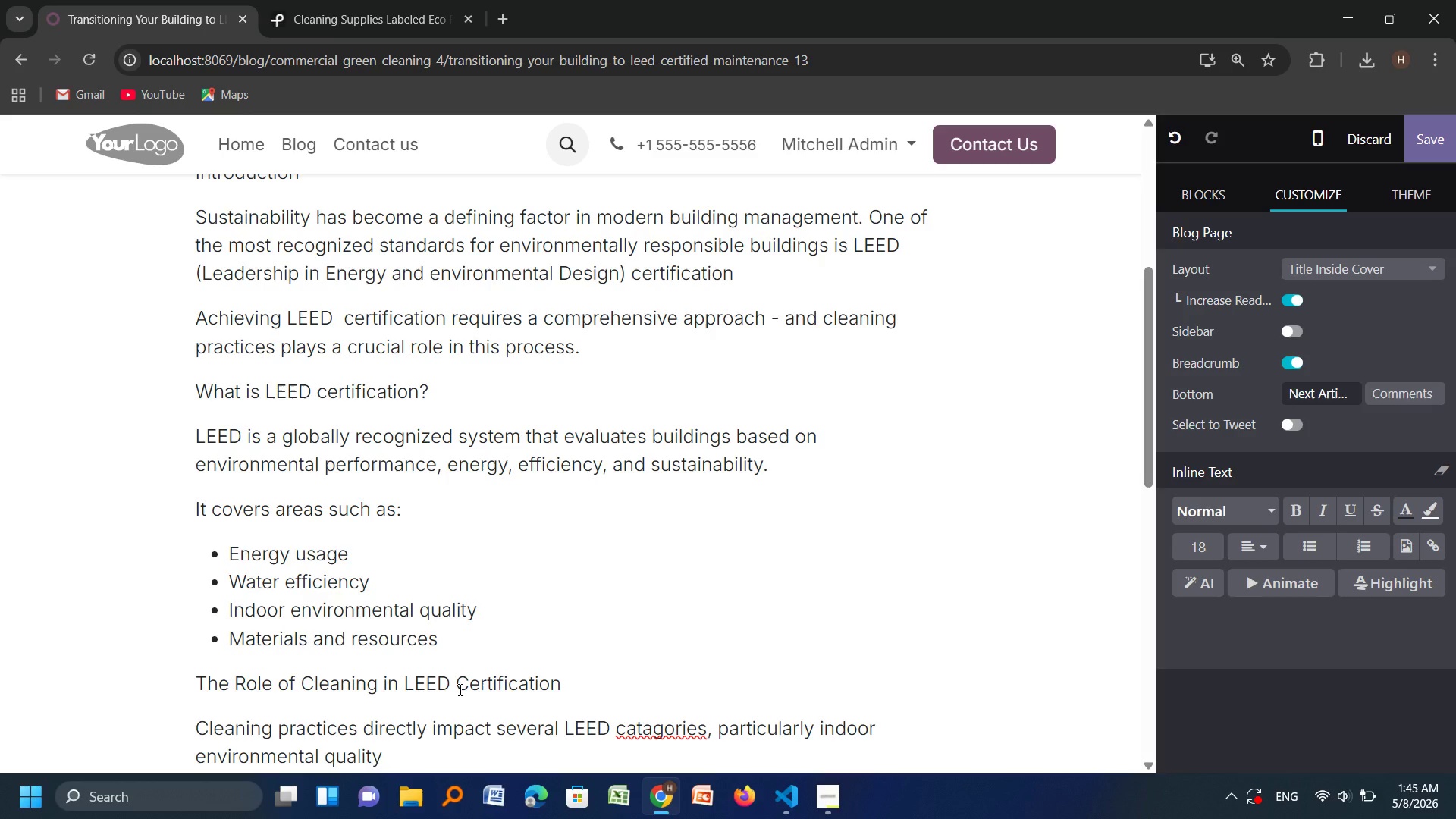 
key(ArrowLeft)
 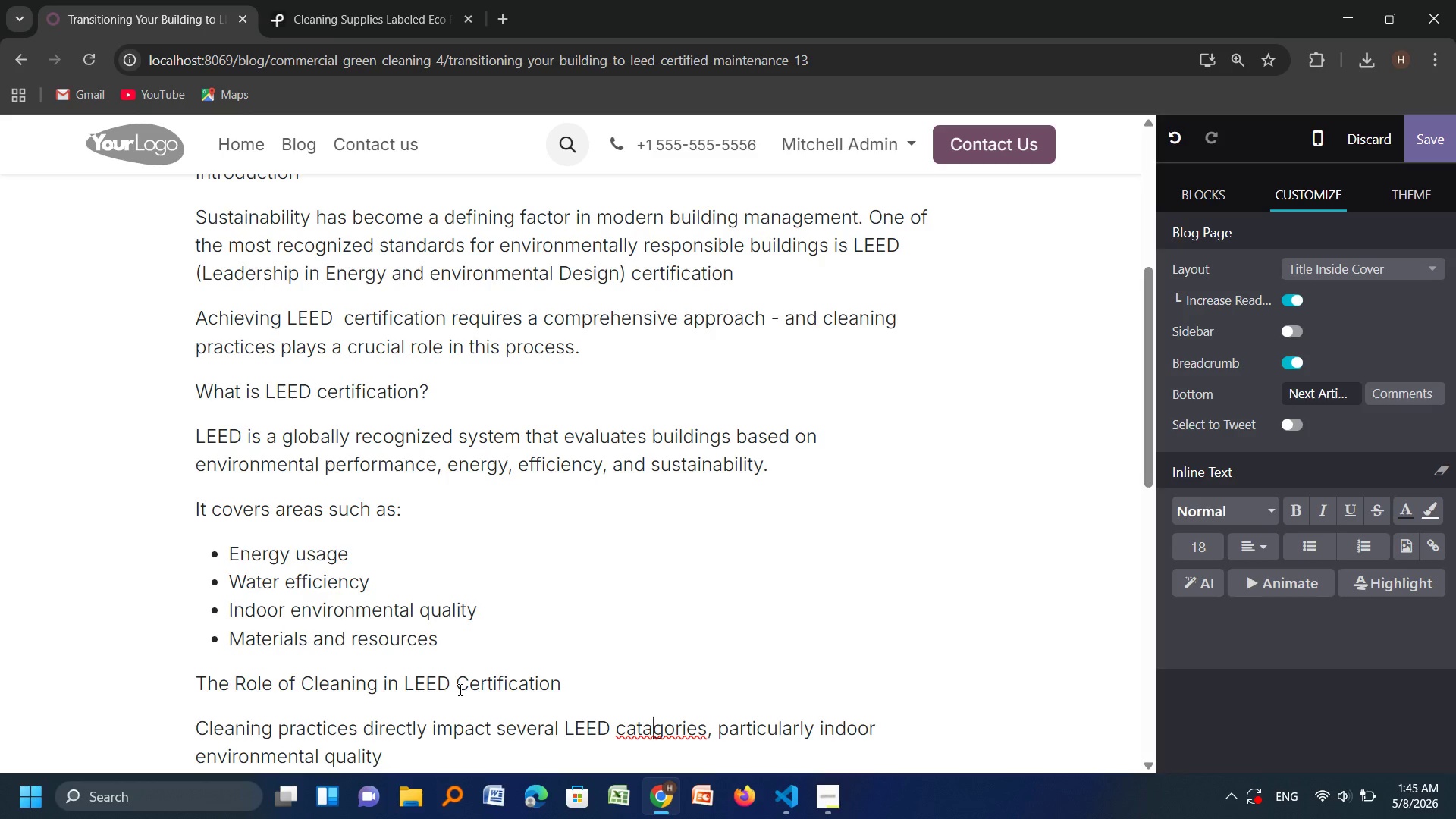 
key(ArrowLeft)
 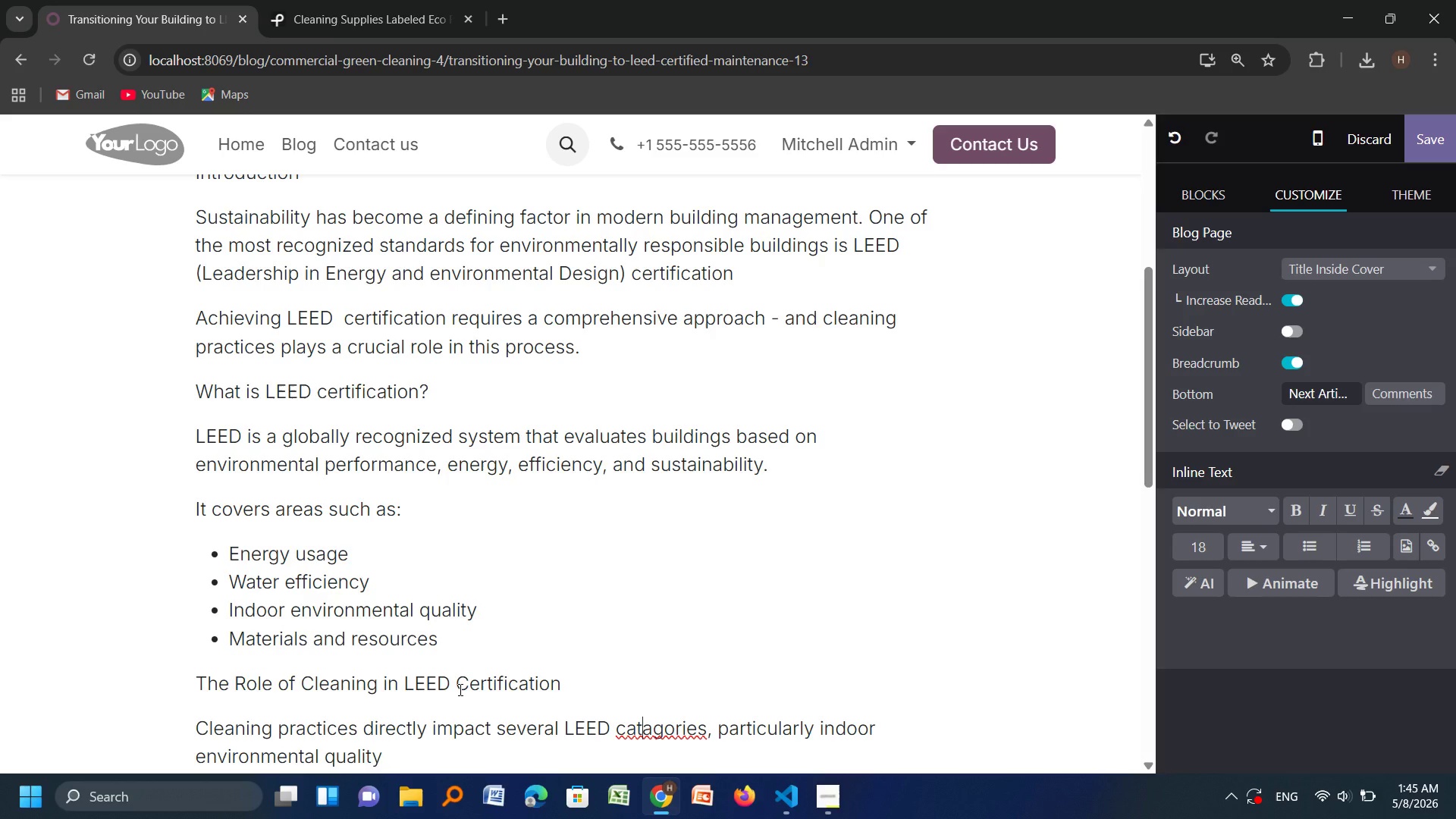 
key(ArrowLeft)
 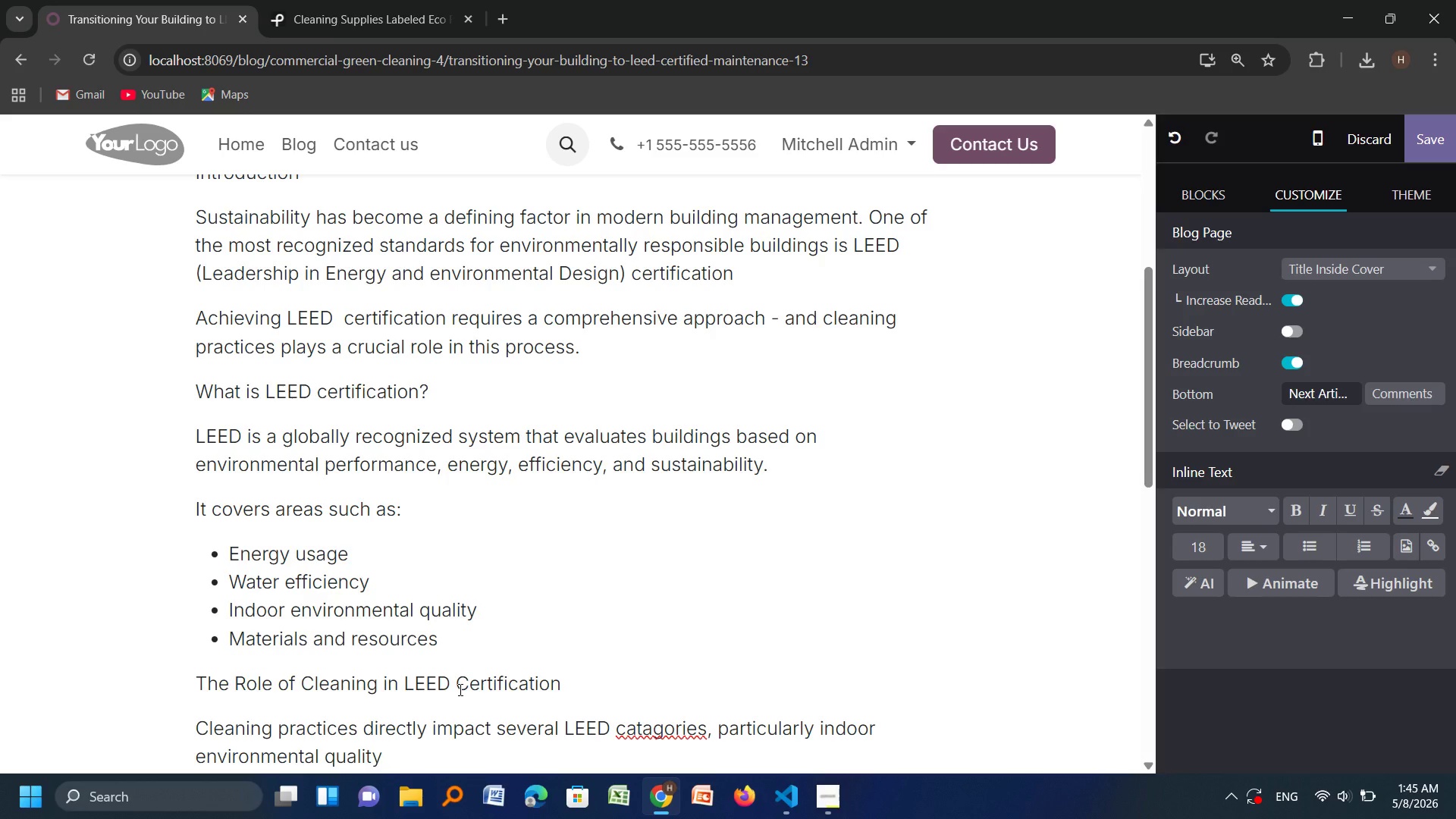 
key(ArrowRight)
 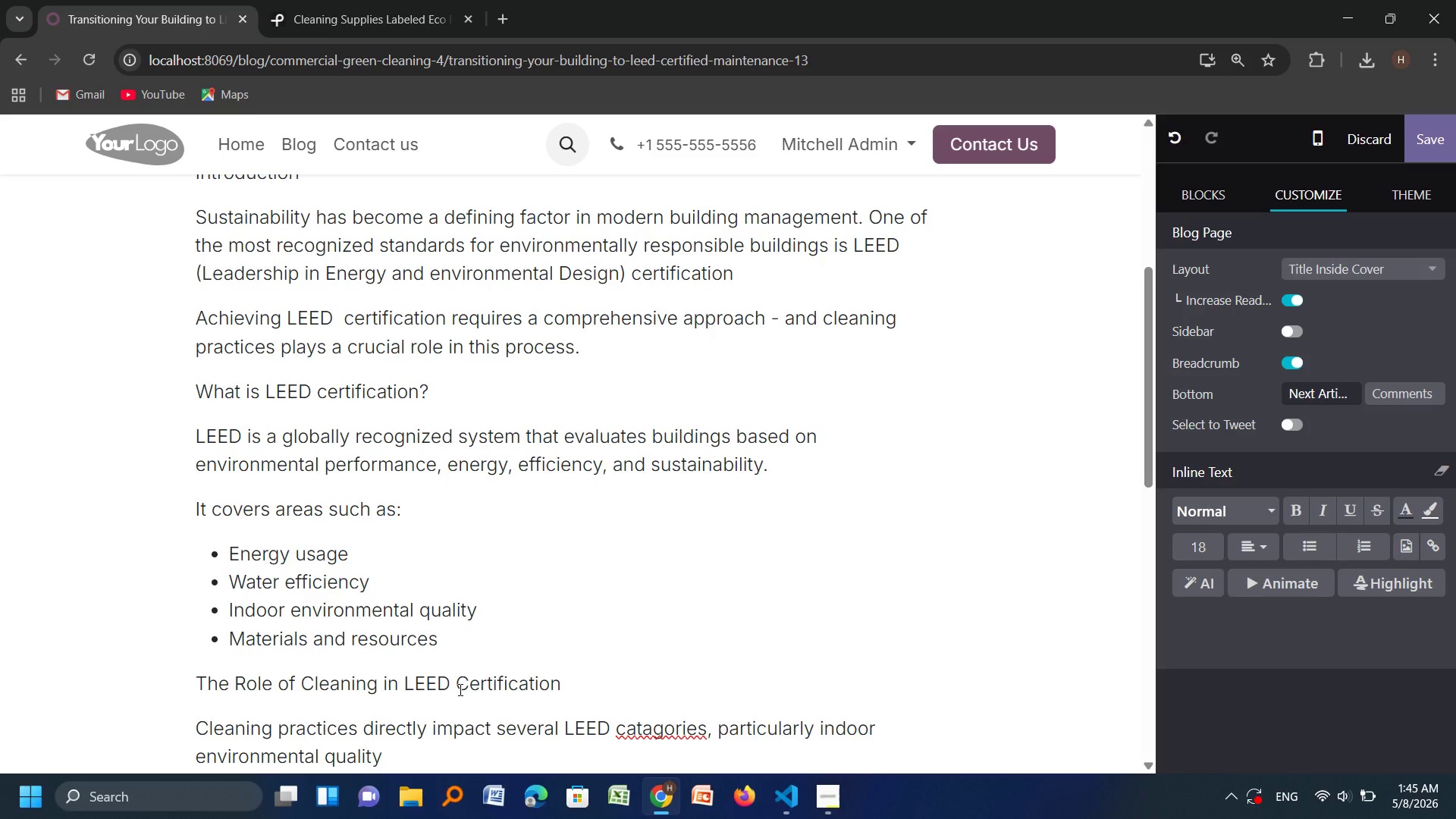 
key(Backspace)
 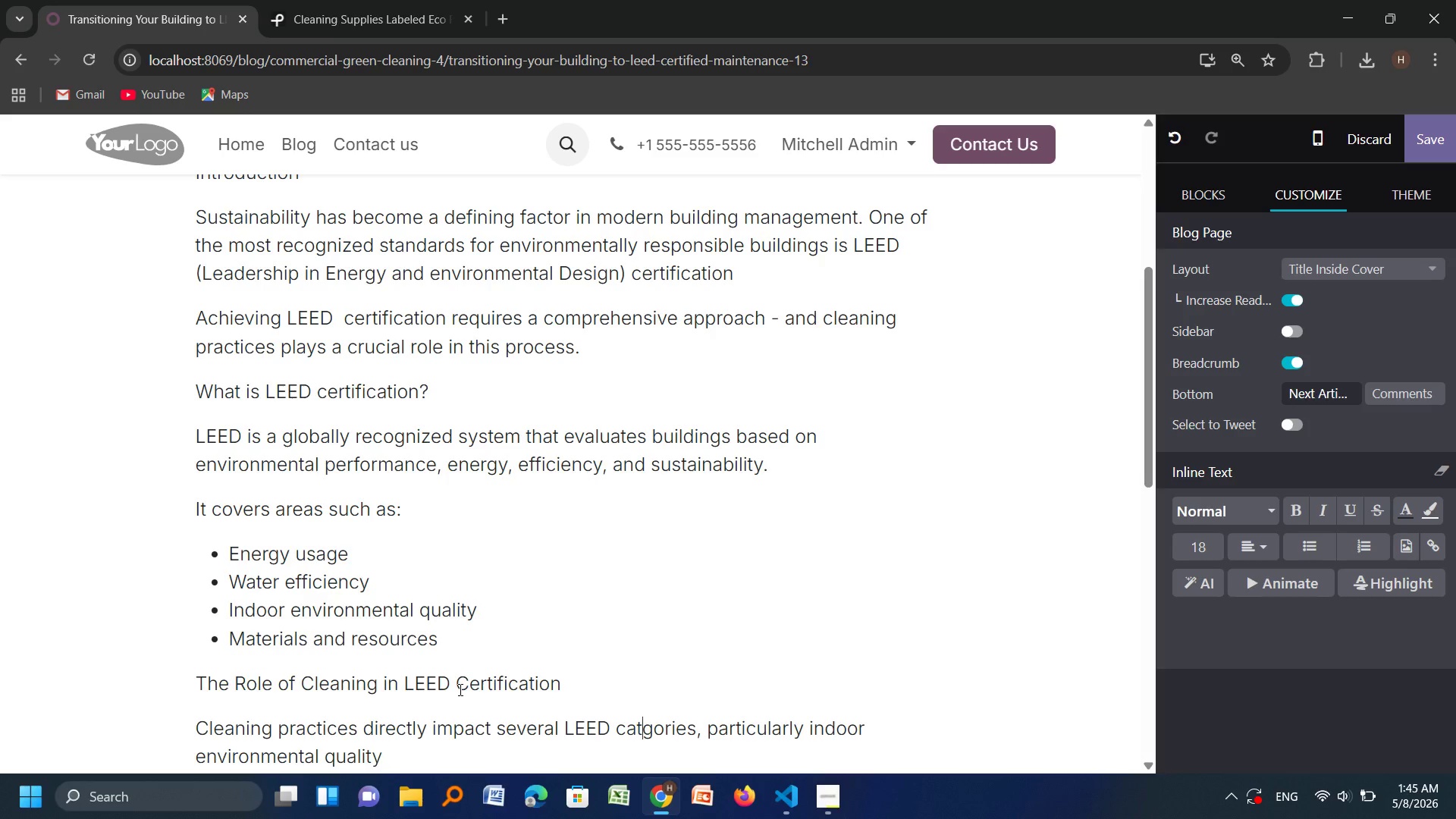 
key(CapsLock)
 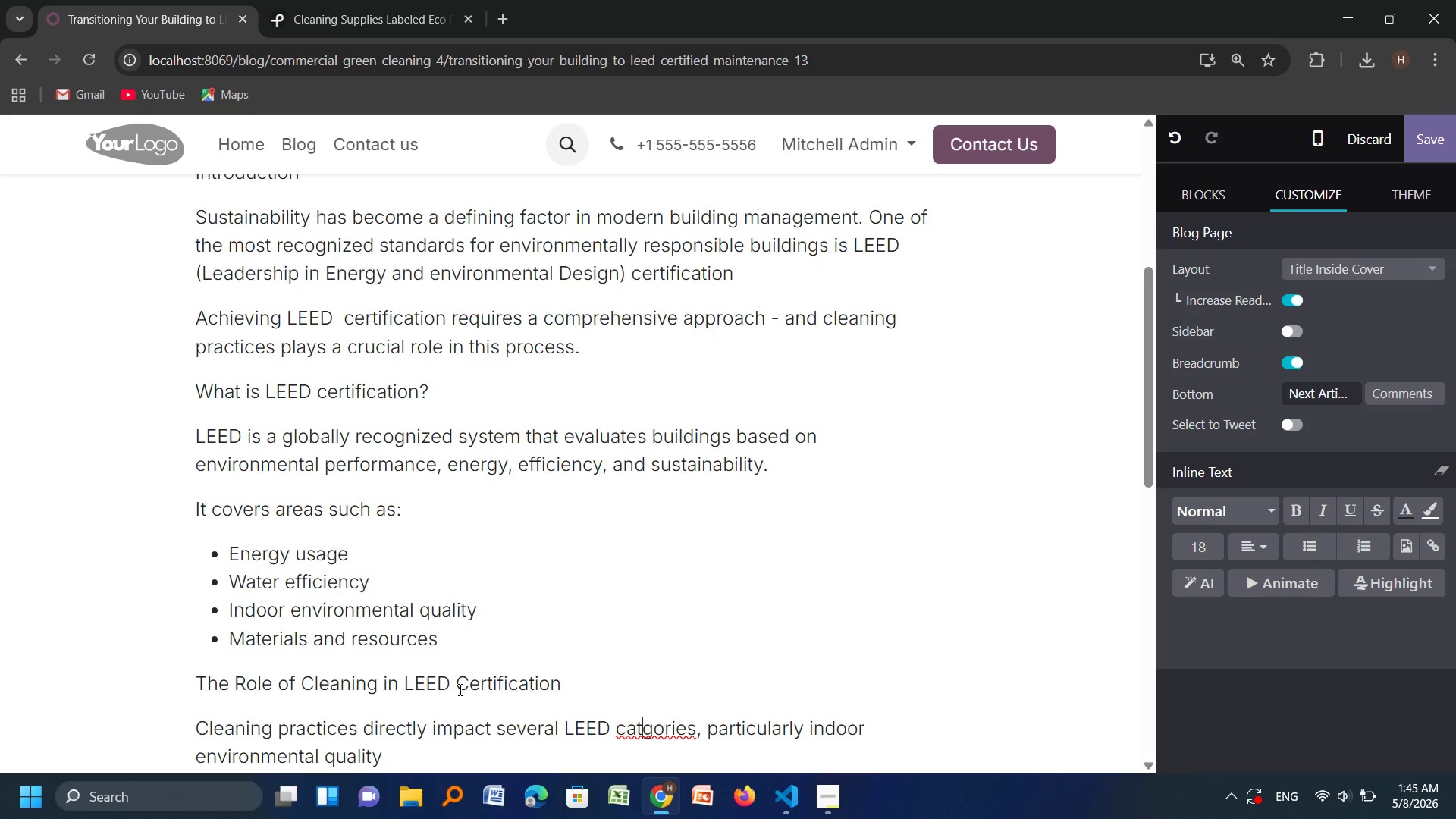 
key(E)
 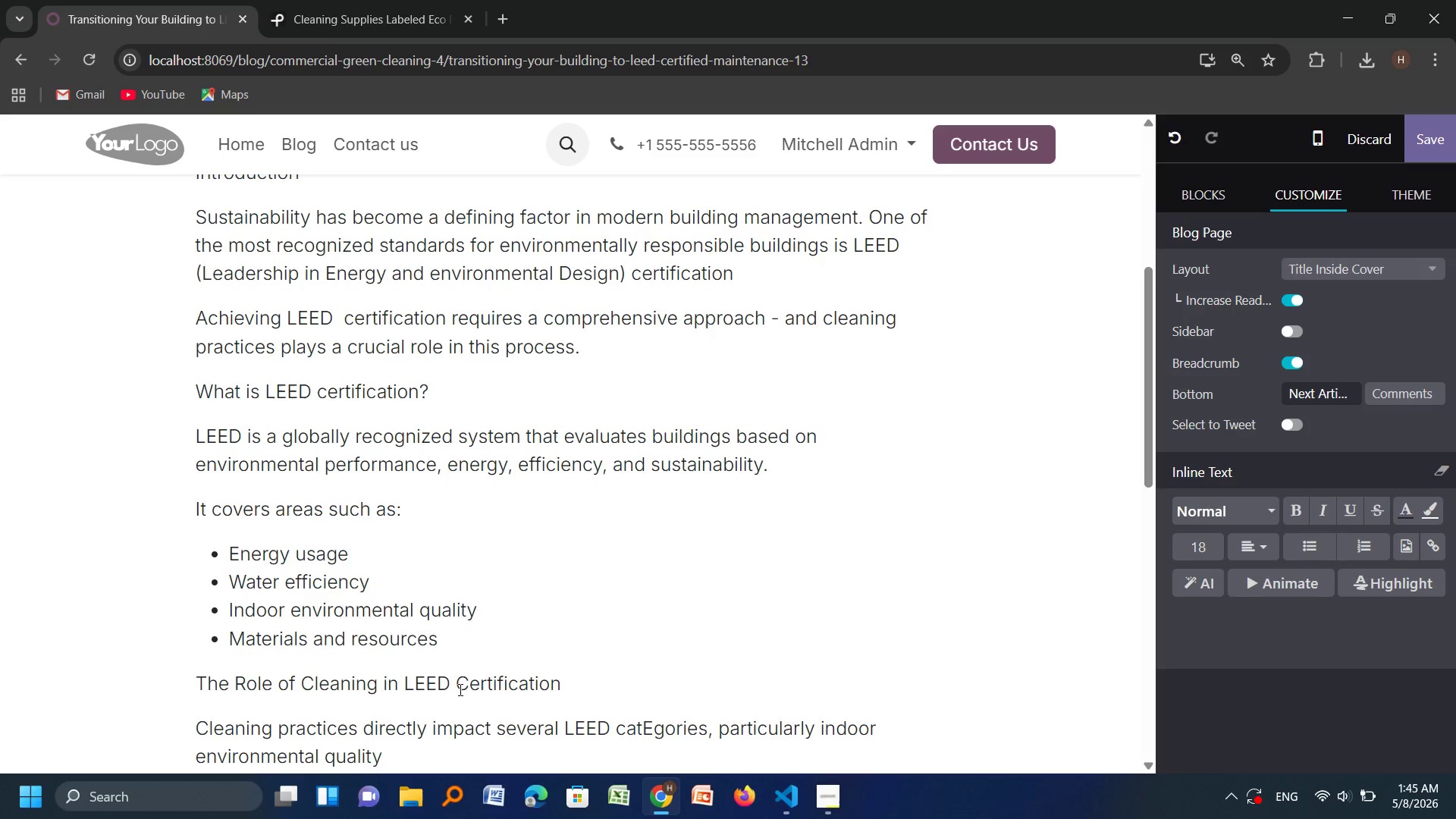 
key(Backspace)
 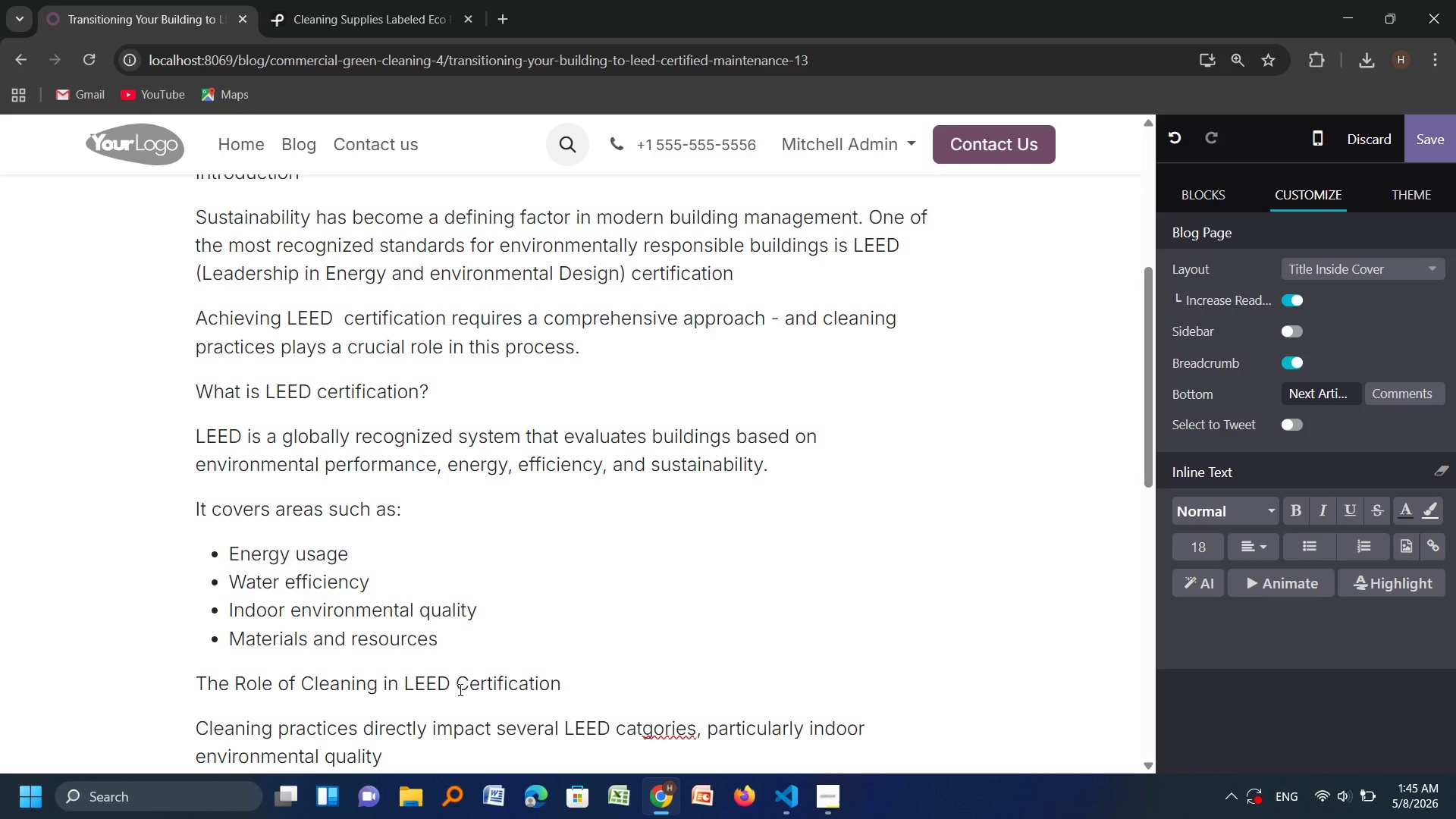 
key(CapsLock)
 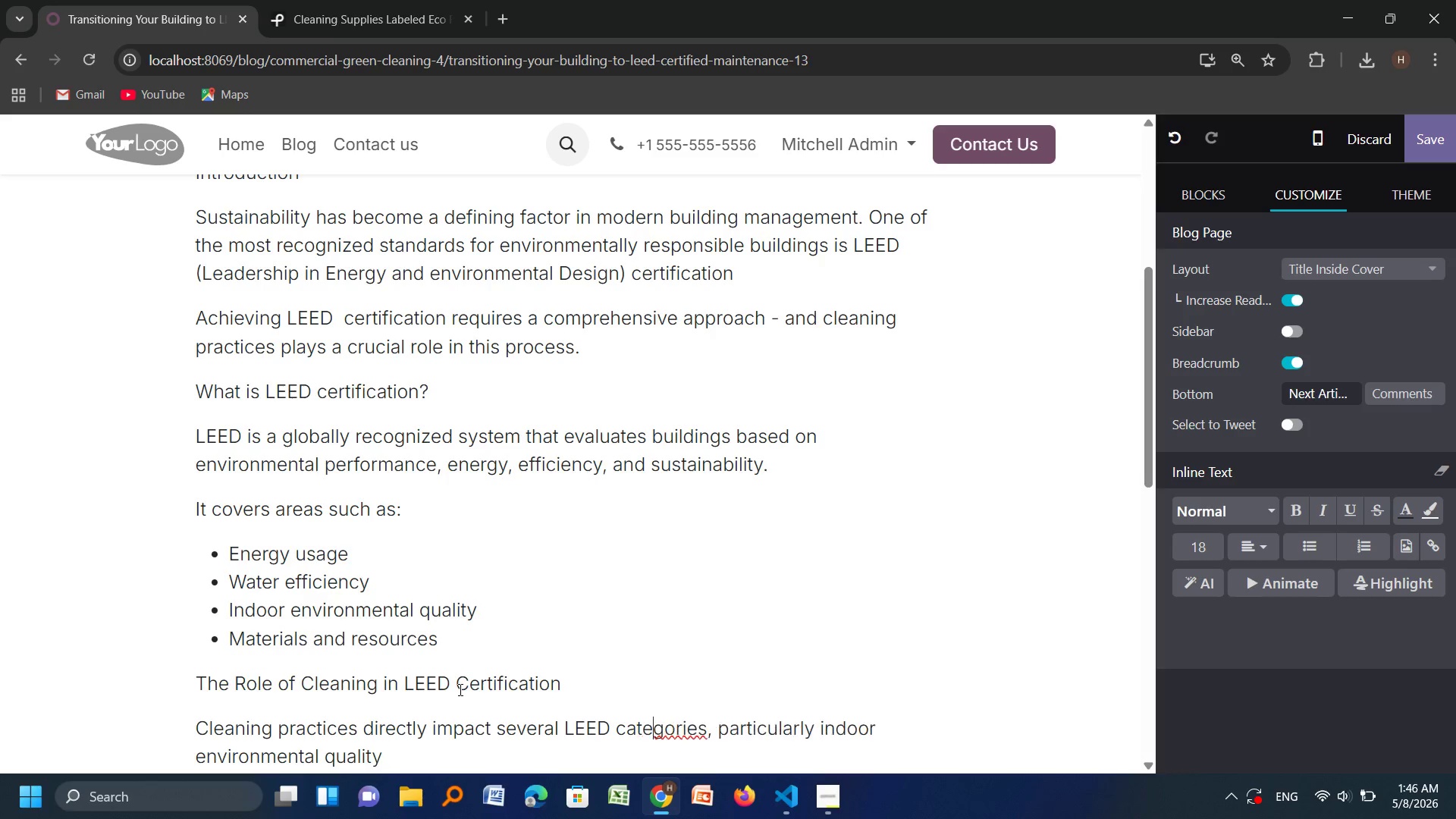 
key(E)
 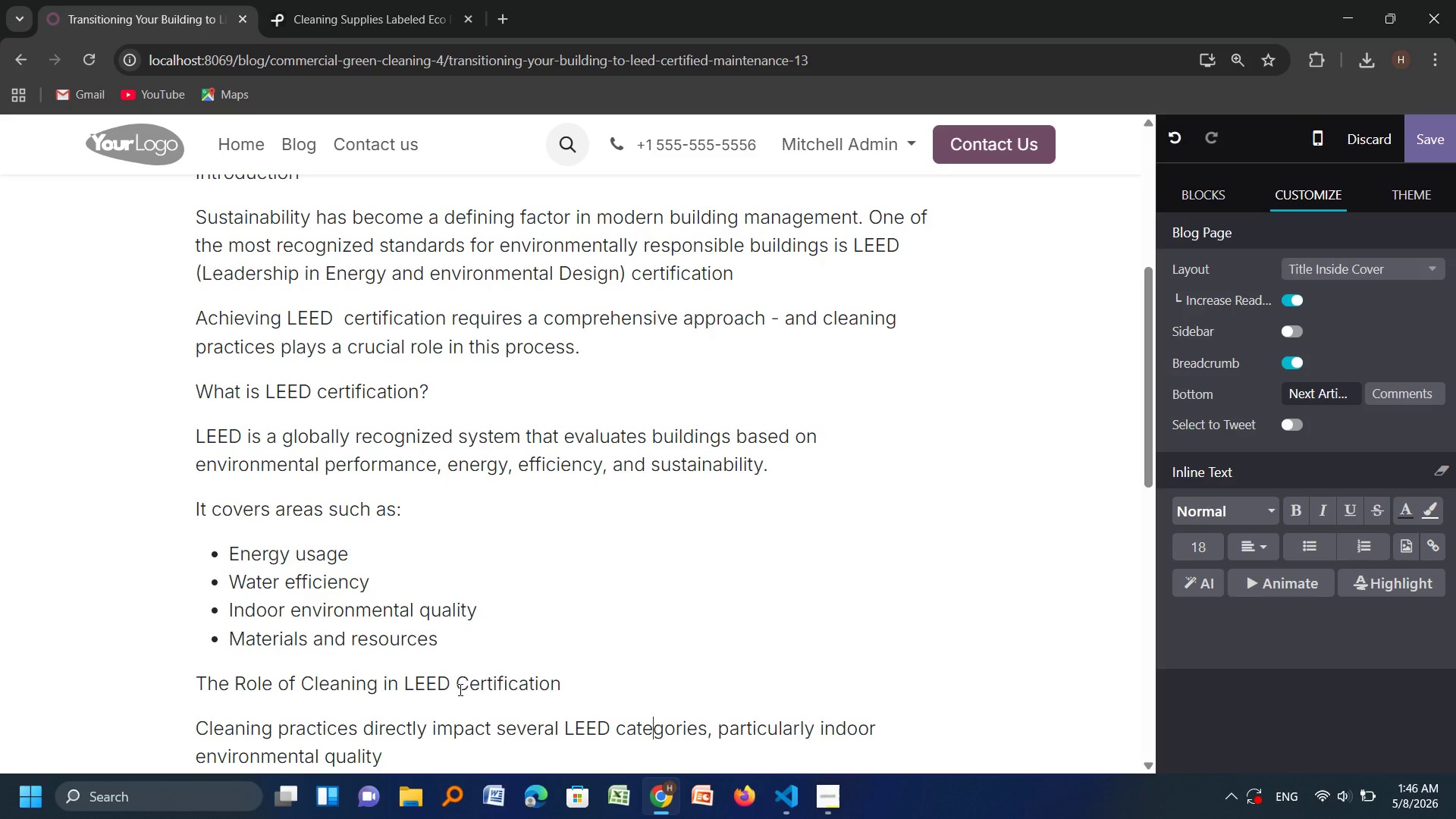 
wait(5.75)
 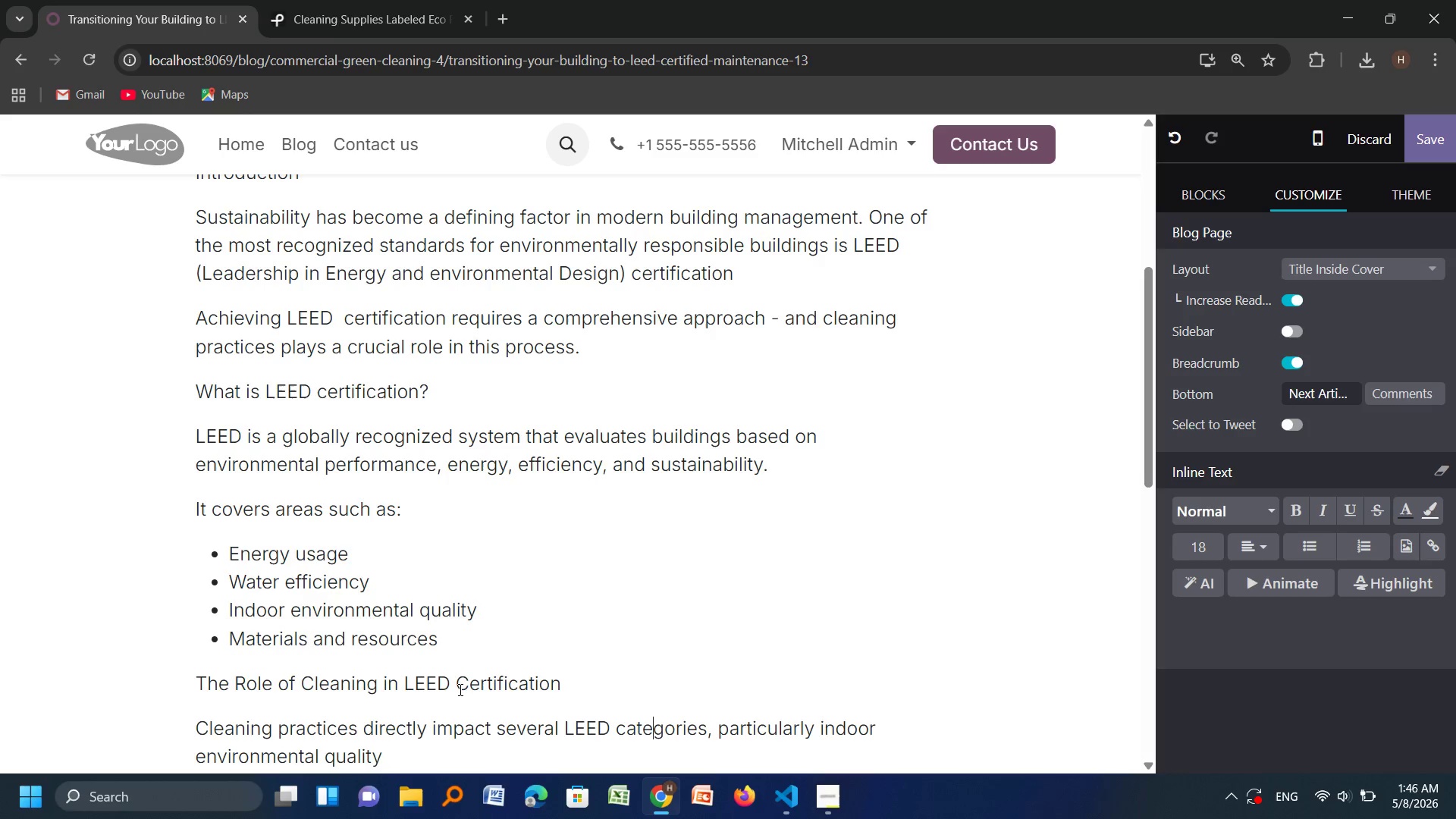 
key(Space)
 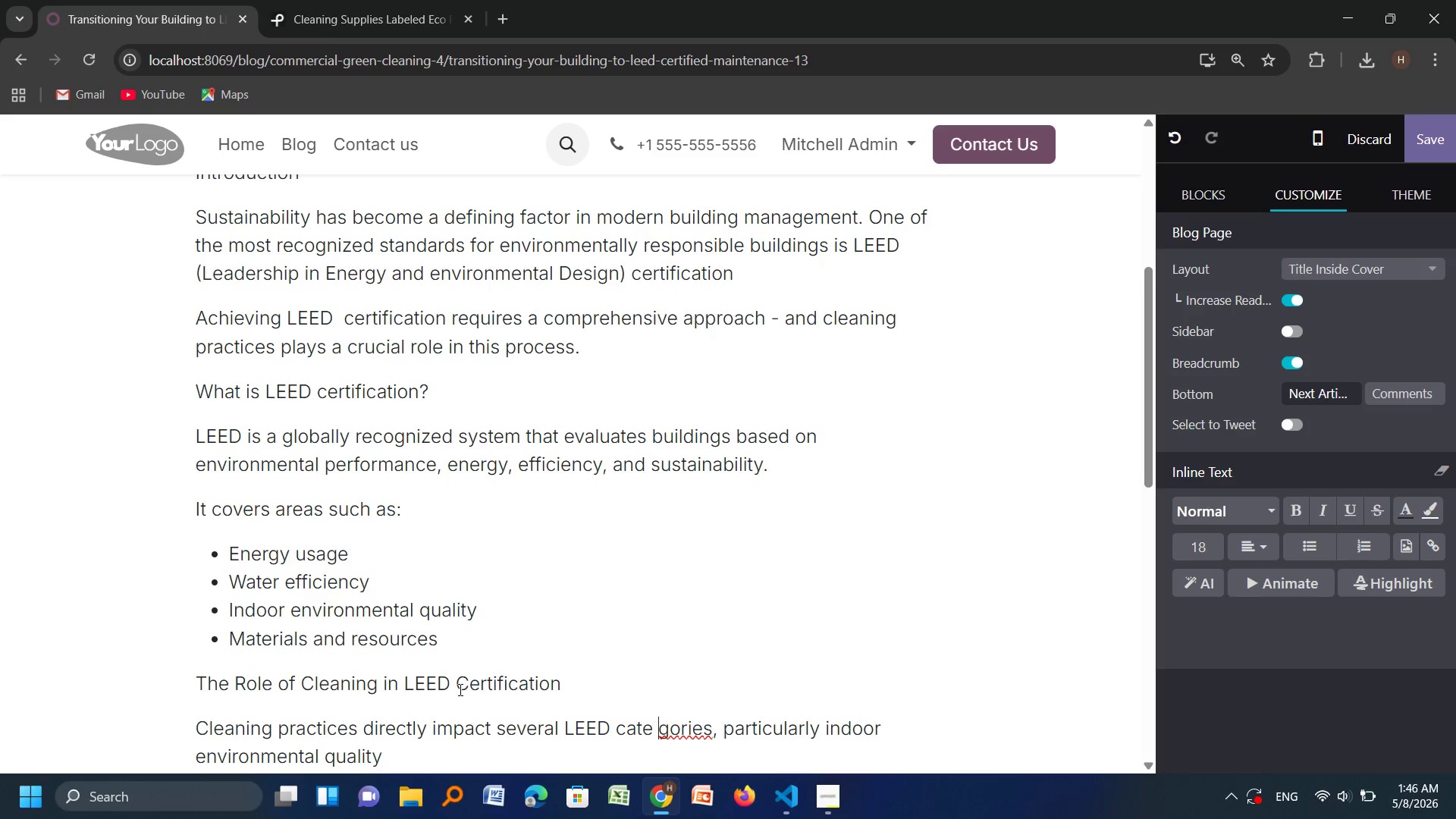 
key(Backspace)
 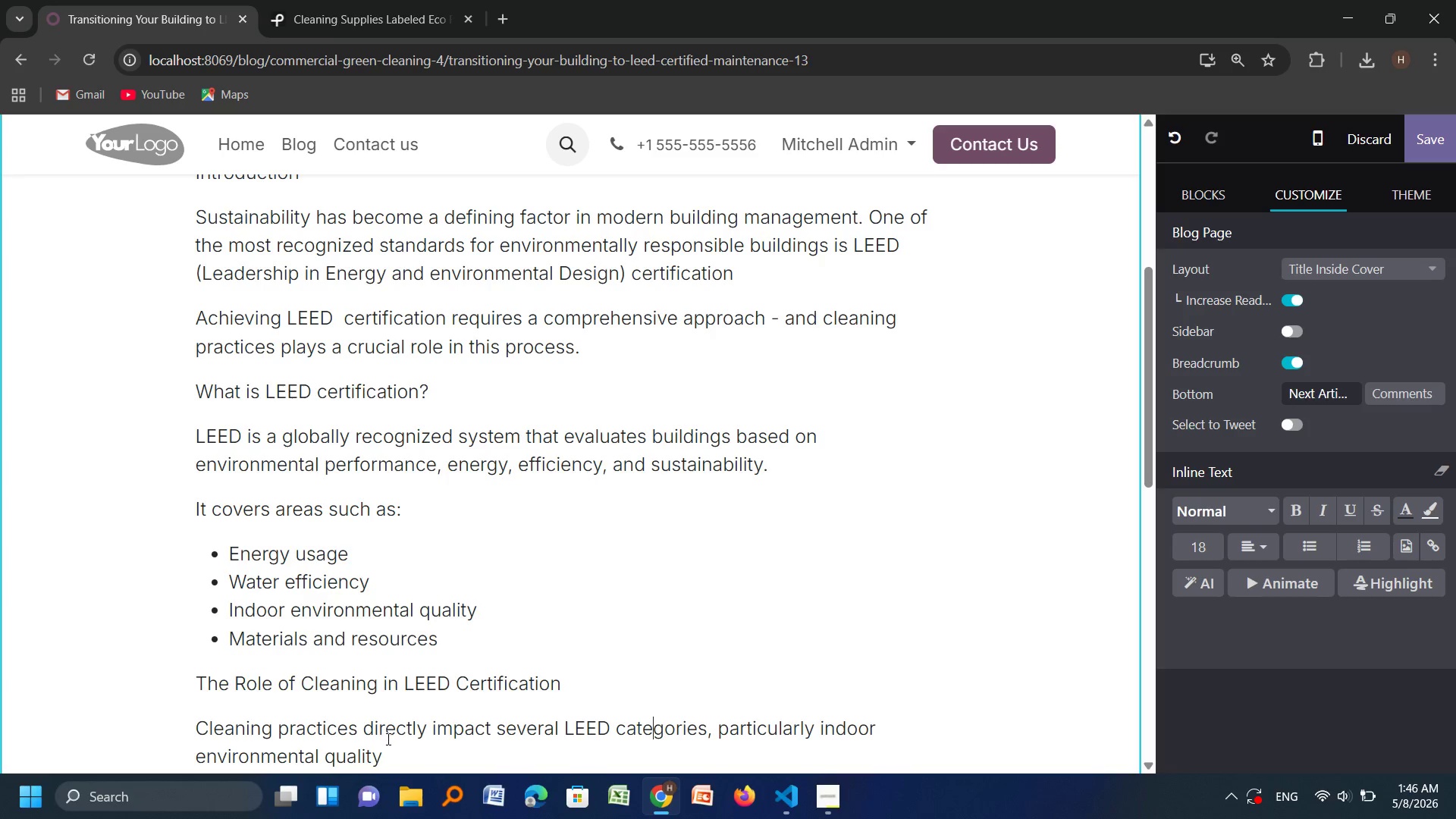 
left_click([387, 756])
 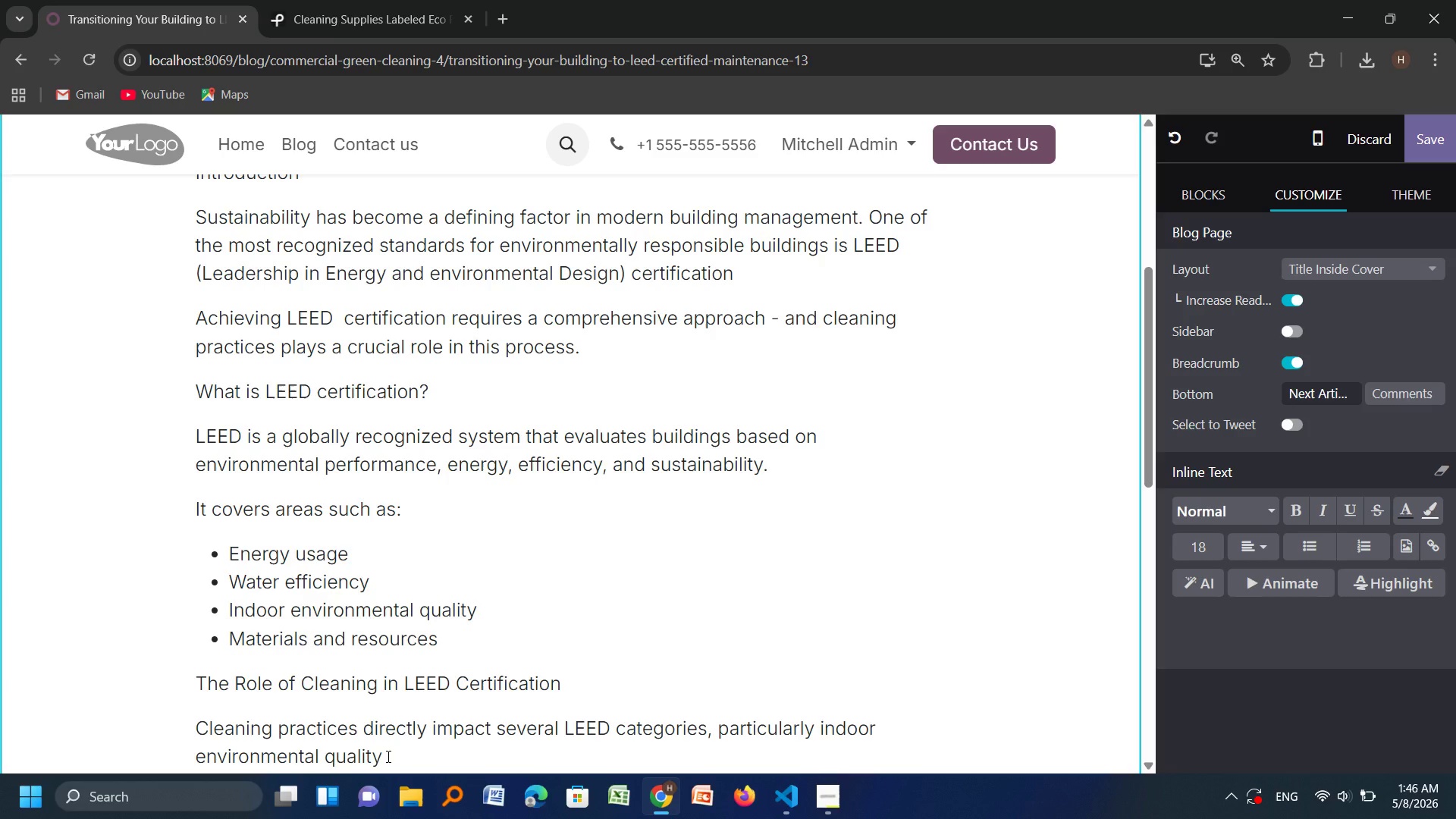 
wait(5.25)
 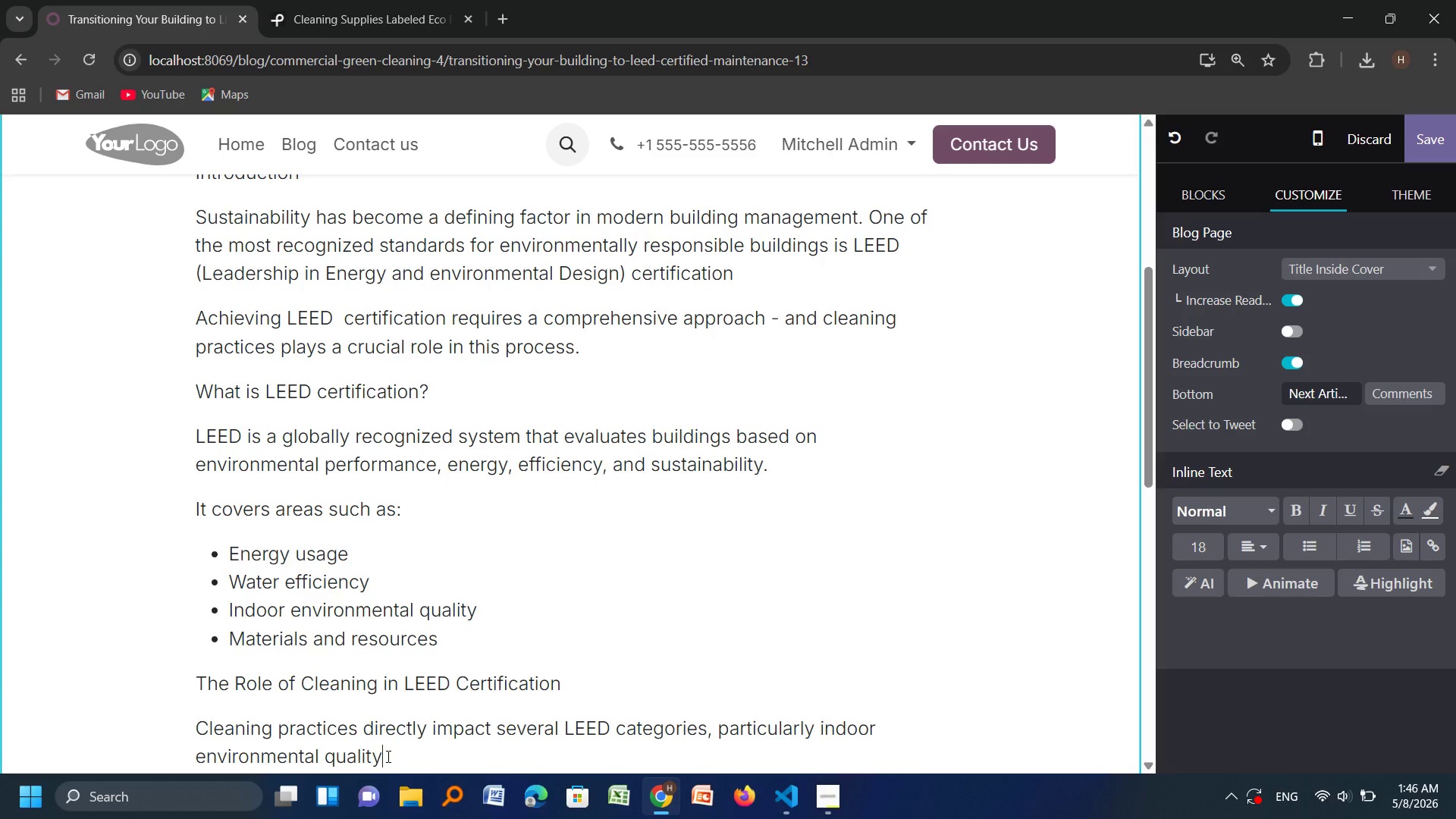 
key(Period)
 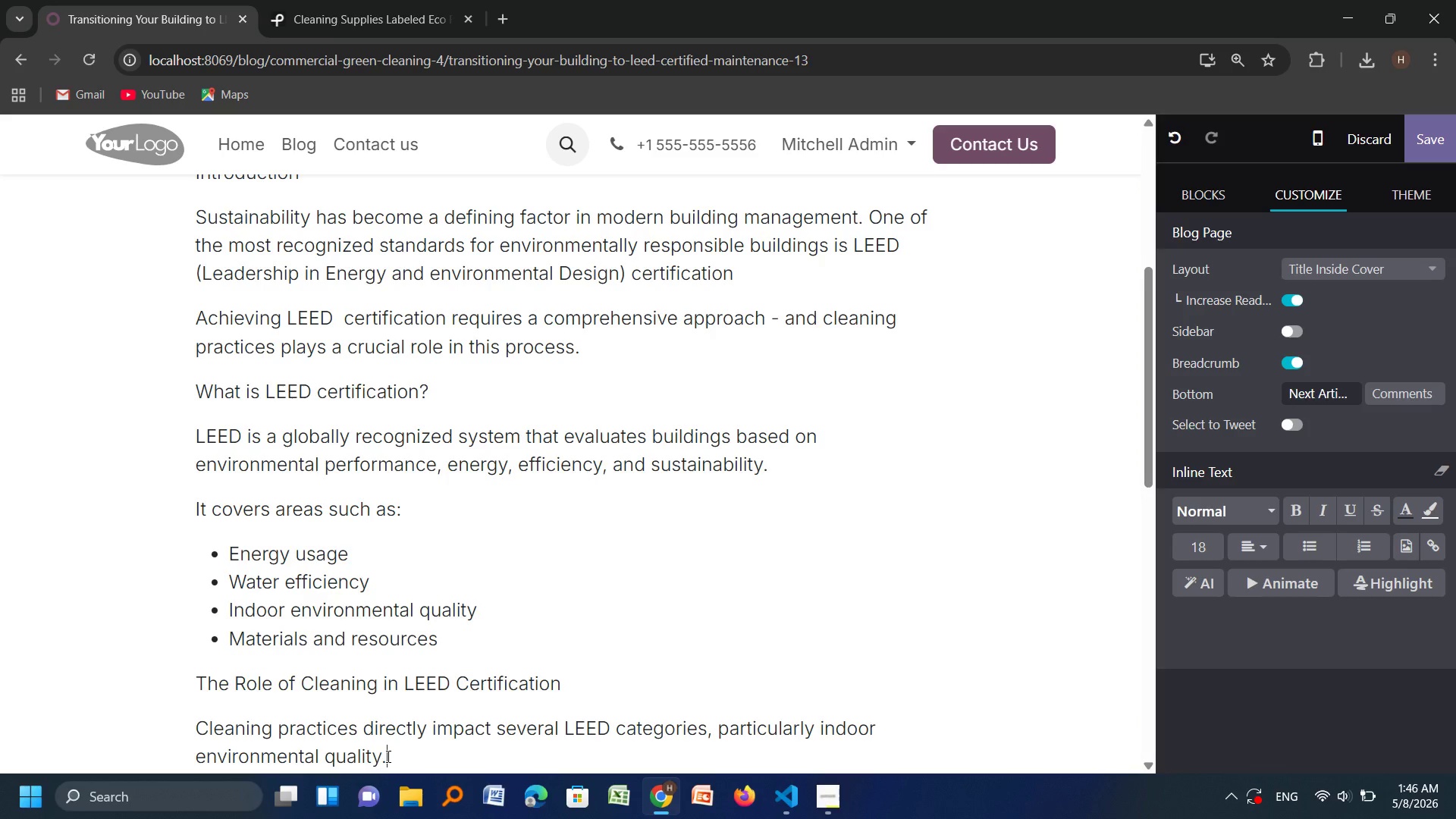 
key(Enter)
 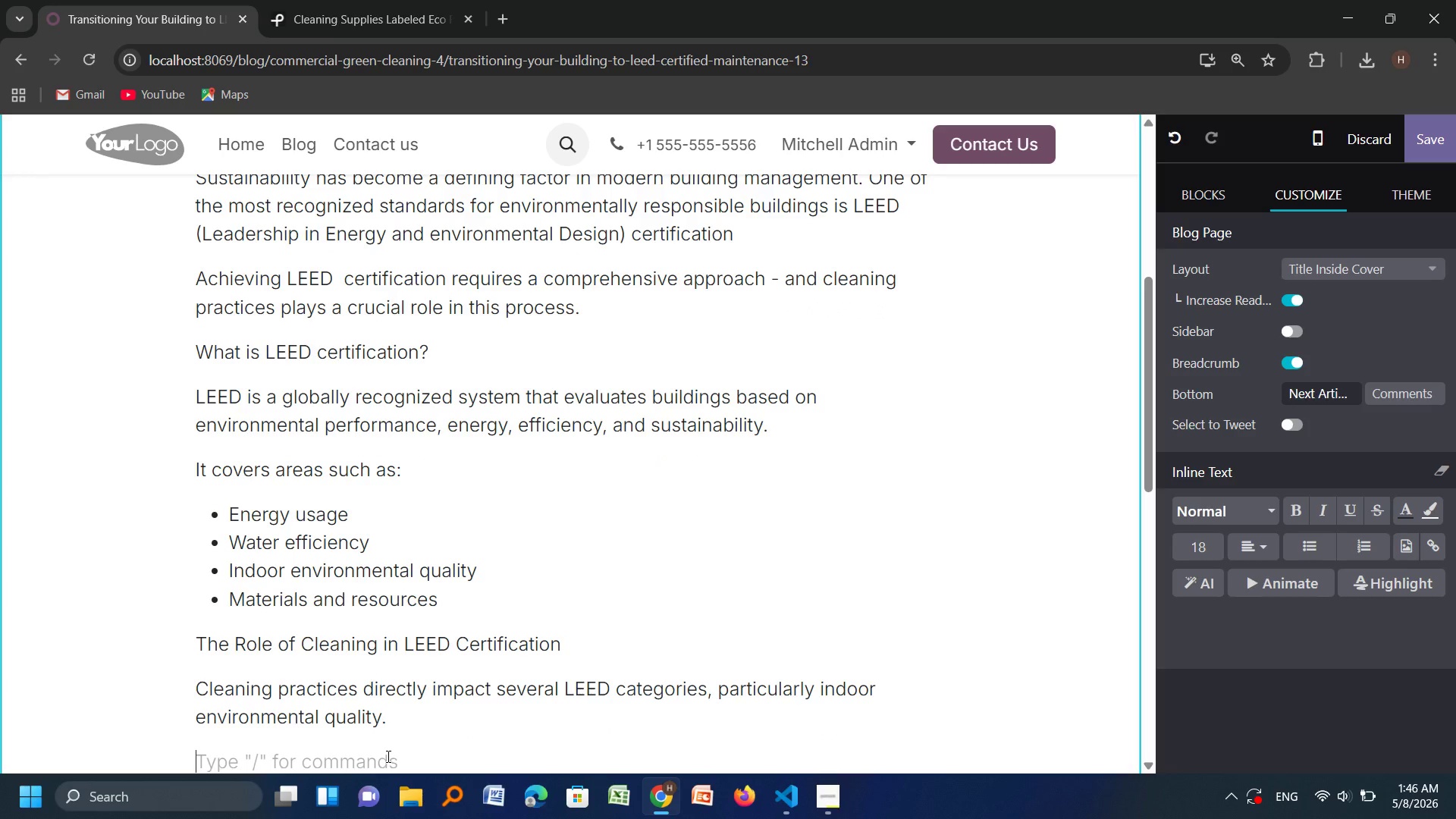 
type(Green Cleaning contributes by)
 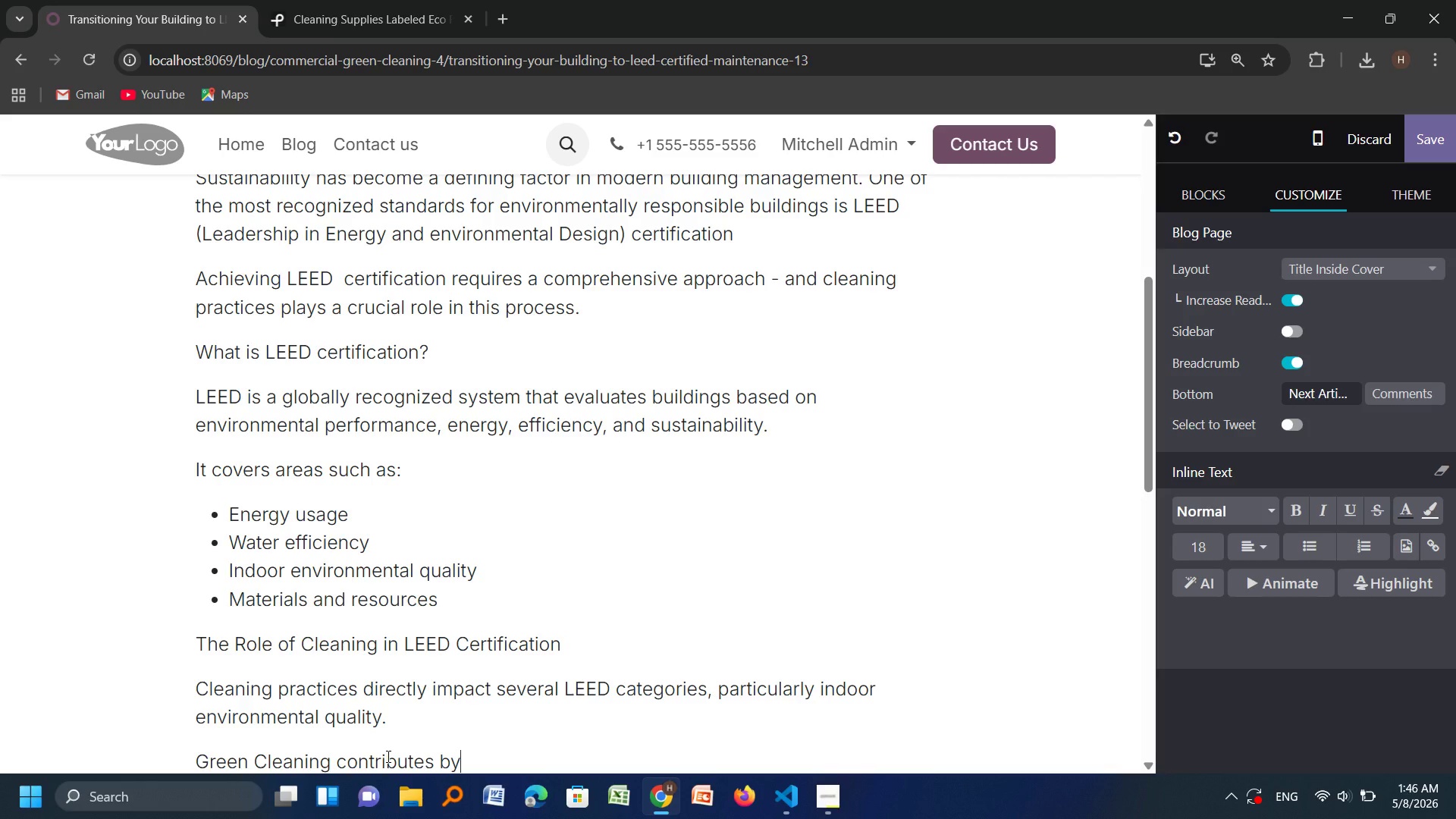 
wait(6.66)
 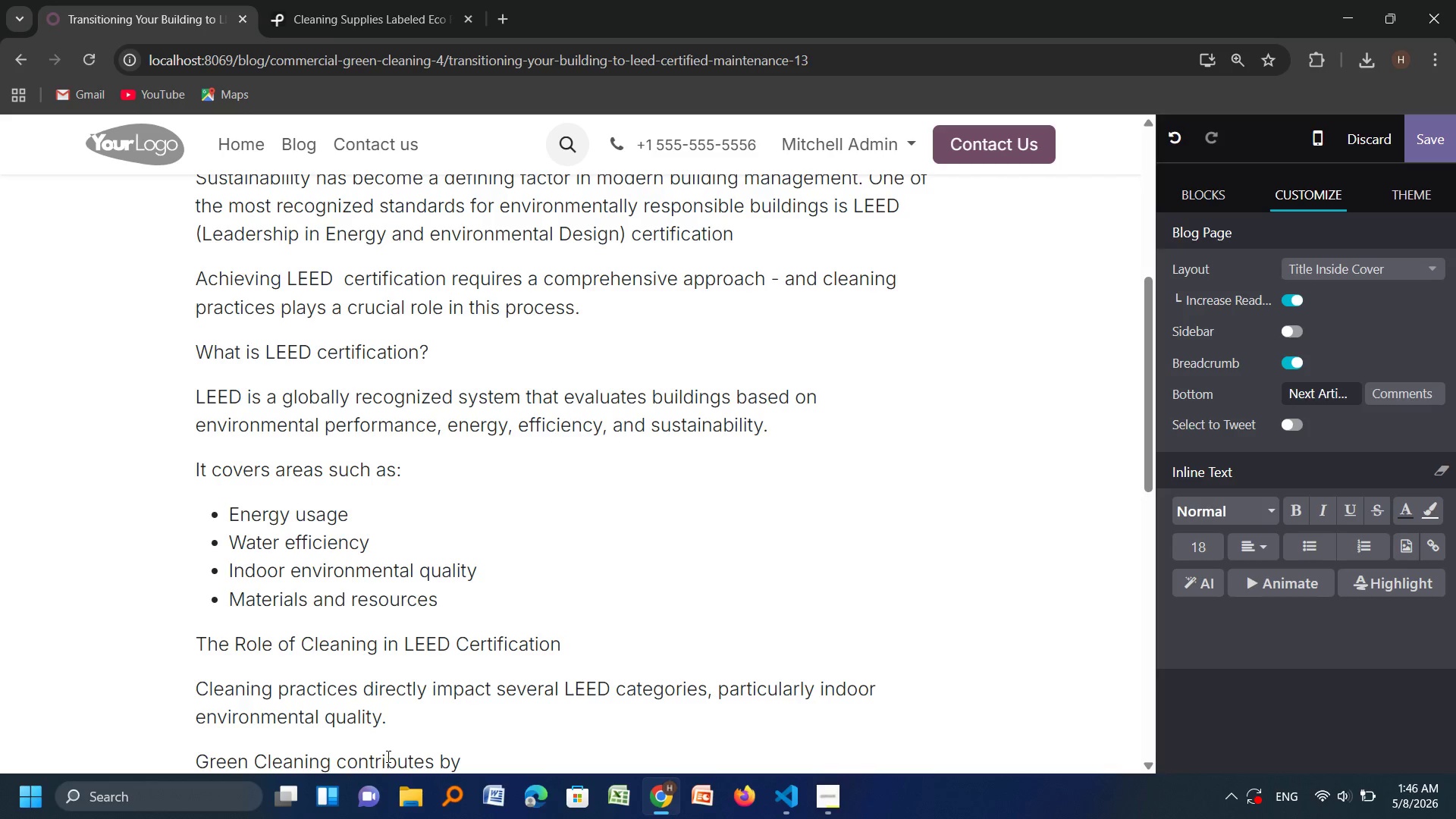 
key(Shift+Semicolon)
 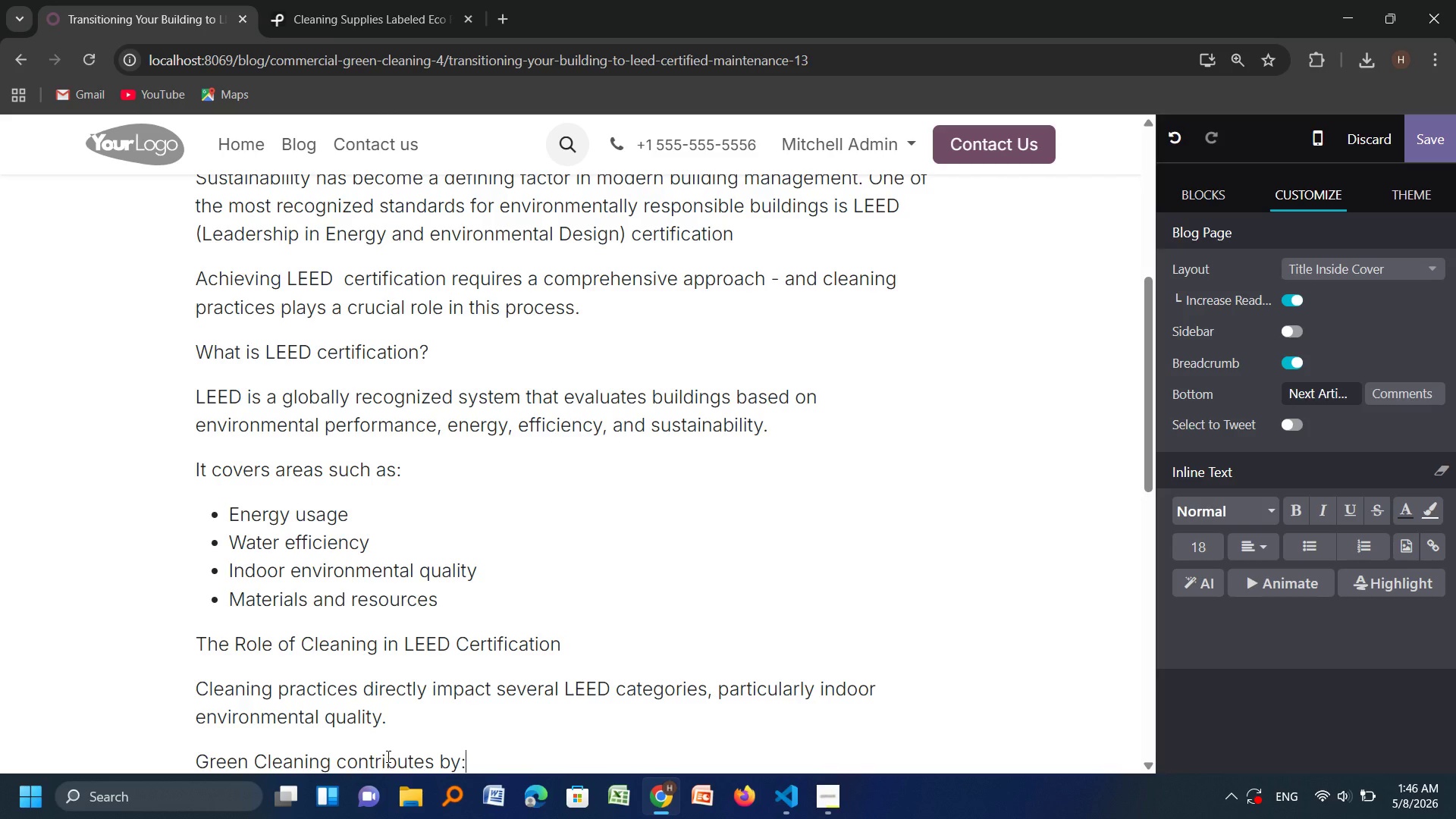 
key(Enter)
 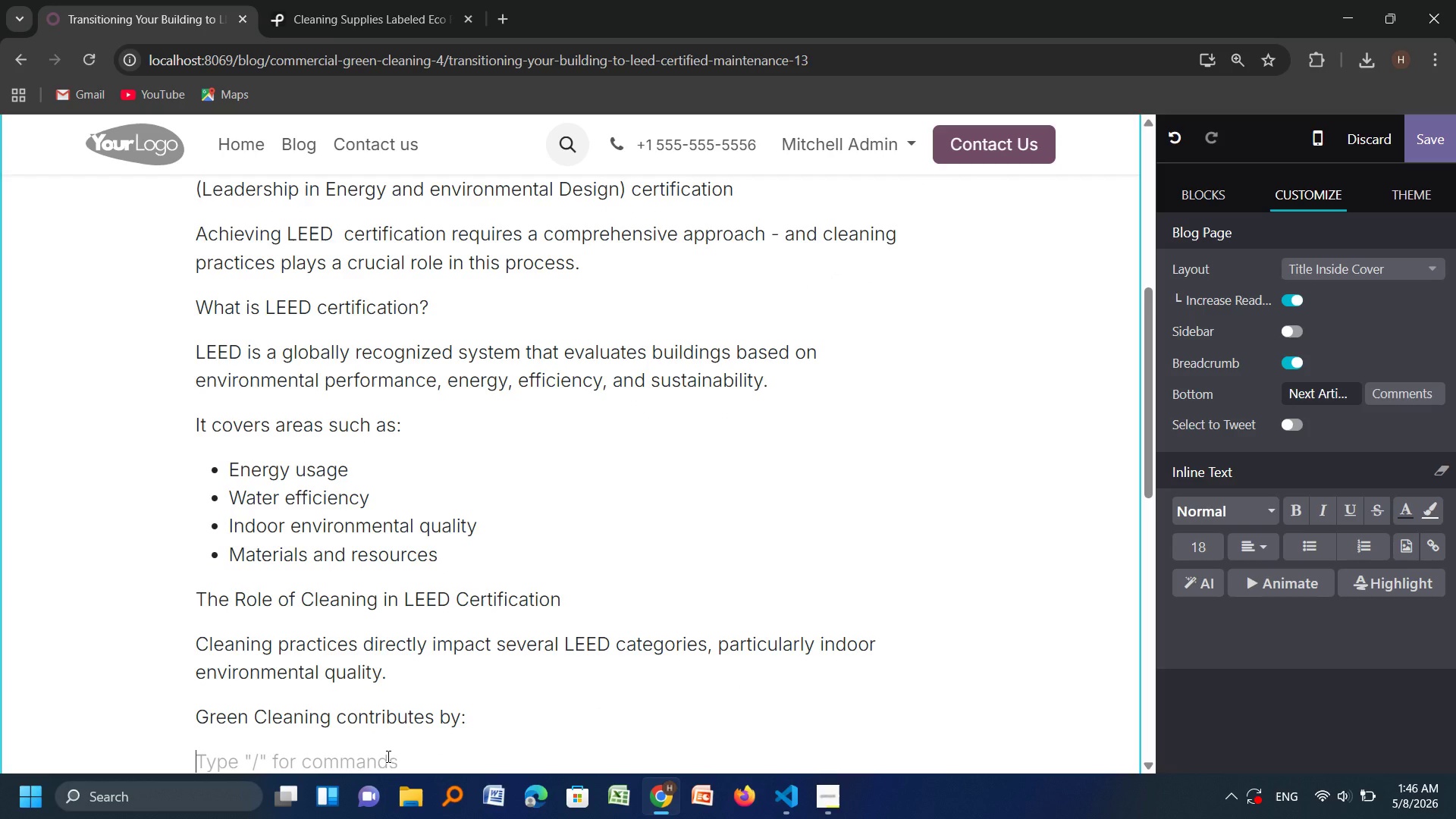 
type(Reduceing)
 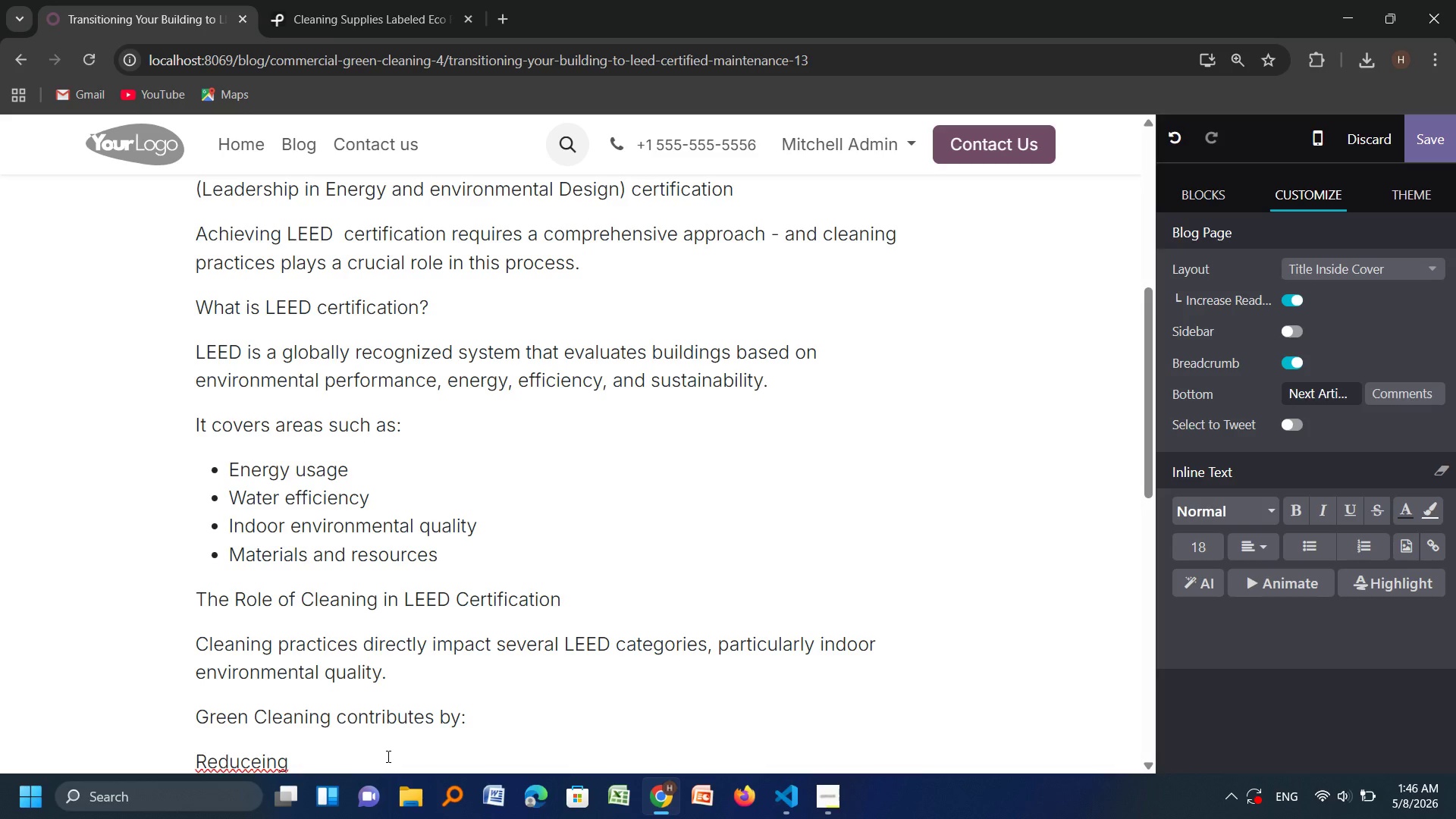 
key(ArrowLeft)
 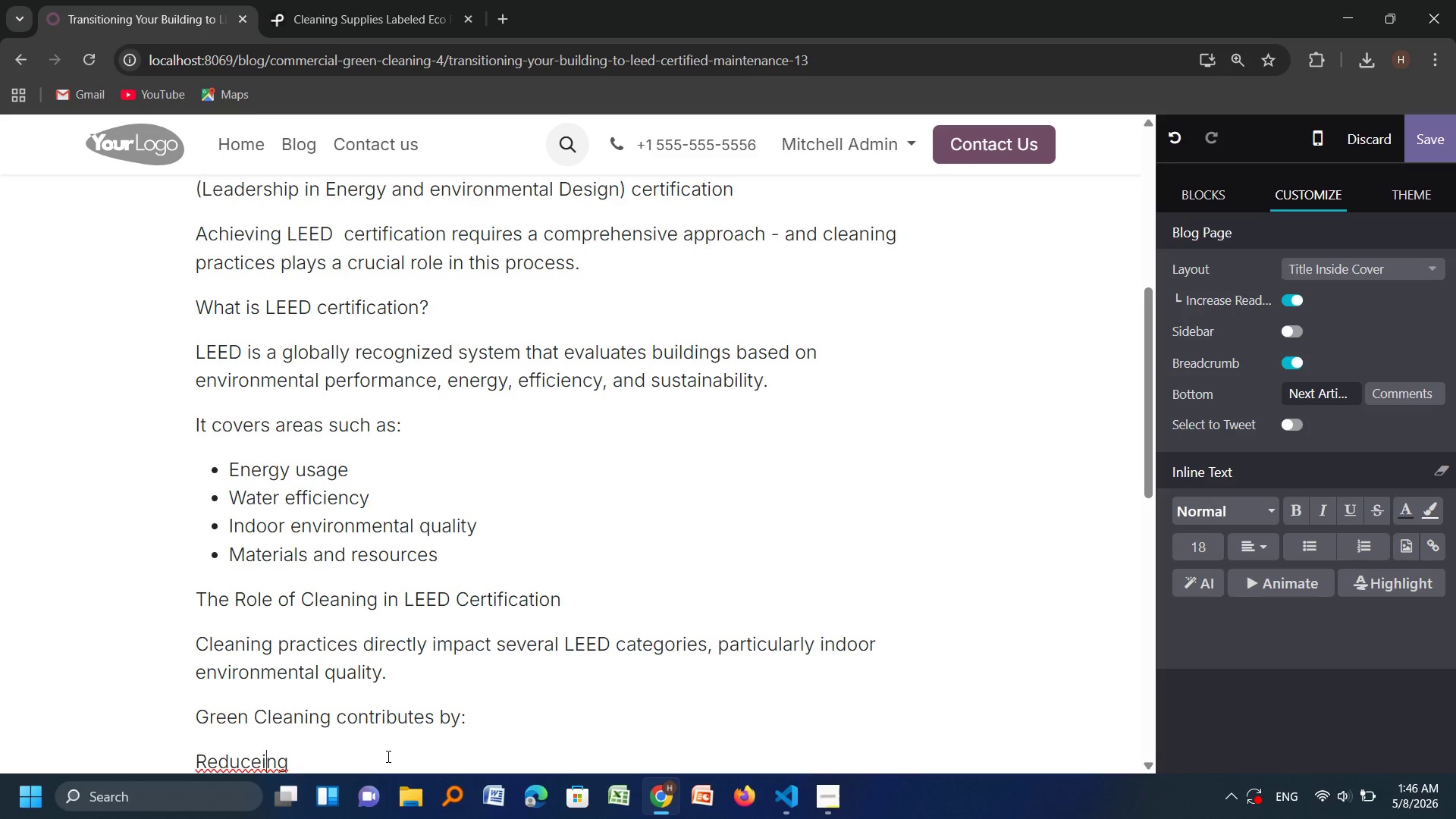 
key(ArrowLeft)
 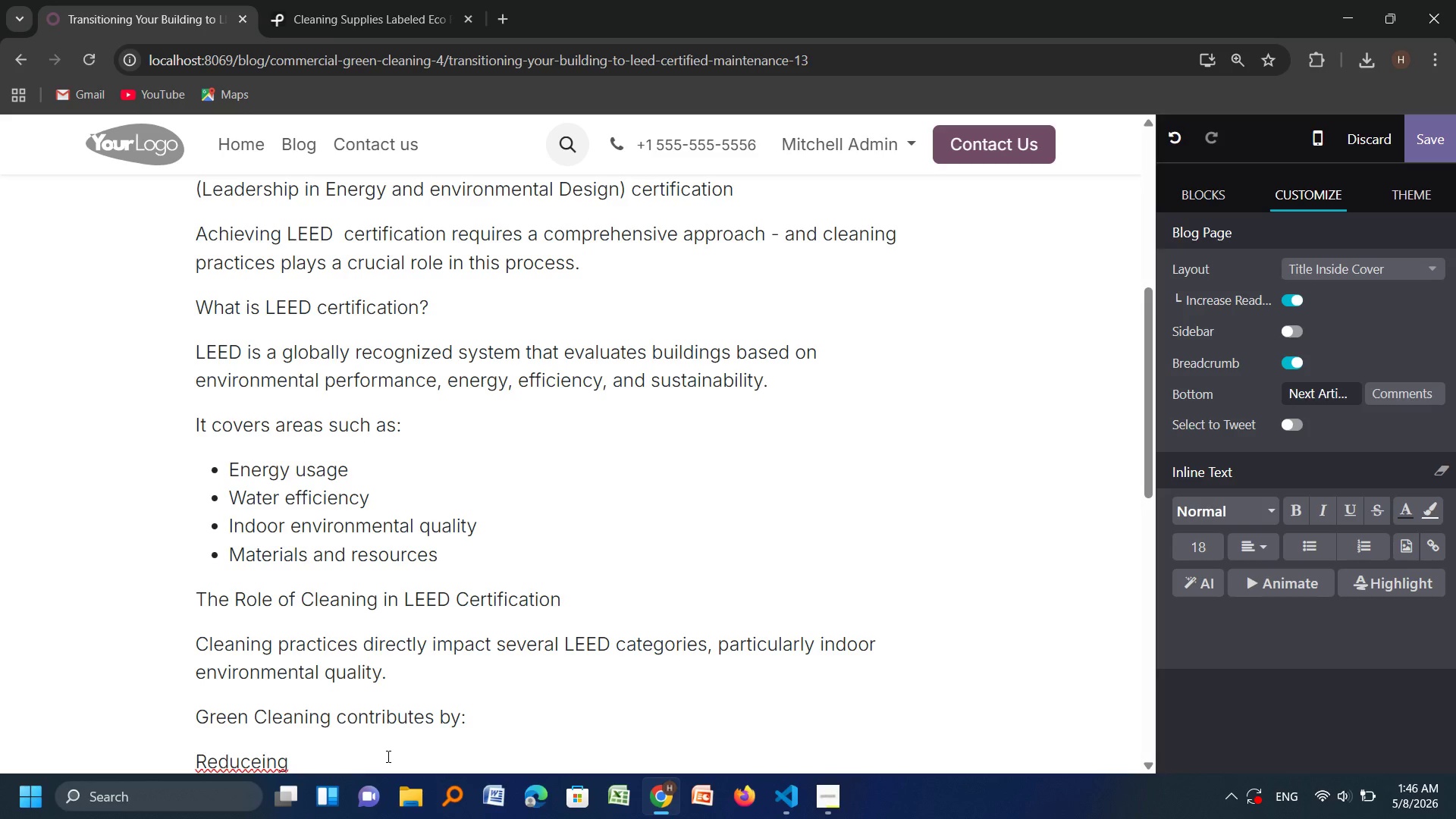 
key(ArrowLeft)
 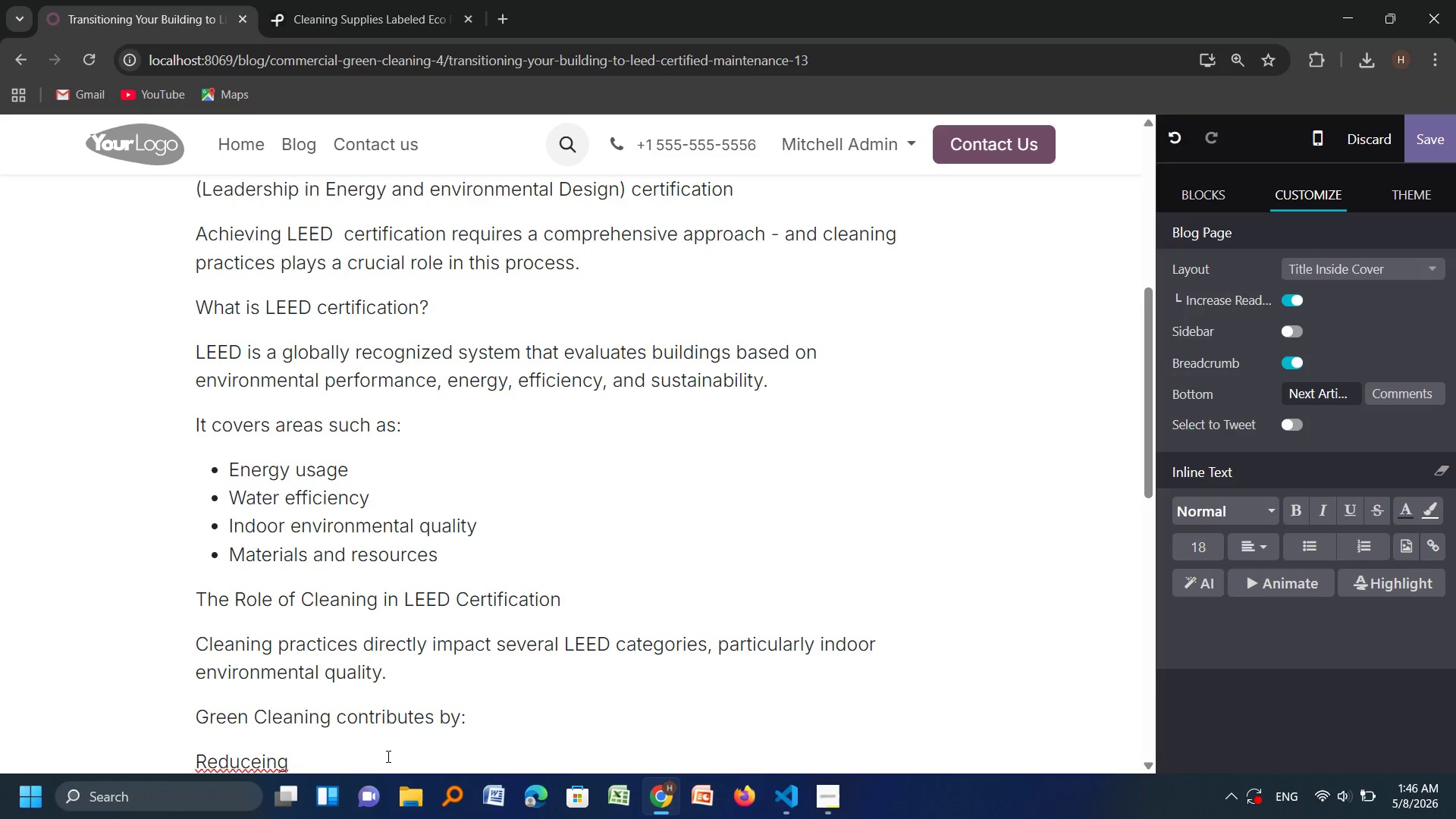 
key(Backspace)
 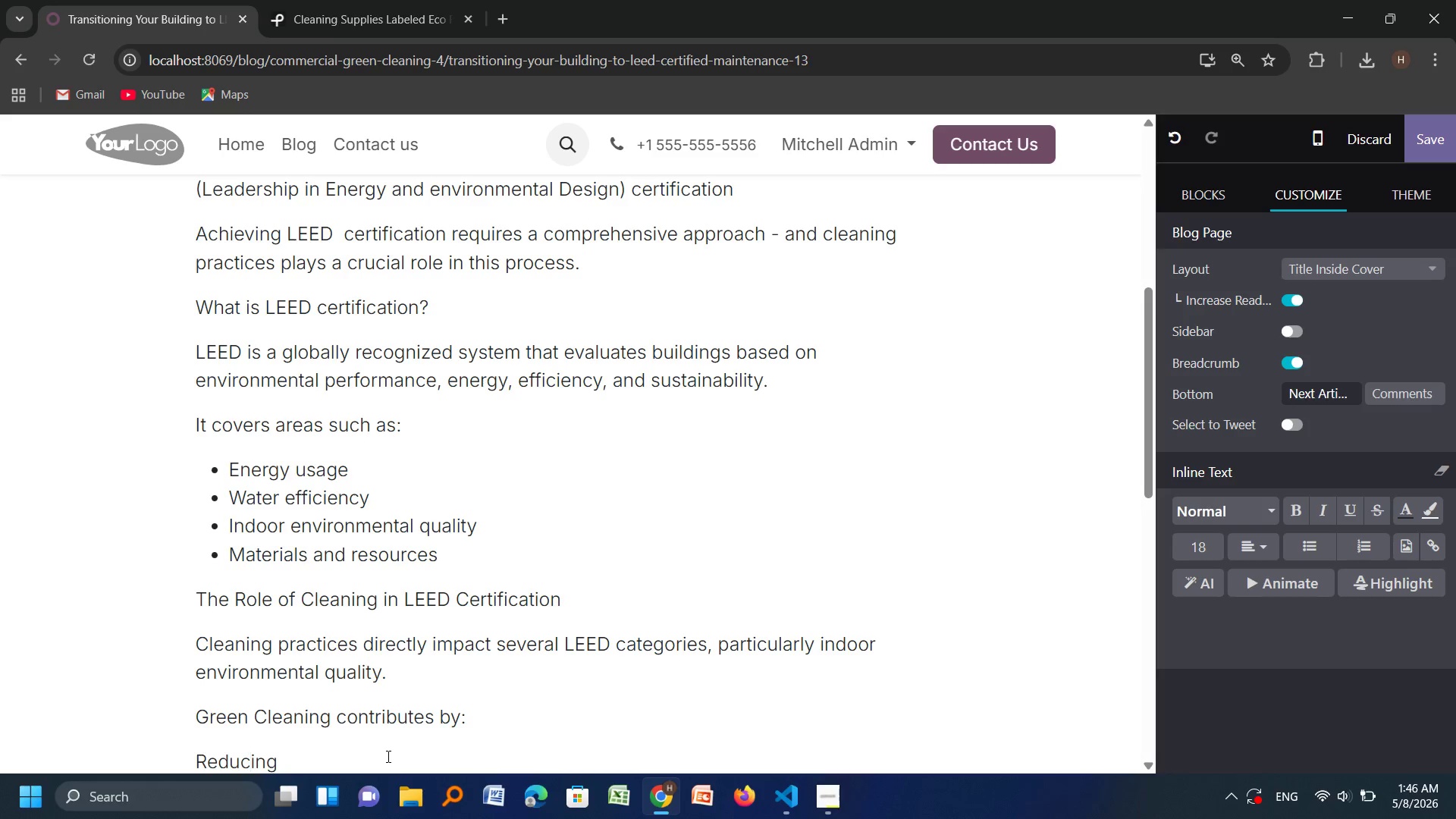 
key(ArrowRight)
 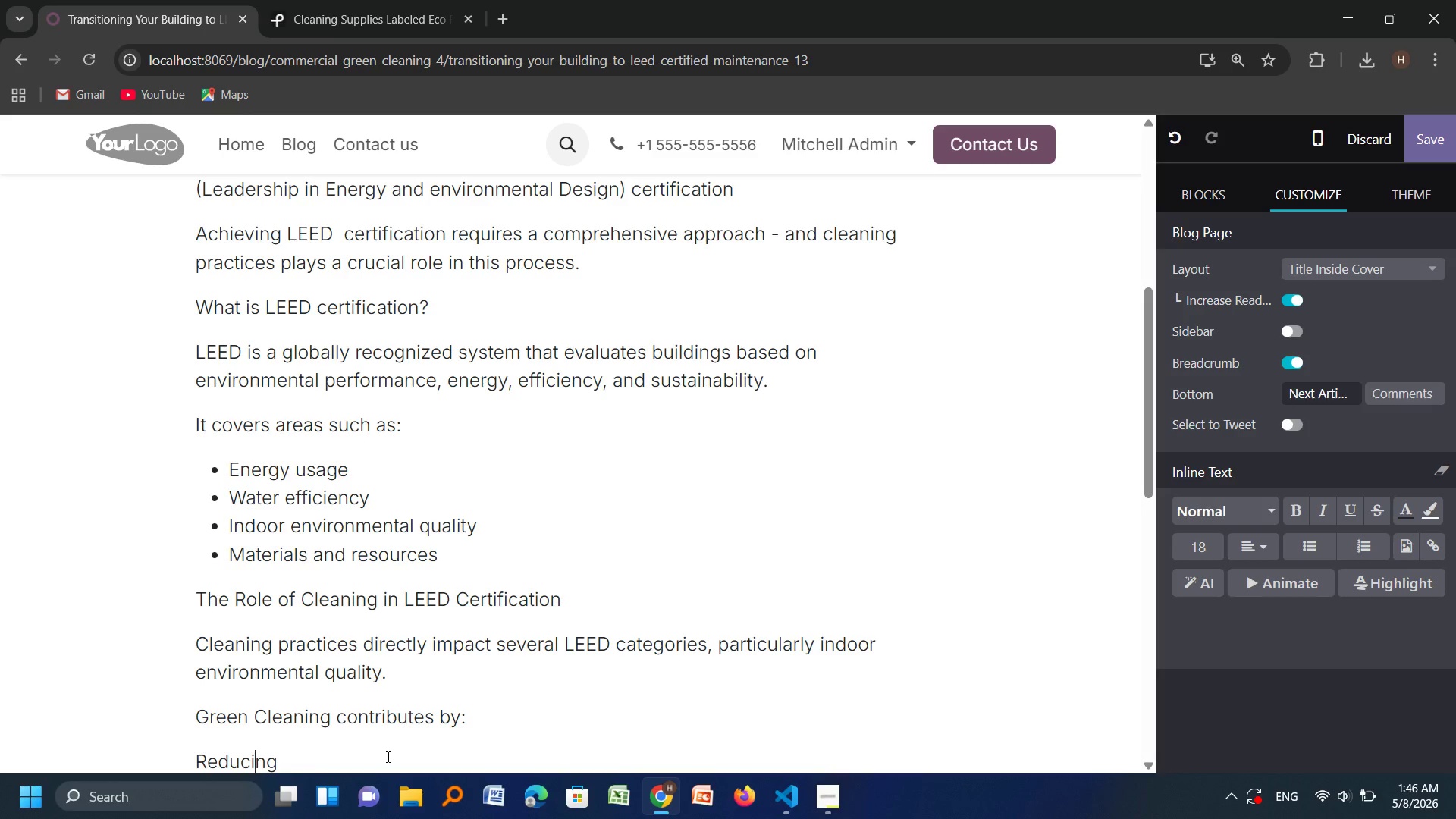 
key(ArrowRight)
 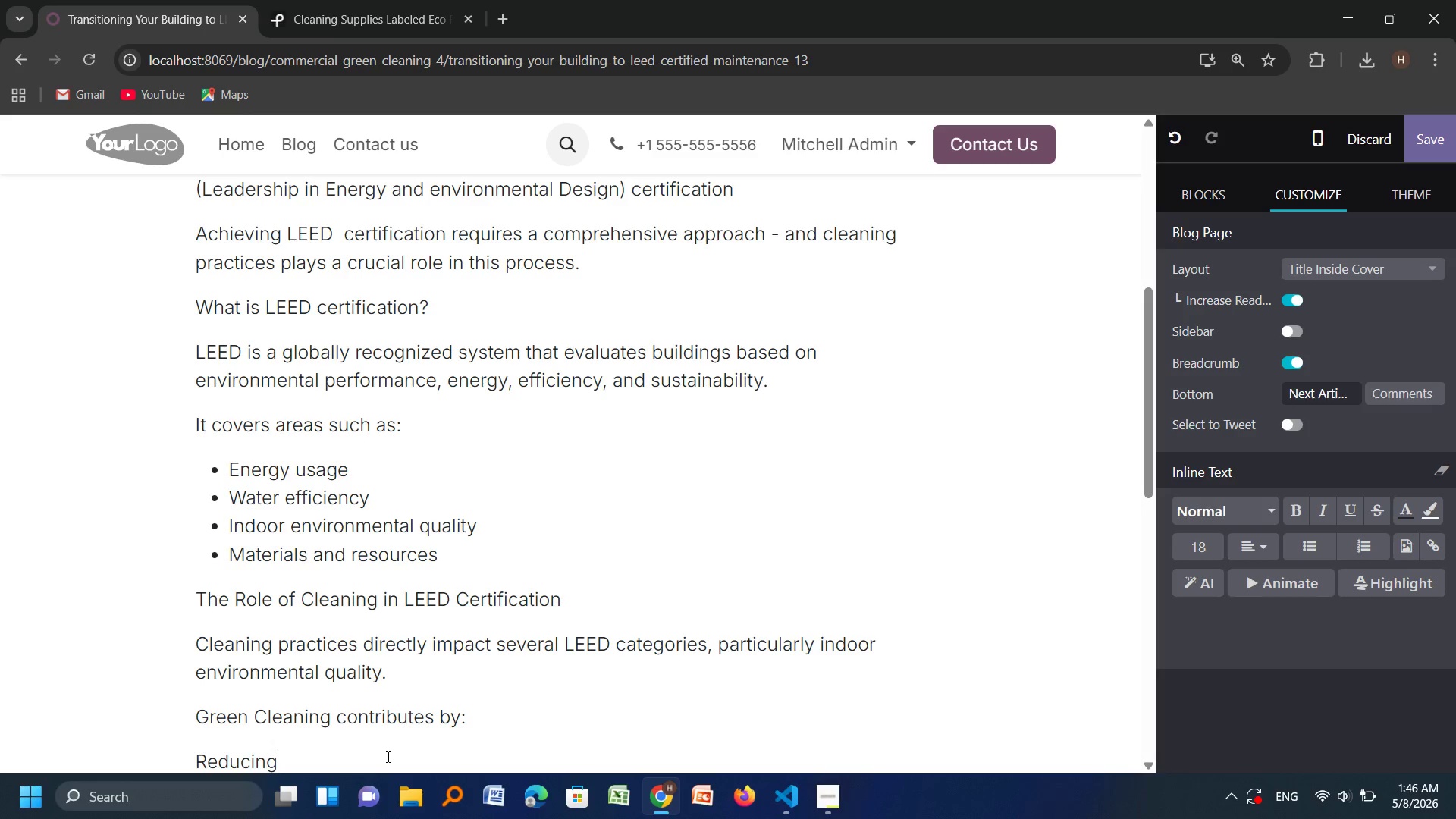 
key(ArrowRight)
 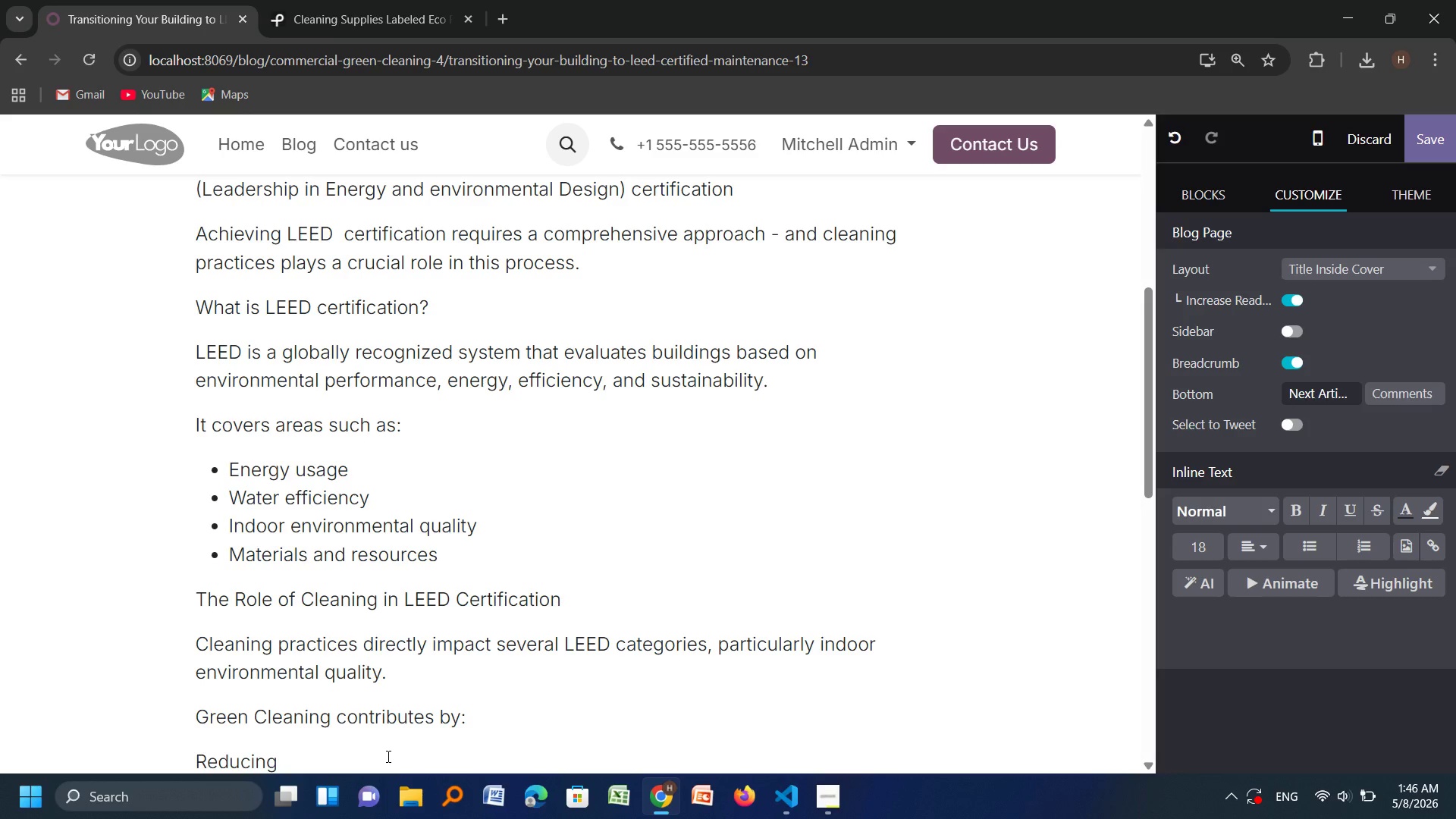 
type( chemical)
 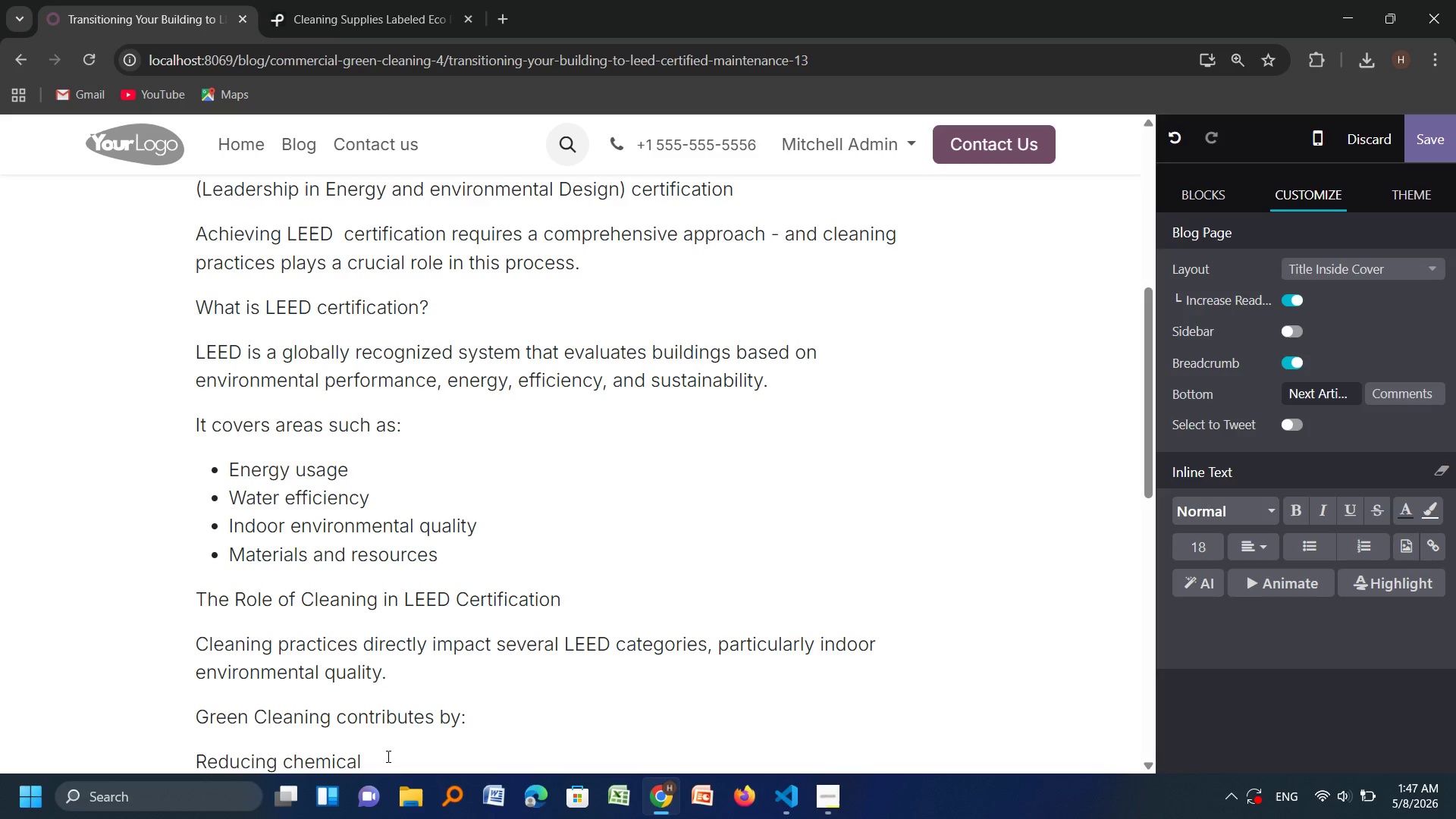 
wait(6.81)
 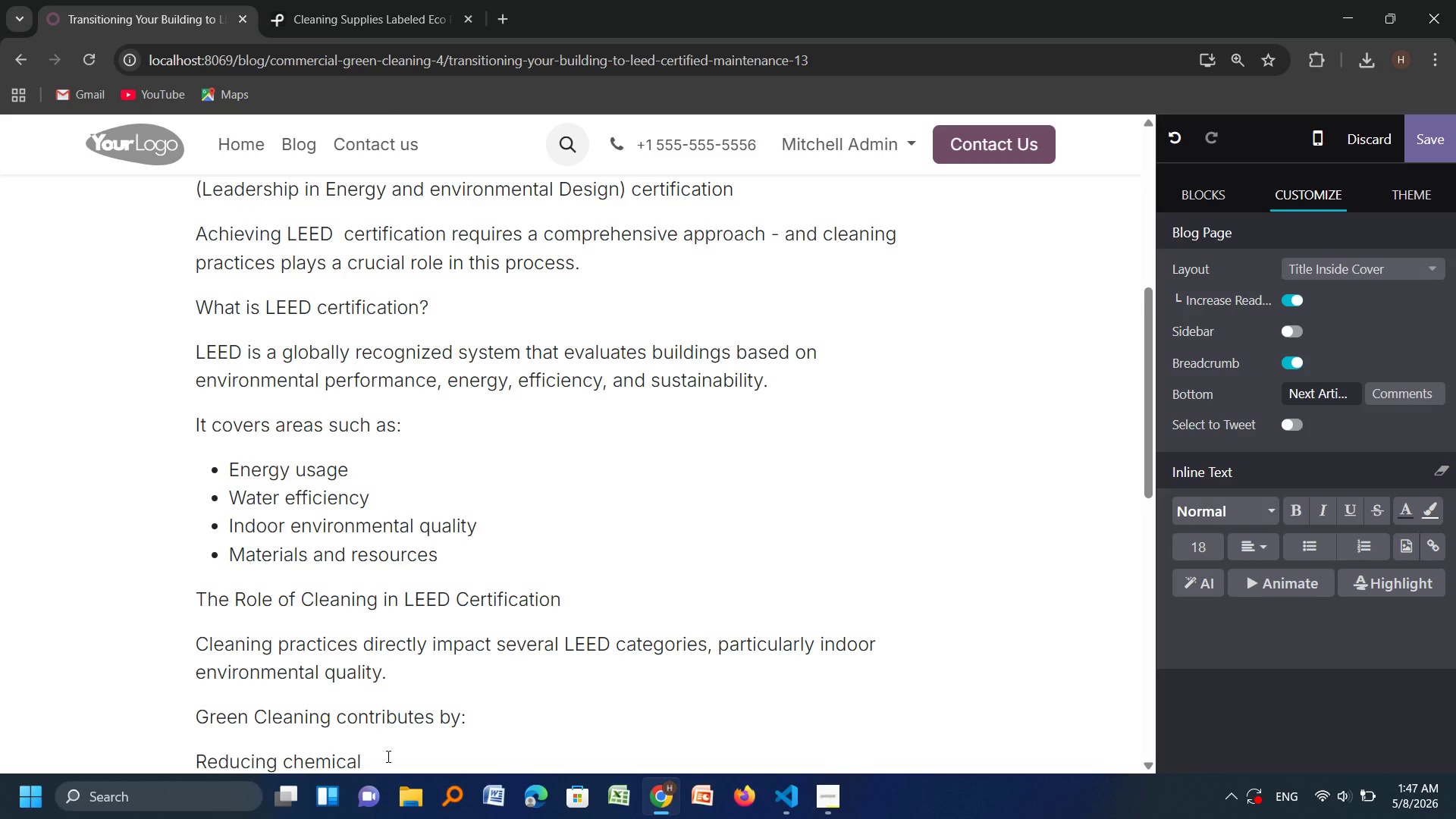 
type( exposure)
 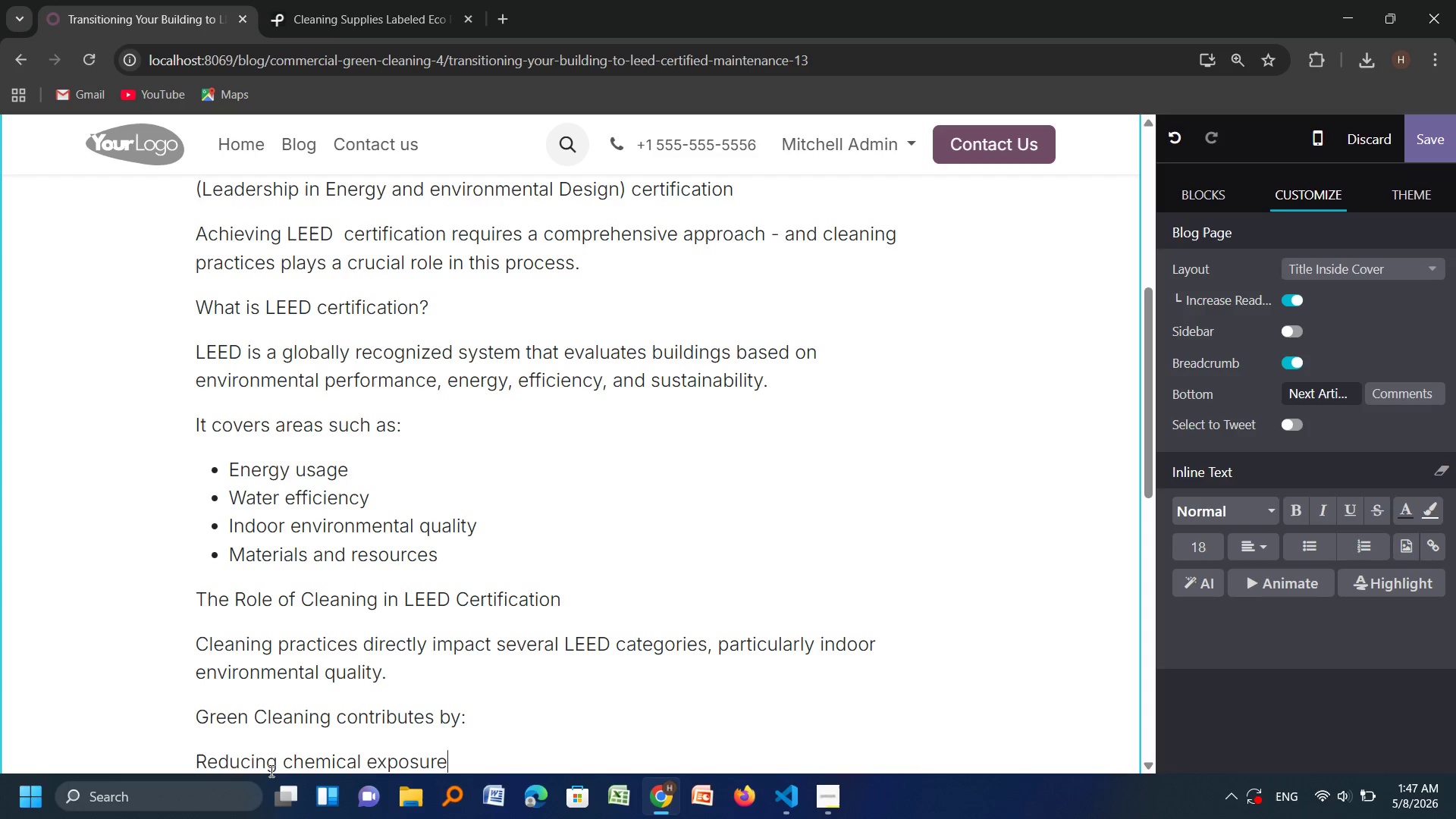 
wait(6.22)
 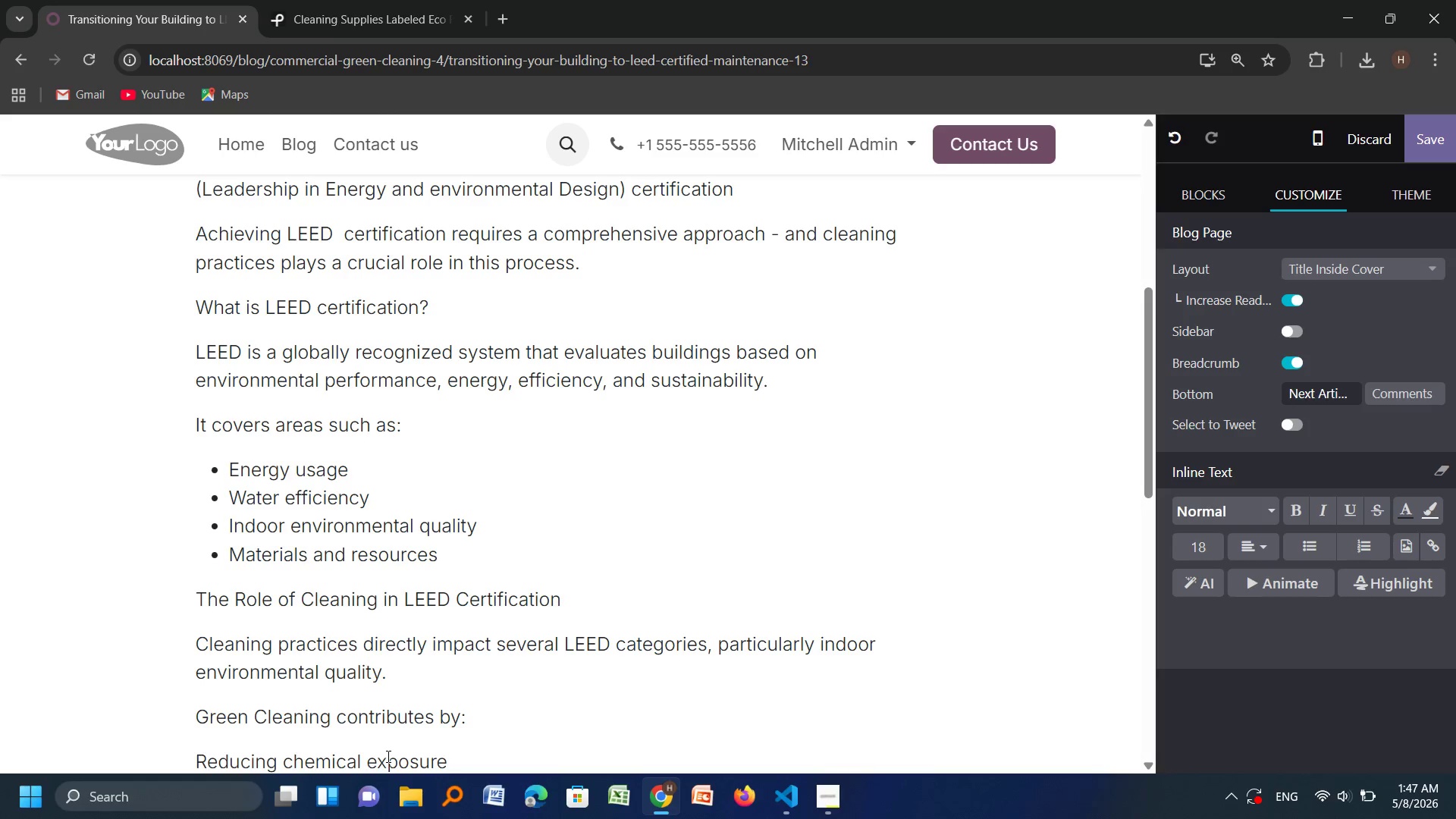 
left_click([194, 758])
 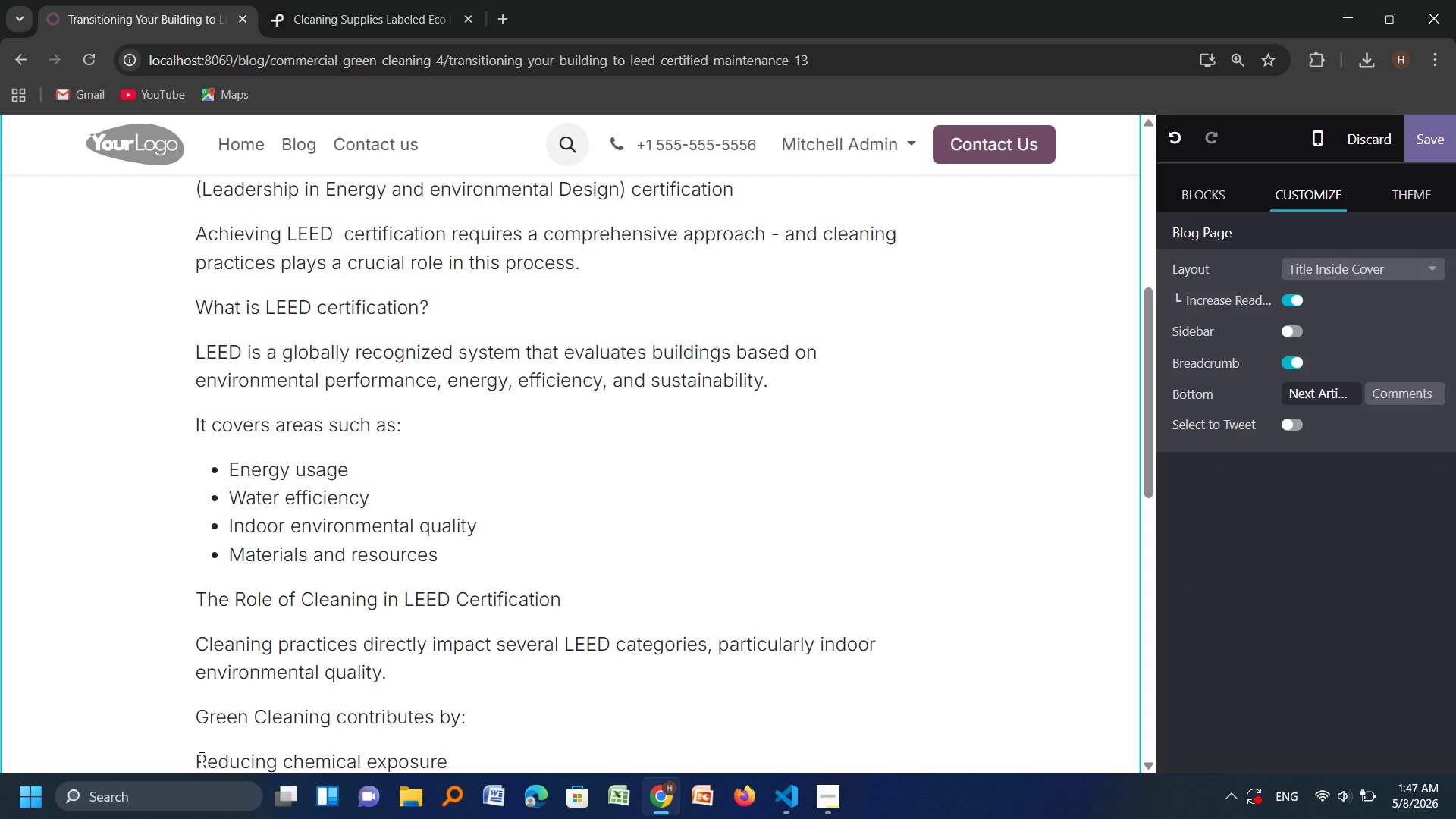 
left_click([200, 758])
 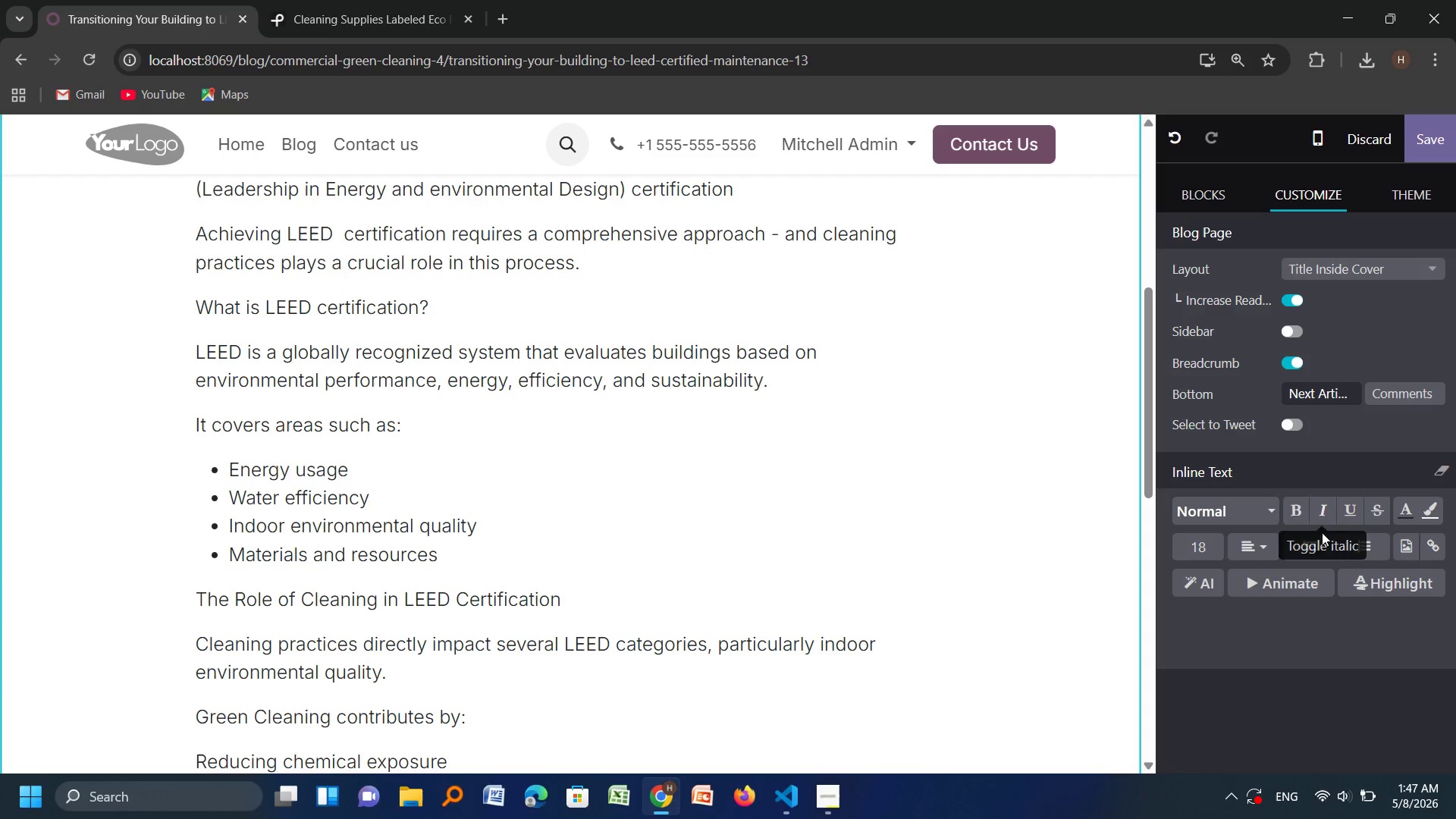 
left_click([1314, 543])
 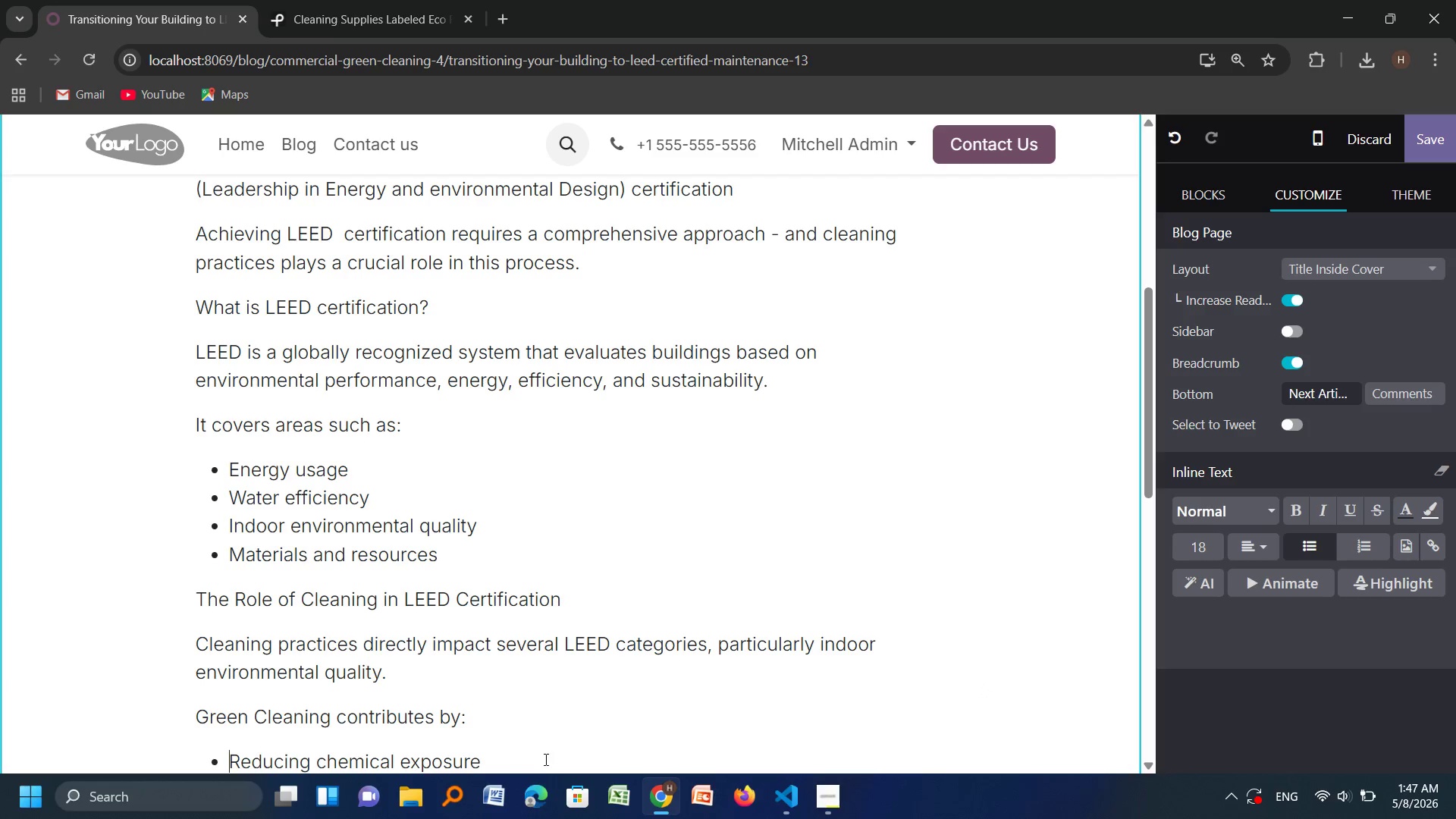 
left_click([544, 759])
 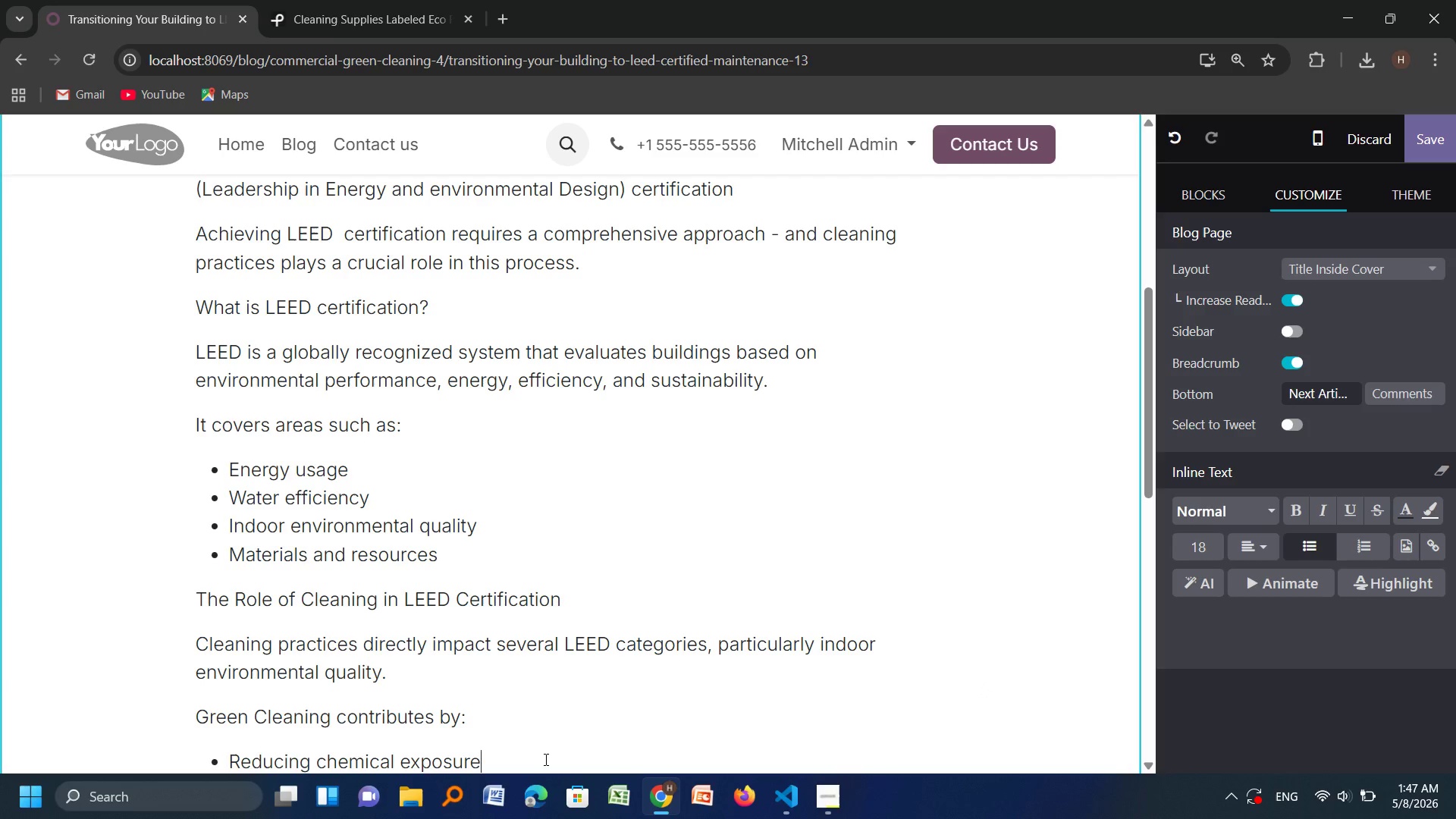 
key(Enter)
 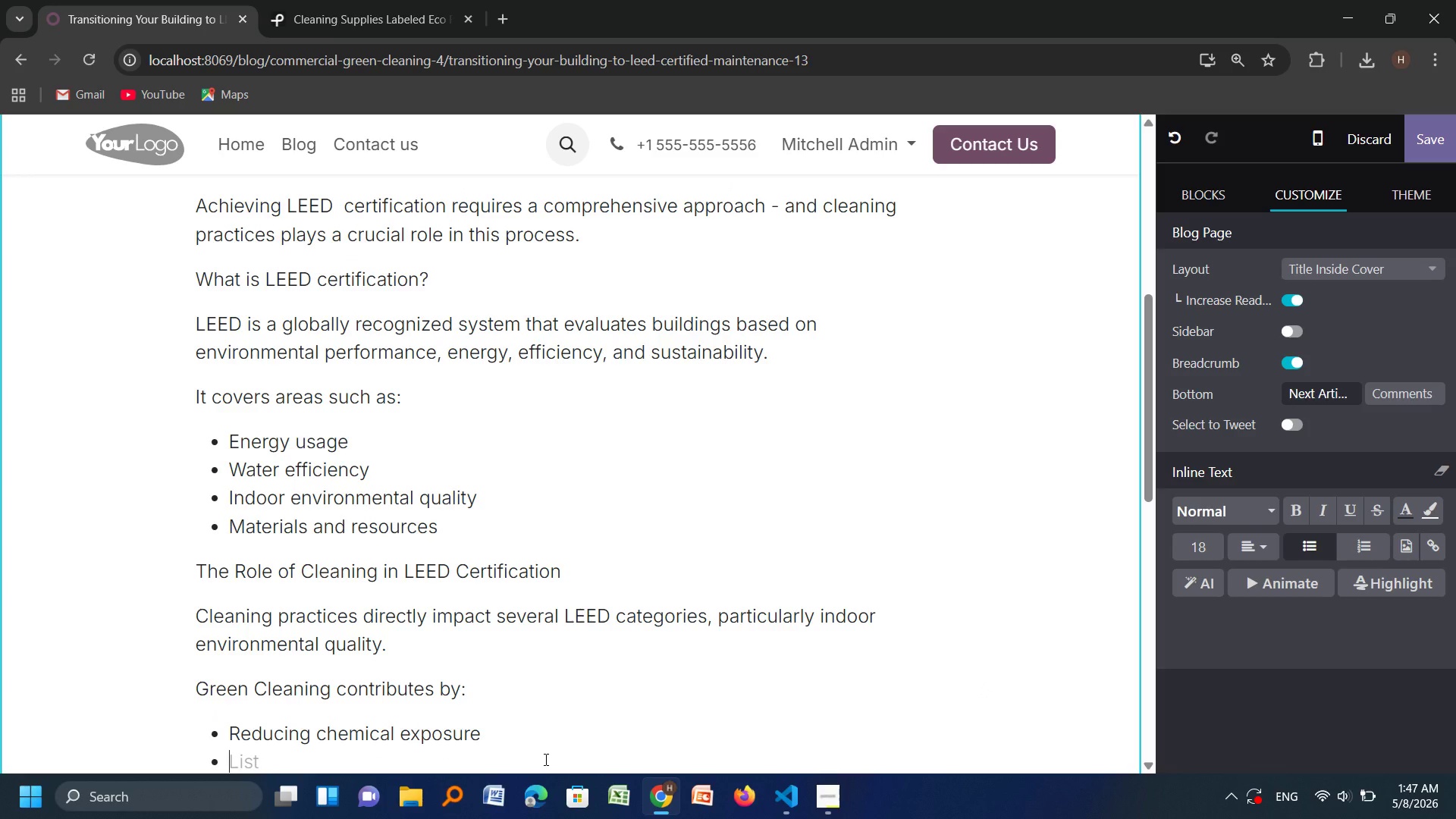 
type(O)
key(Backspace)
type(Improving air quality)
 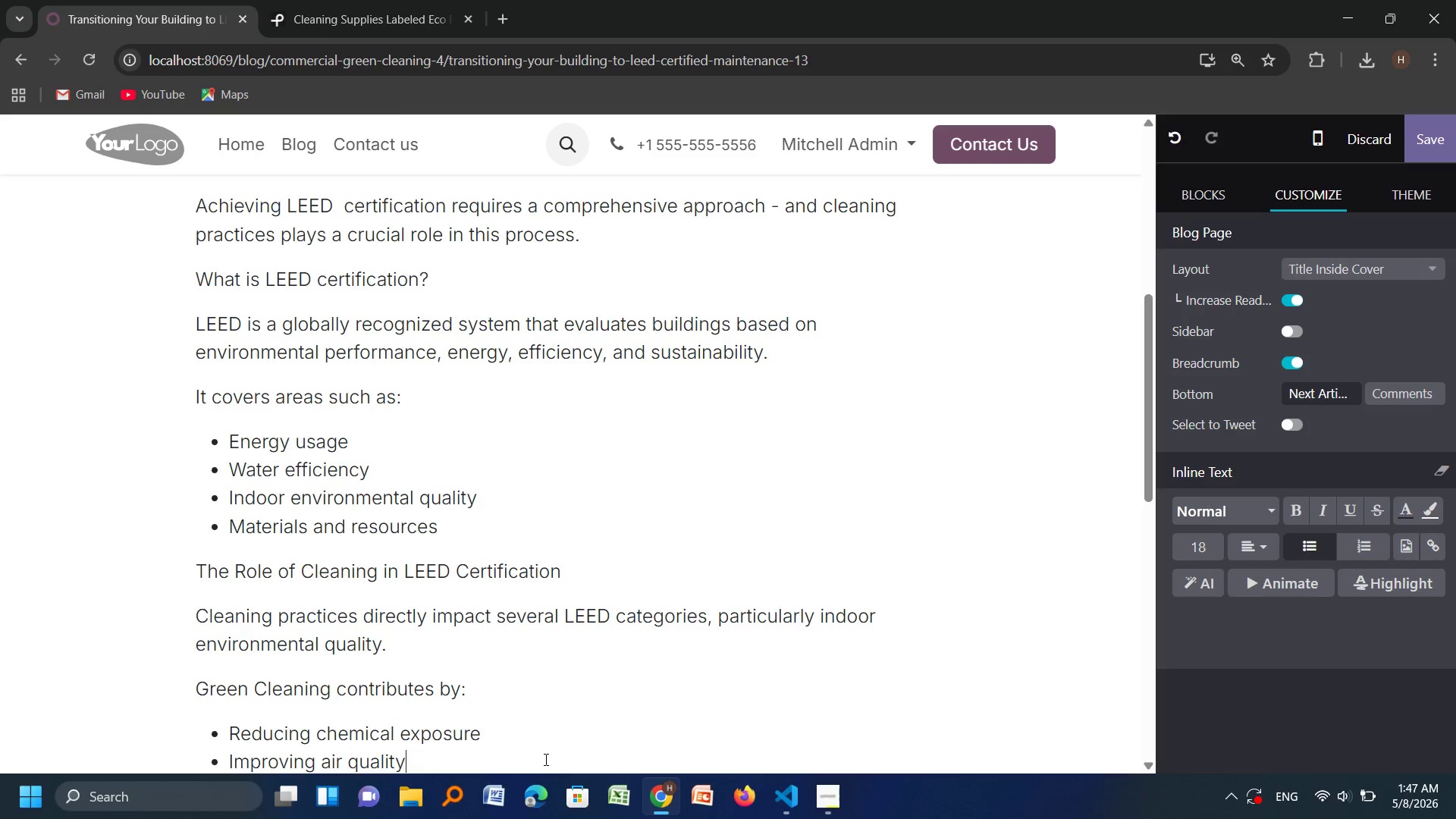 
key(Enter)
 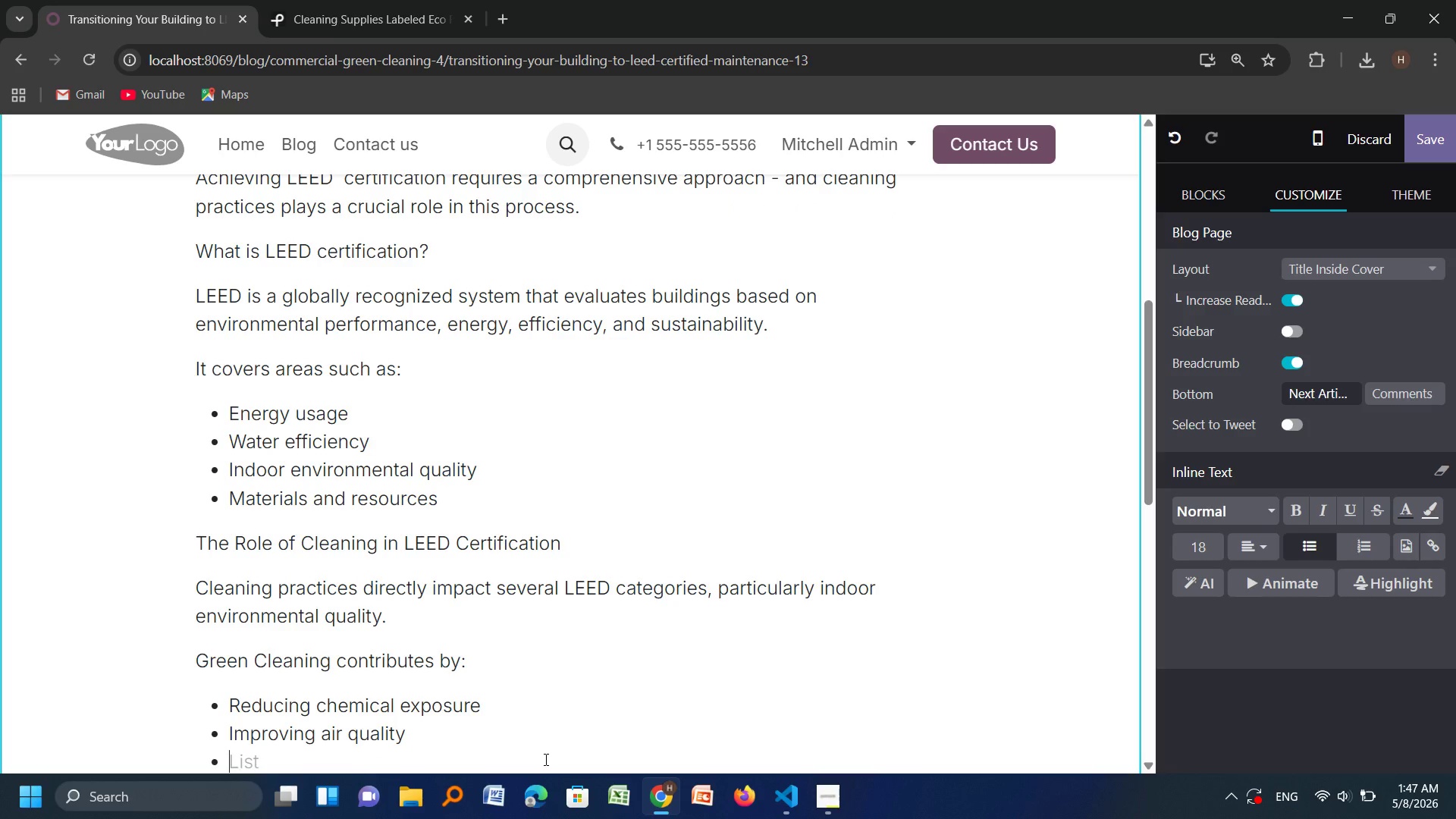 
type(Supo)
key(Backspace)
type(orting)
 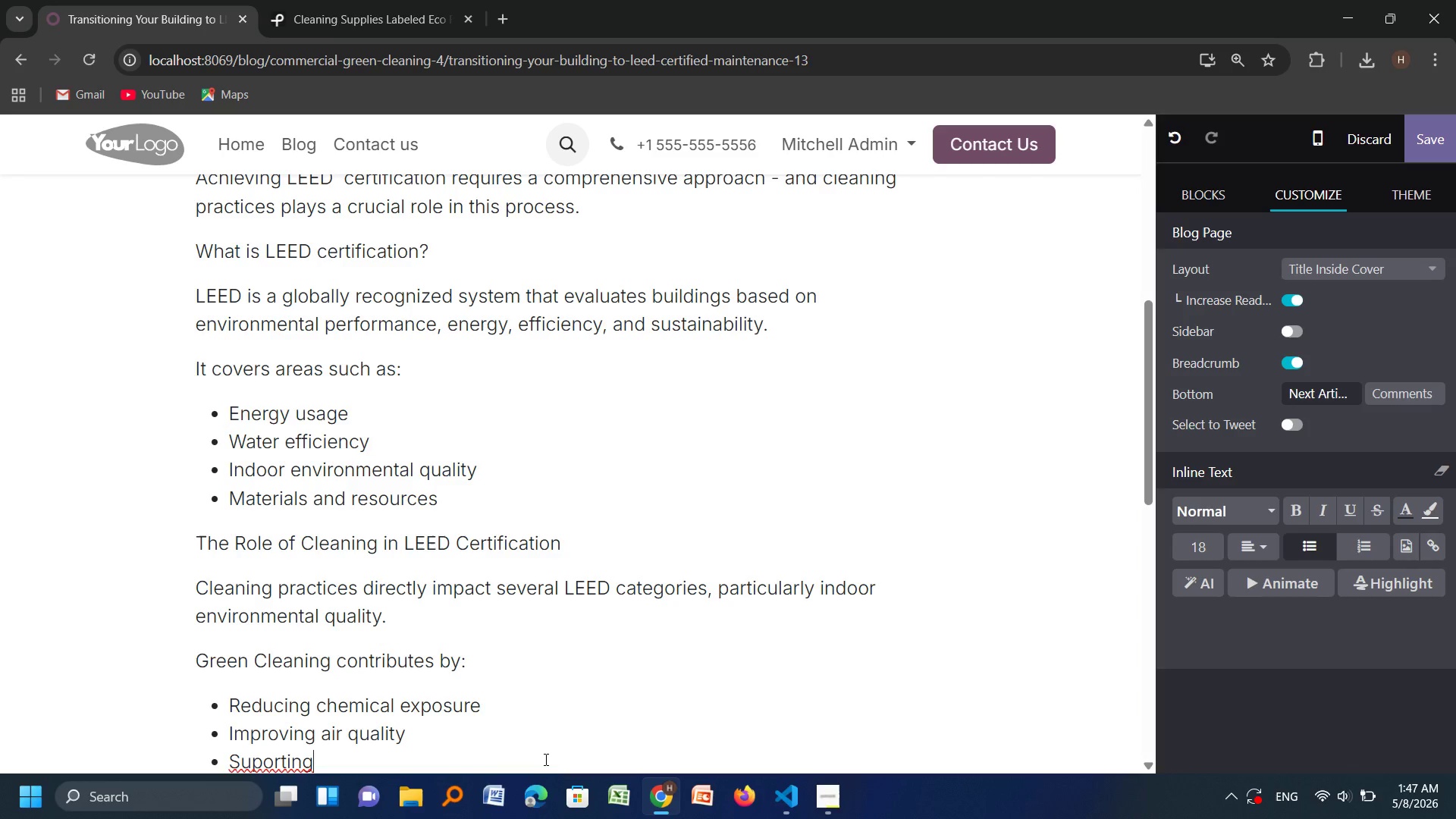 
key(ArrowLeft)
 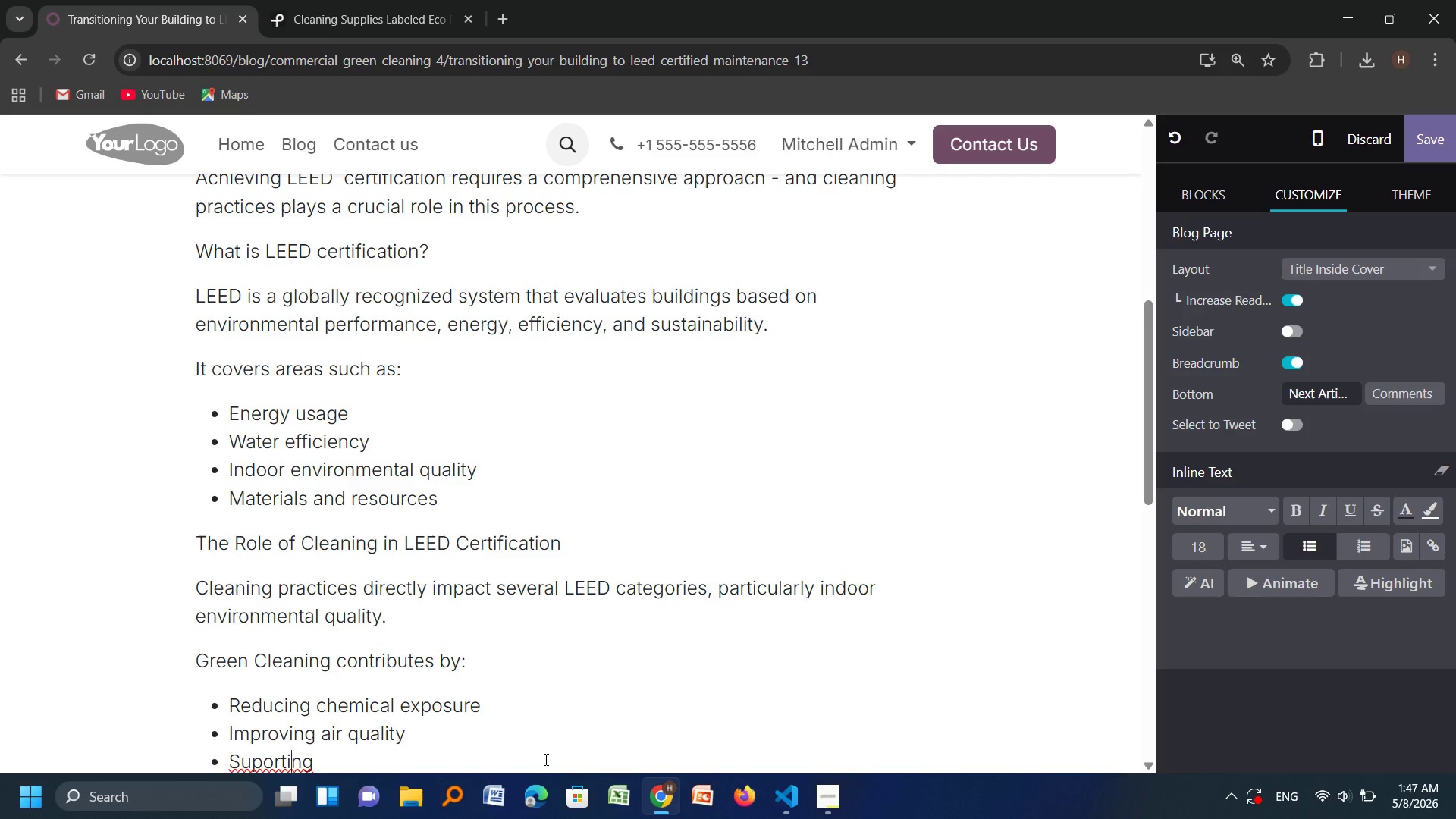 
key(ArrowLeft)
 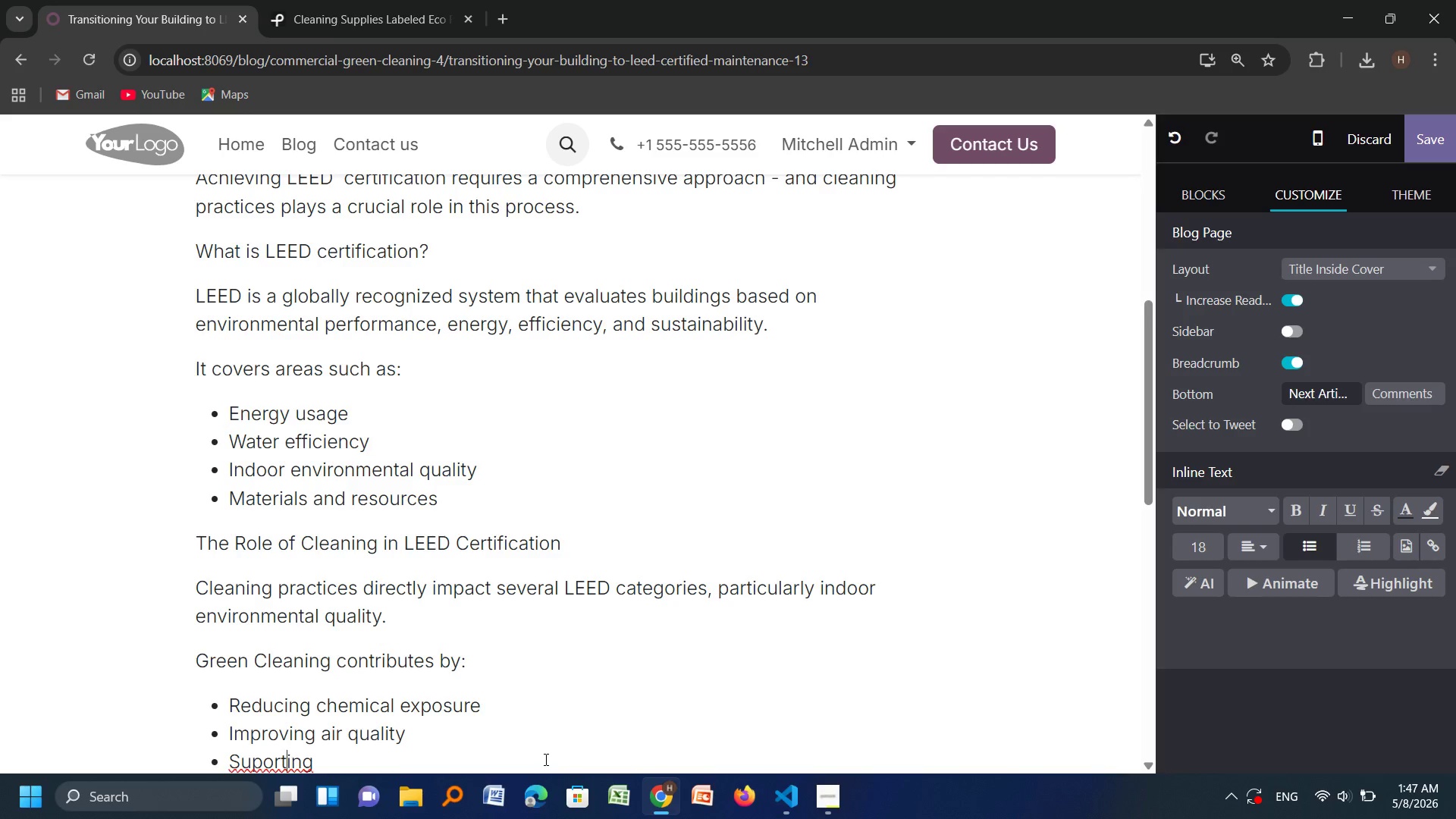 
key(ArrowLeft)
 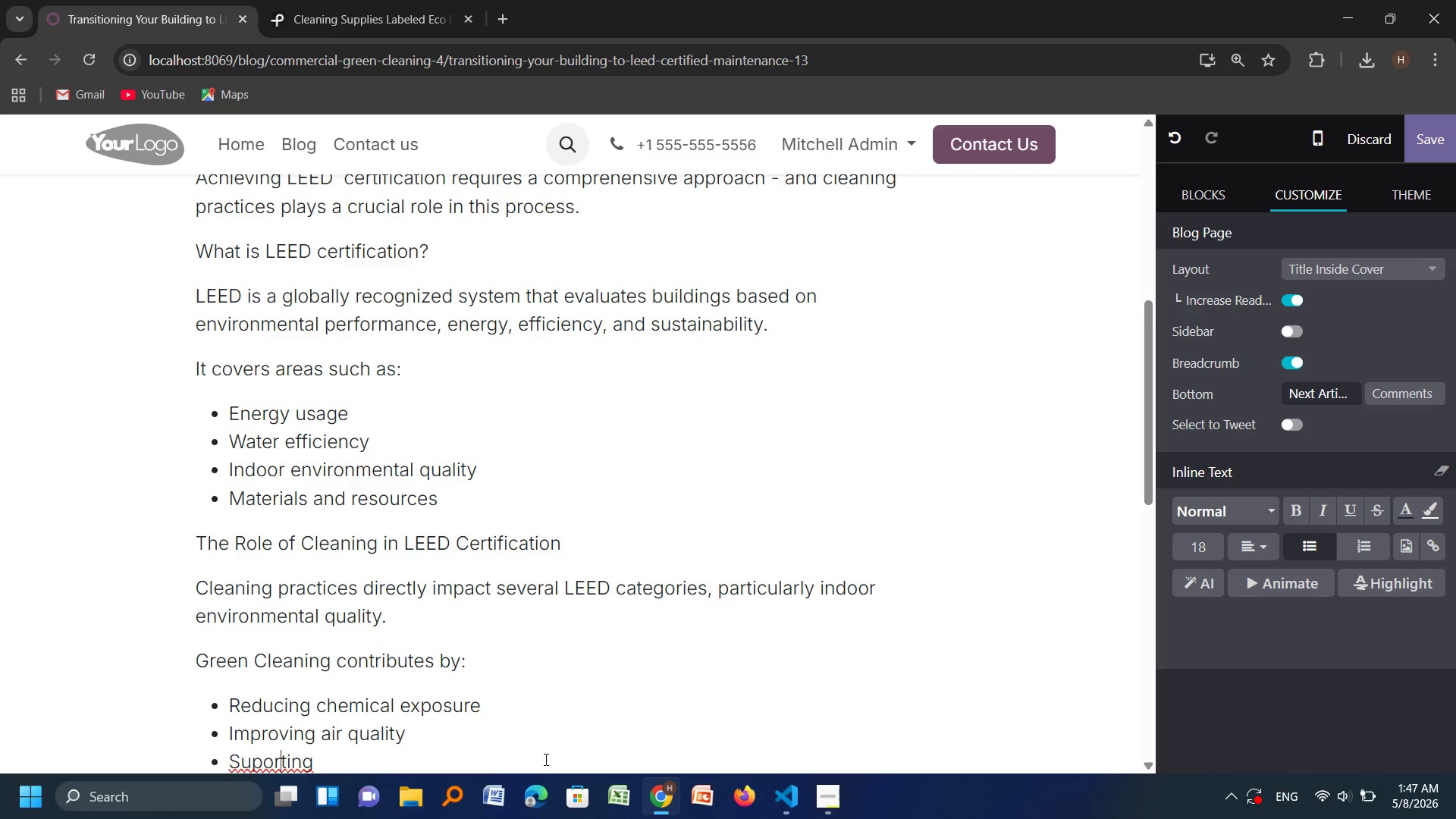 
key(ArrowLeft)
 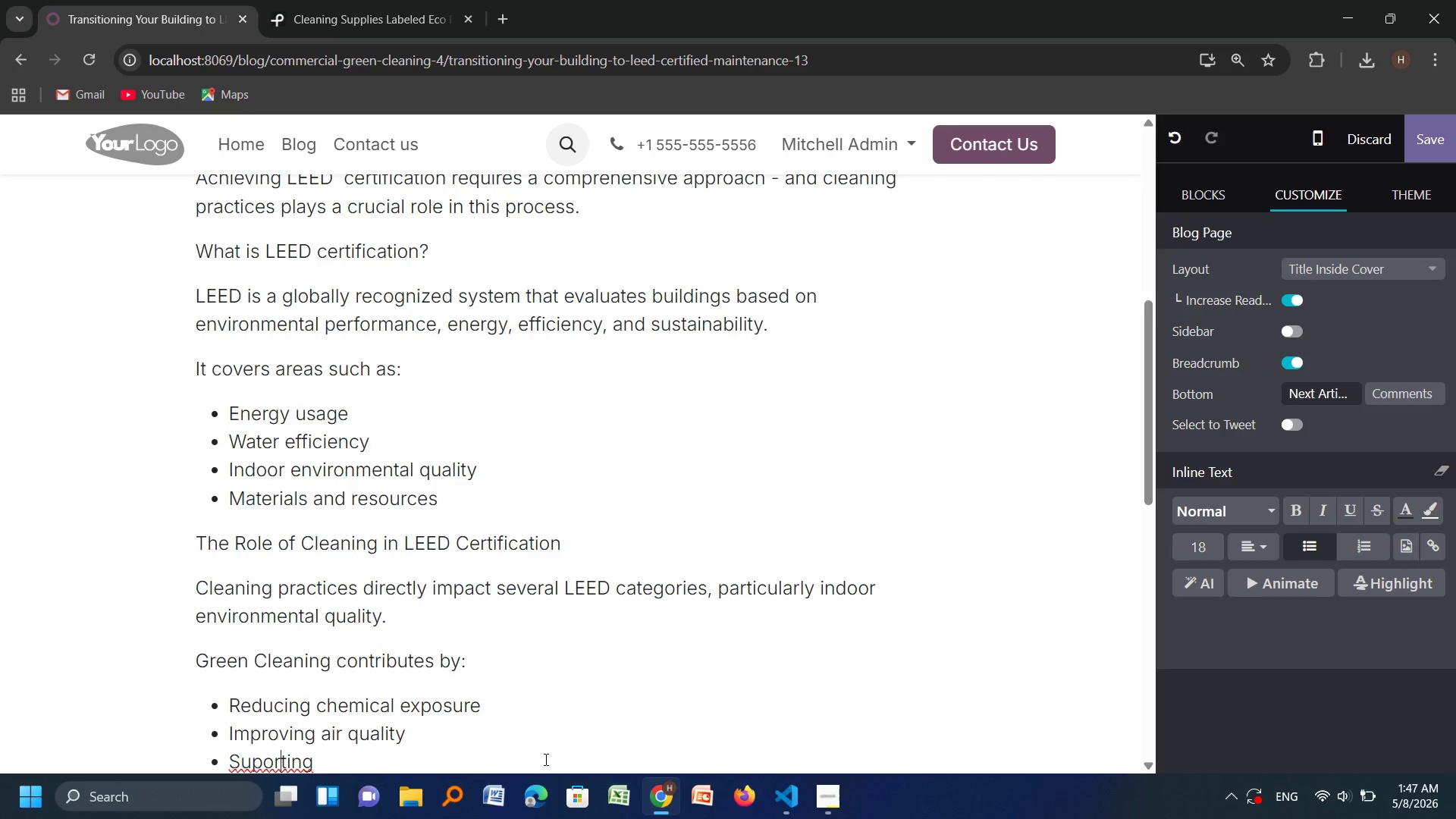 
key(ArrowLeft)
 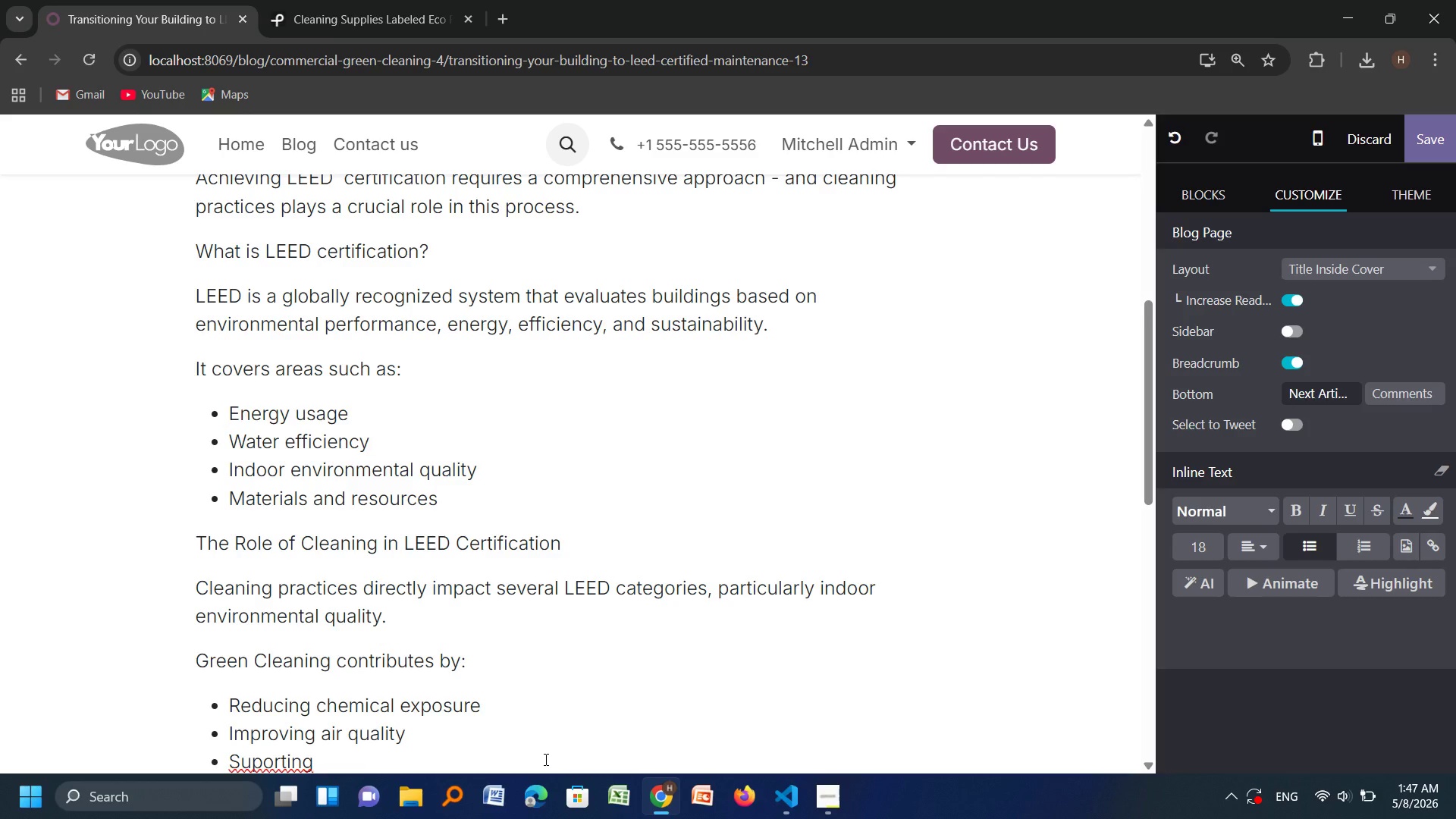 
key(ArrowLeft)
 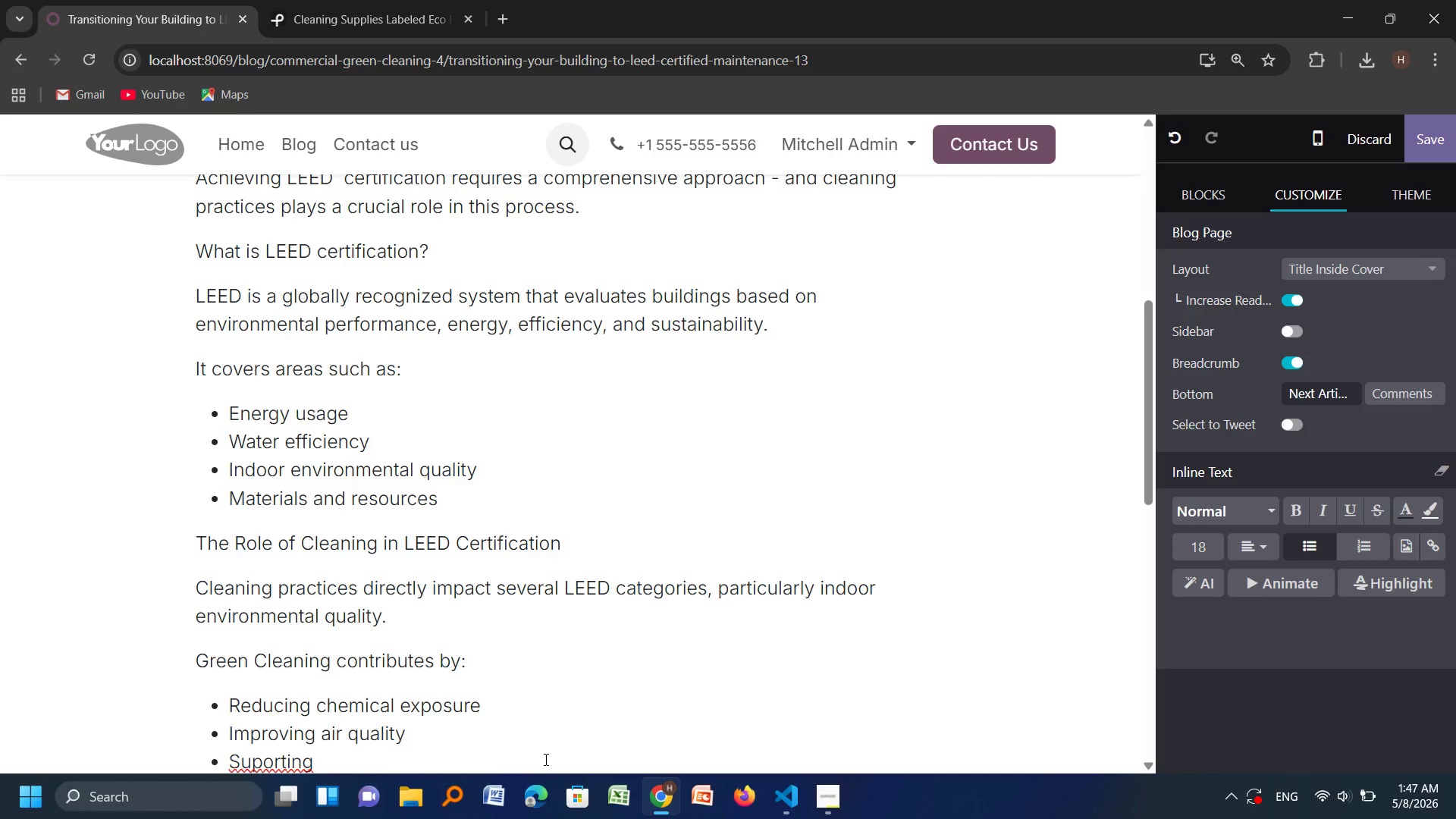 
key(P)
 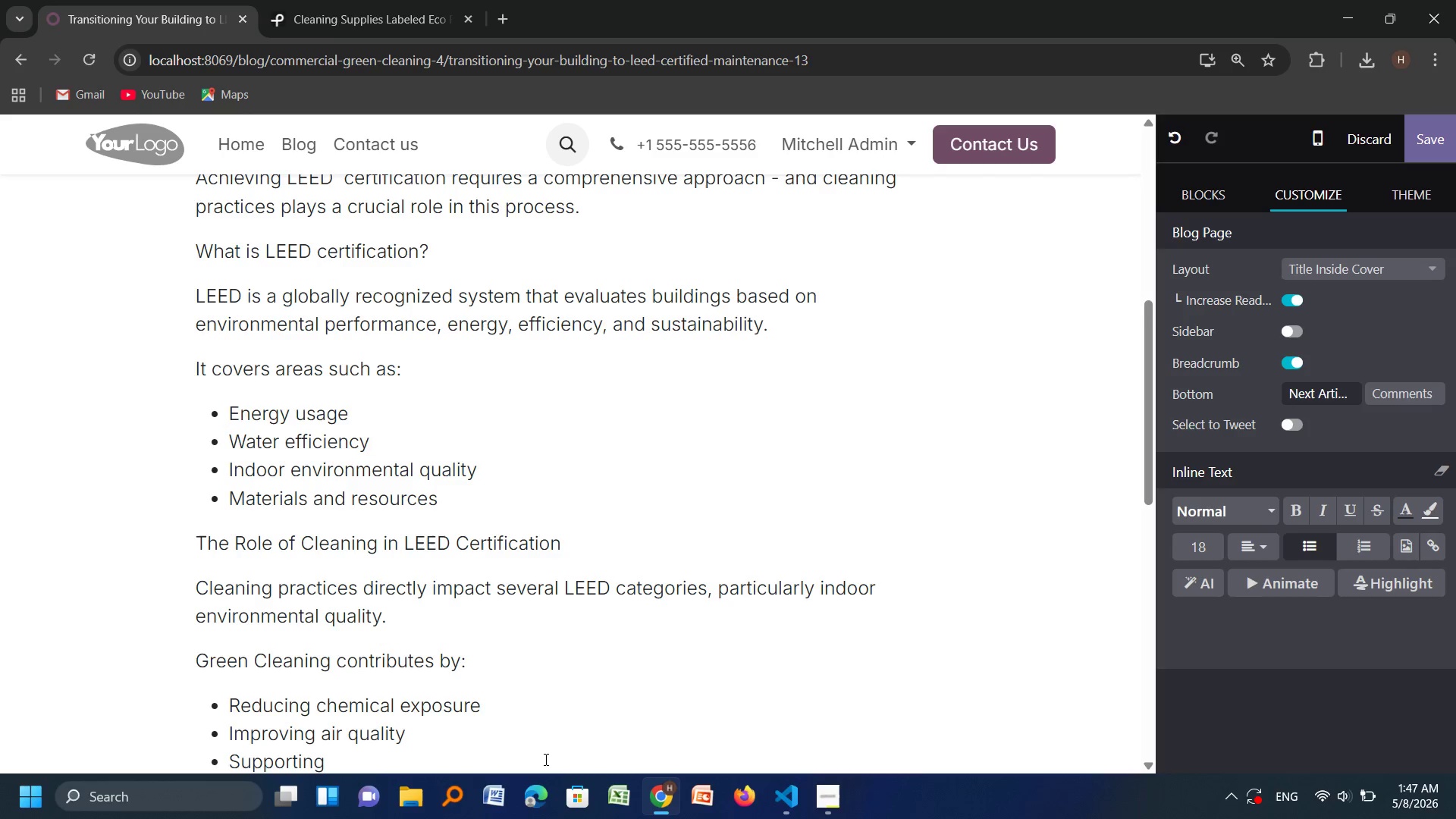 
key(ArrowRight)
 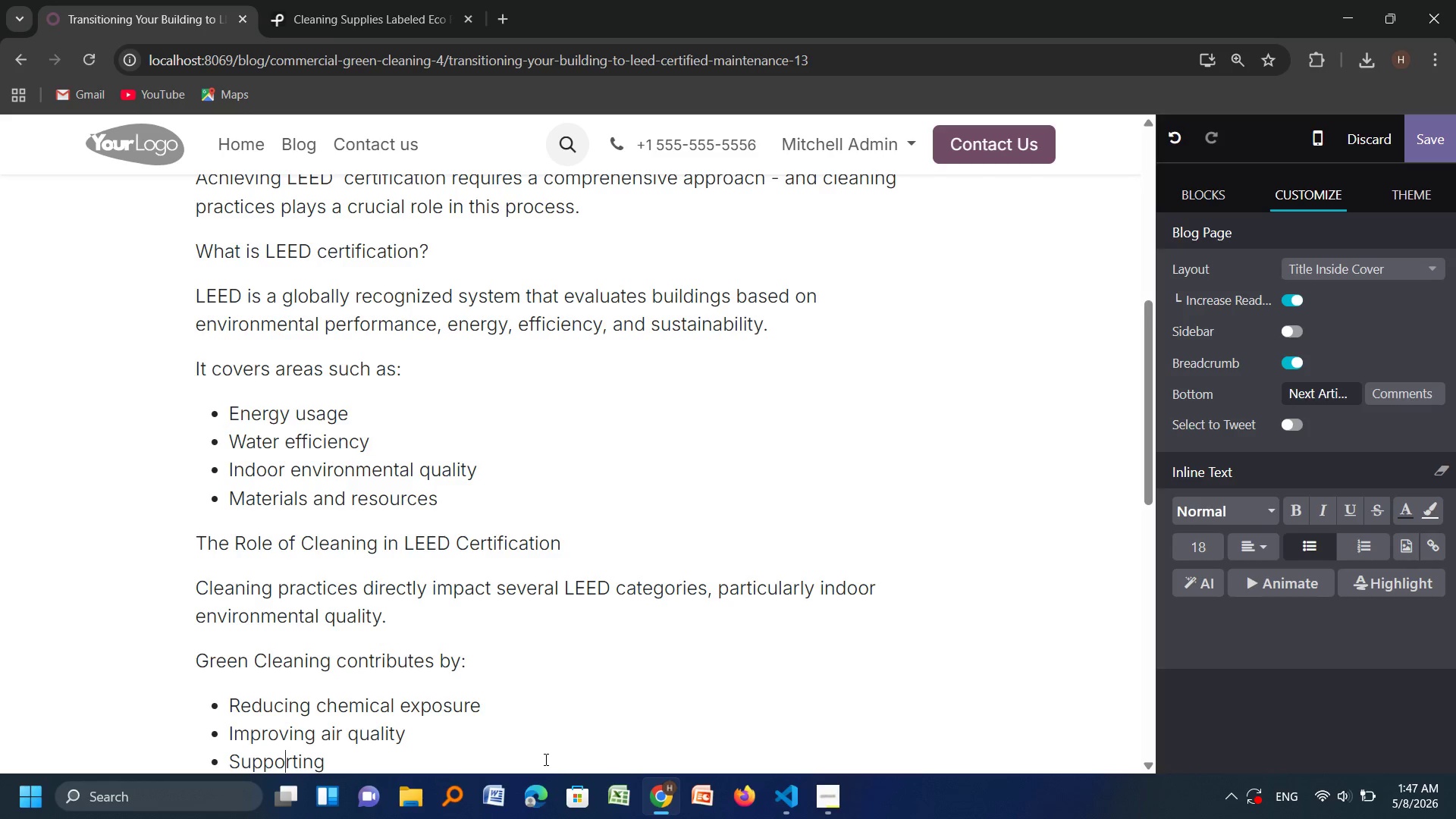 
key(ArrowRight)
 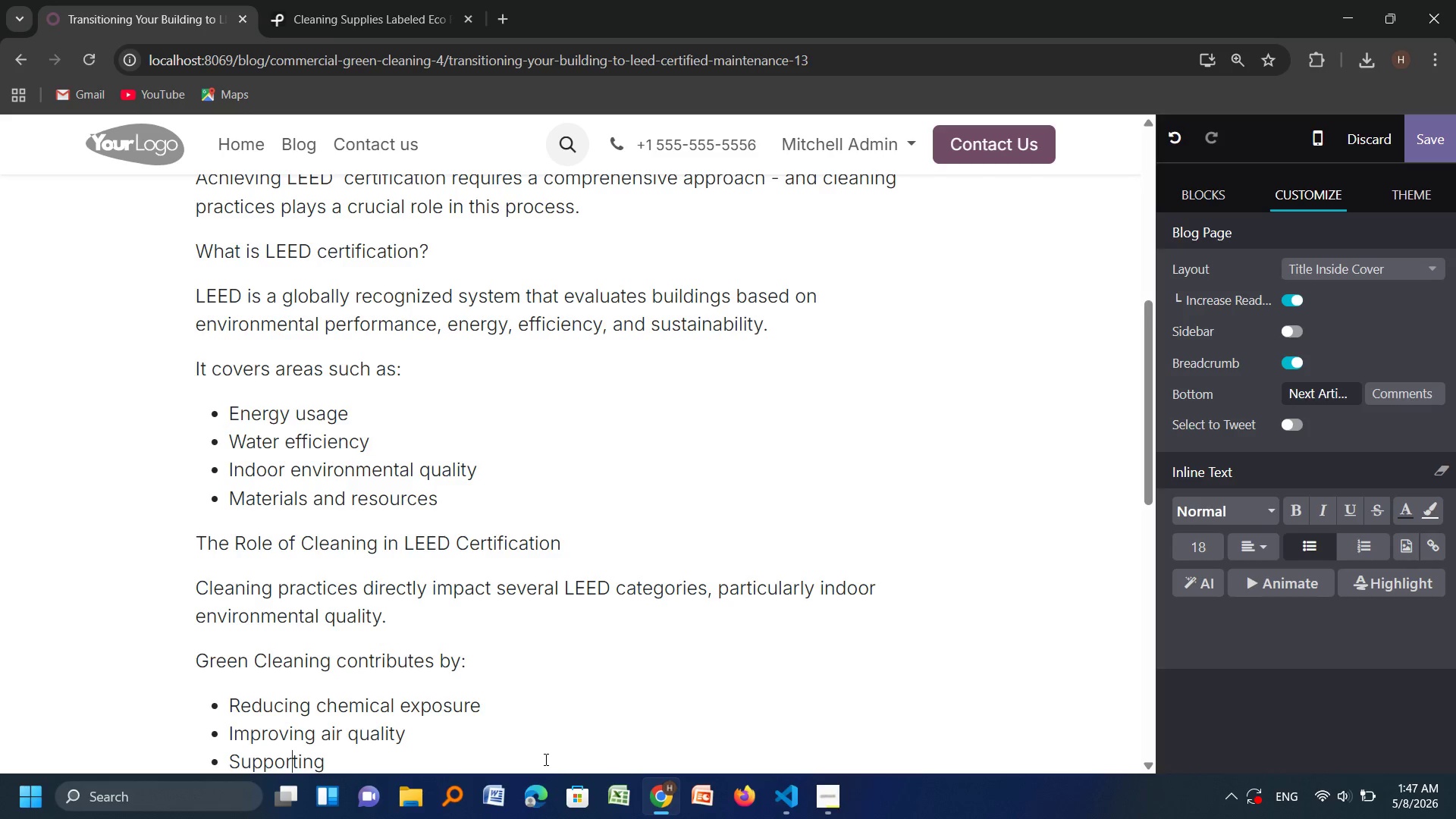 
key(ArrowRight)
 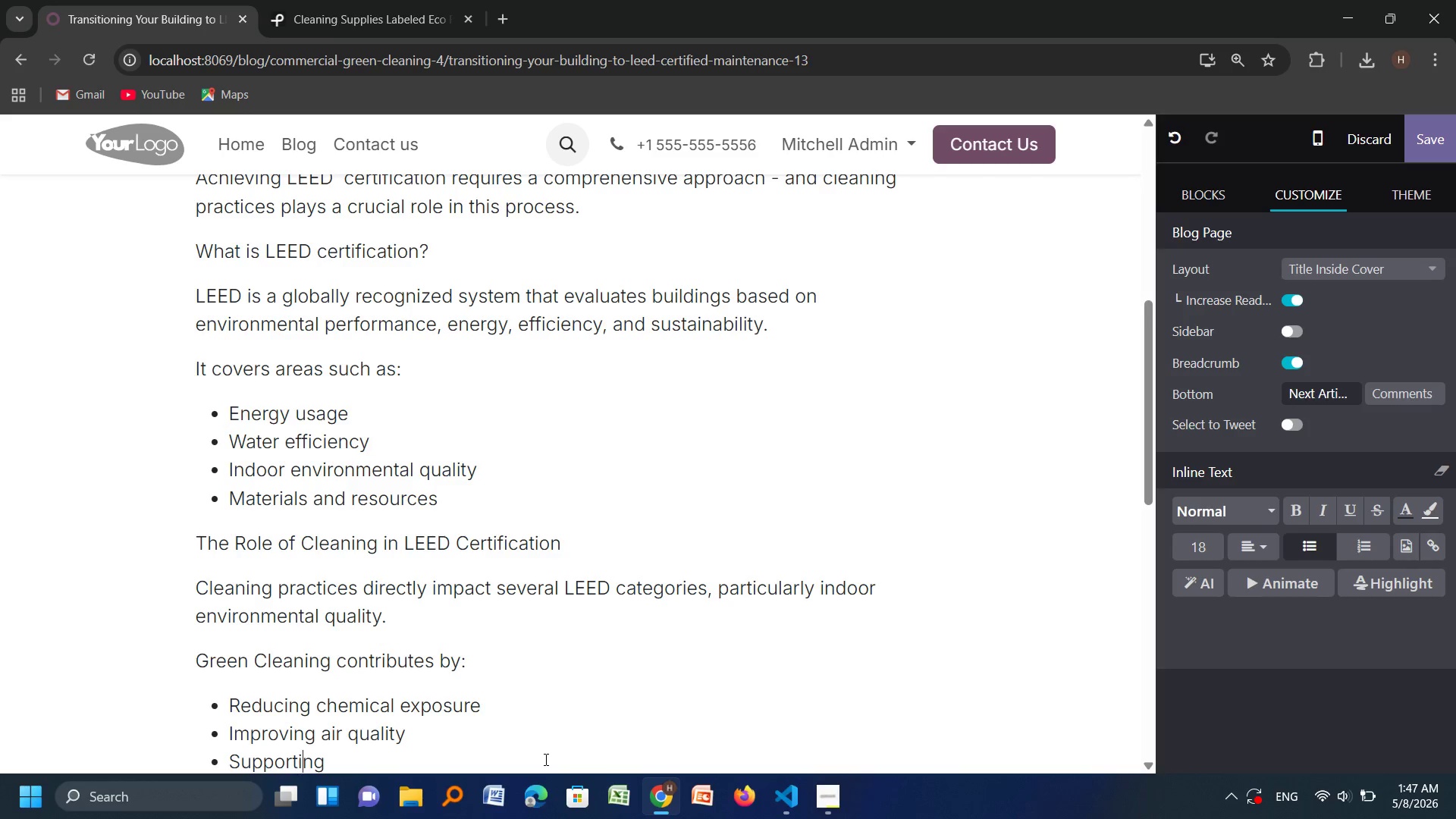 
key(ArrowRight)
 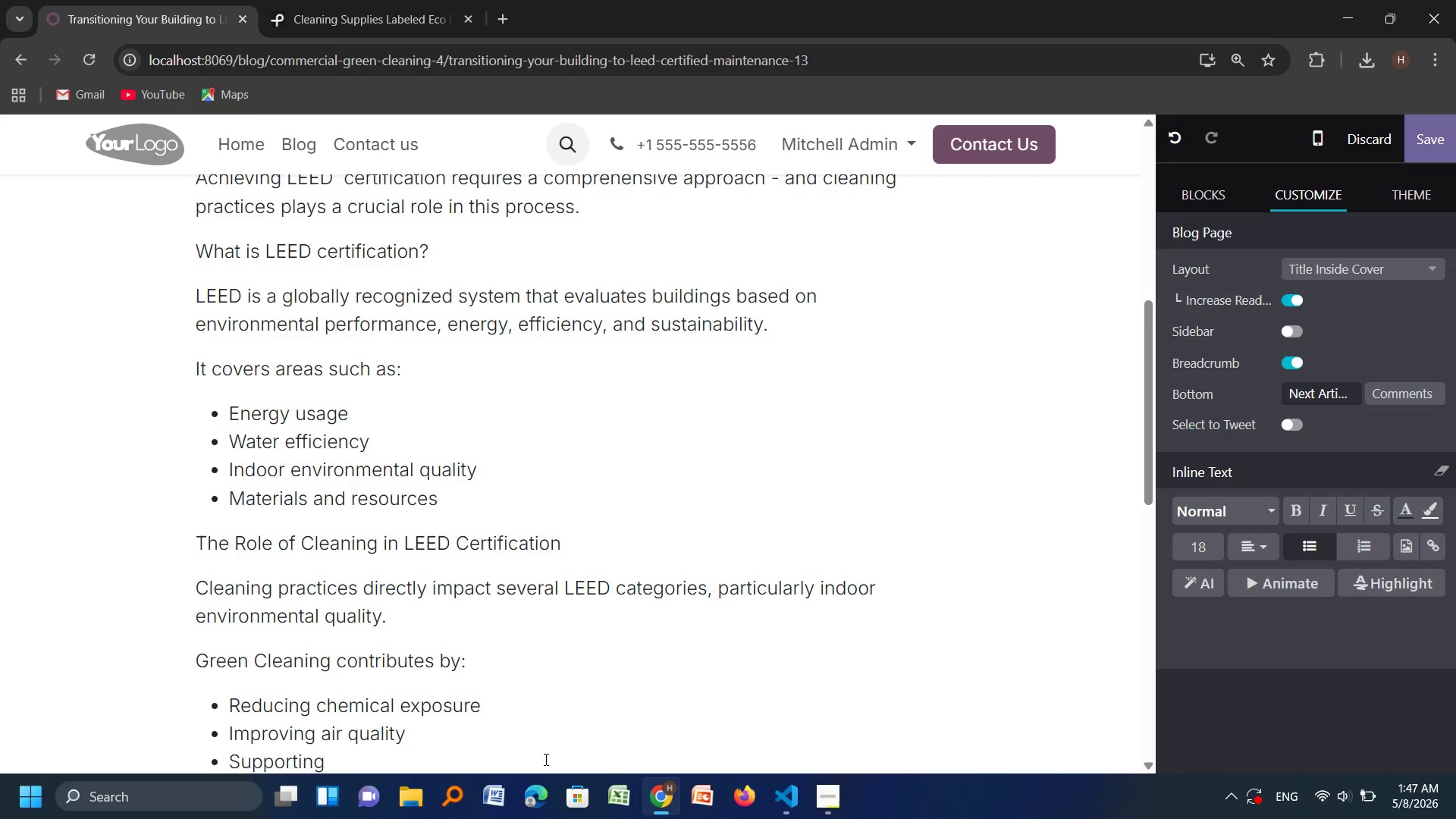 
key(ArrowRight)
 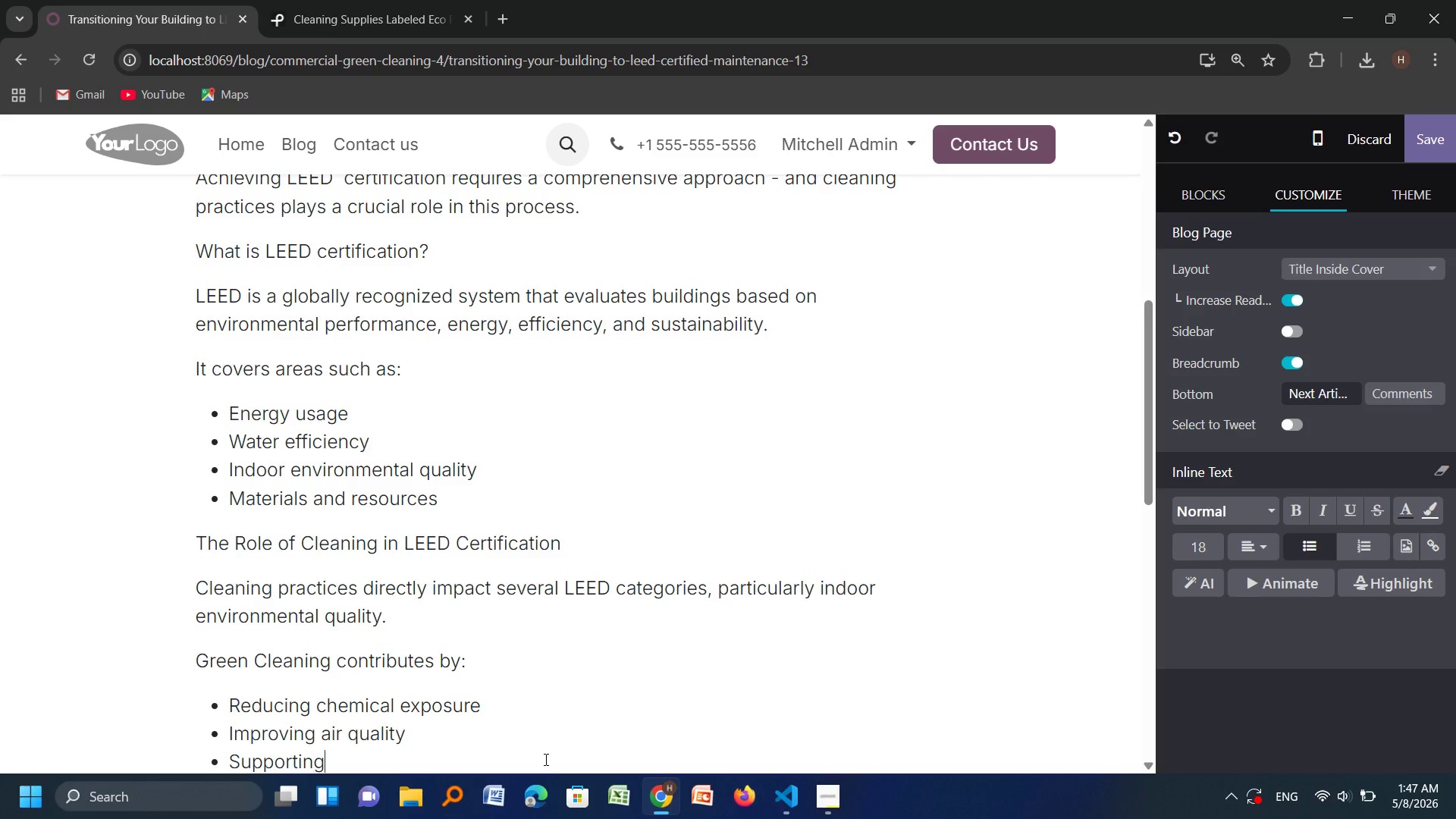 
key(ArrowRight)
 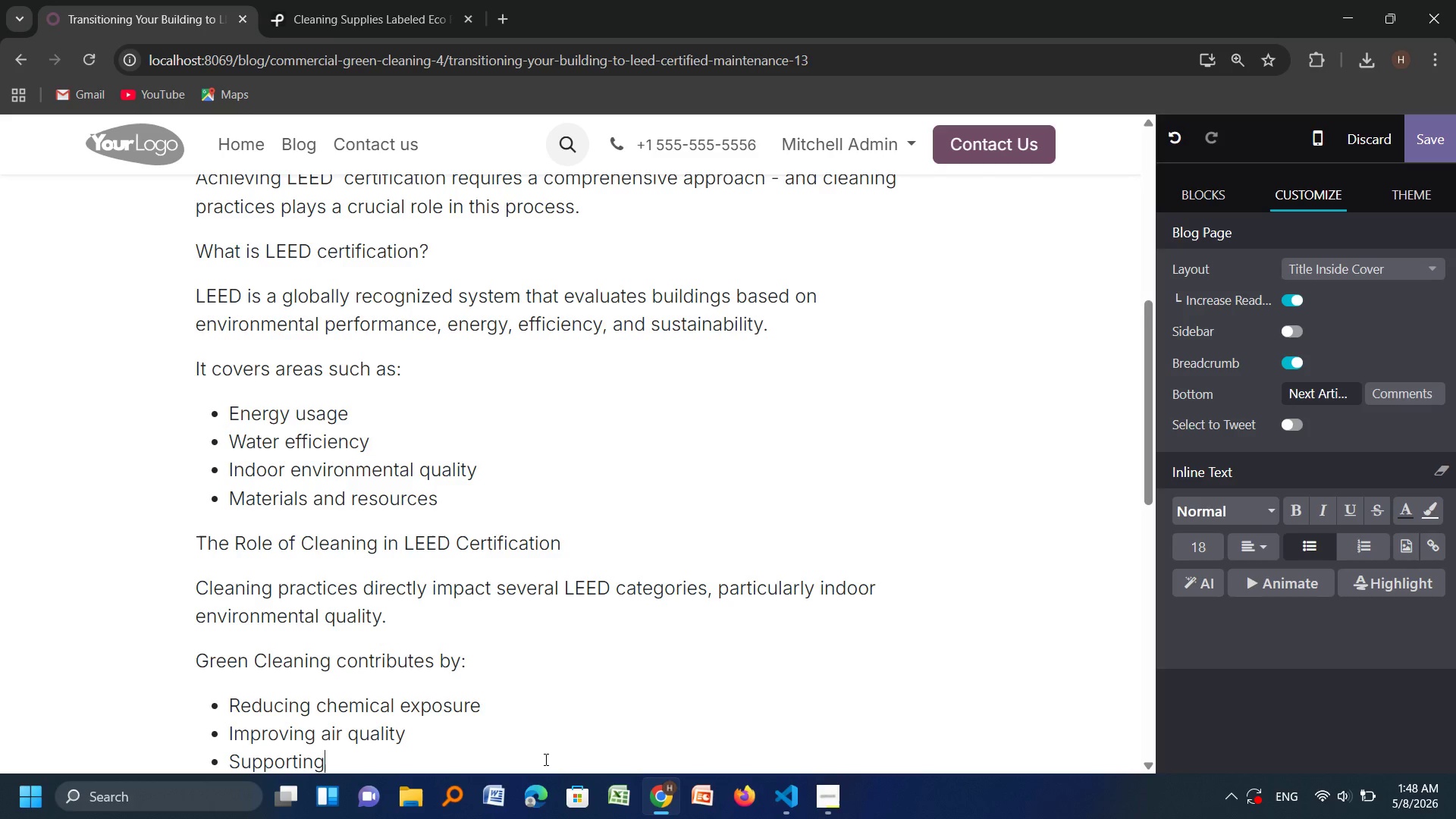 
type( air quality)
 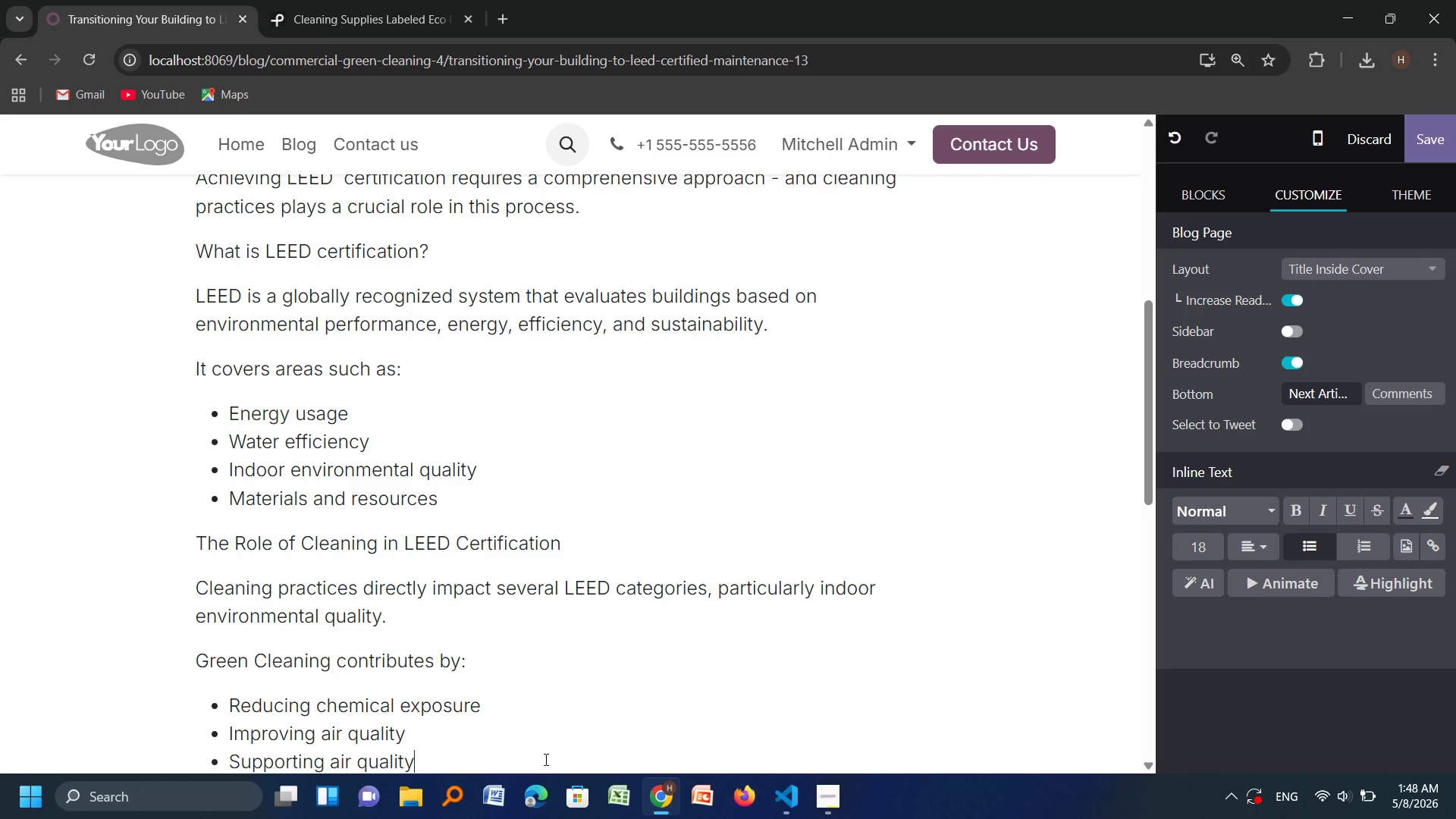 
key(Enter)
 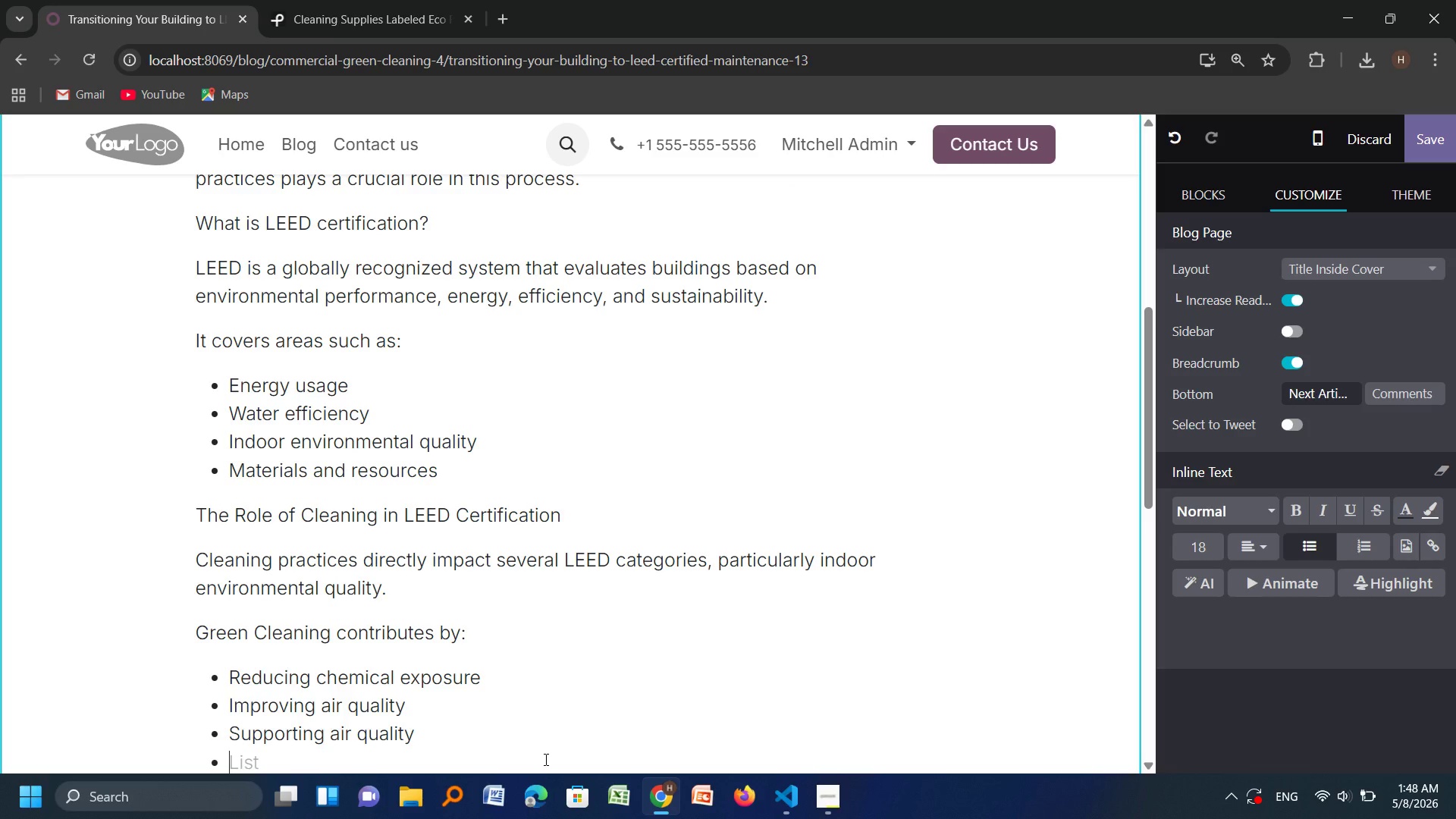 
type(Suu)
key(Backspace)
type(ppoting sustainable o)
key(Backspace)
type(operations)
 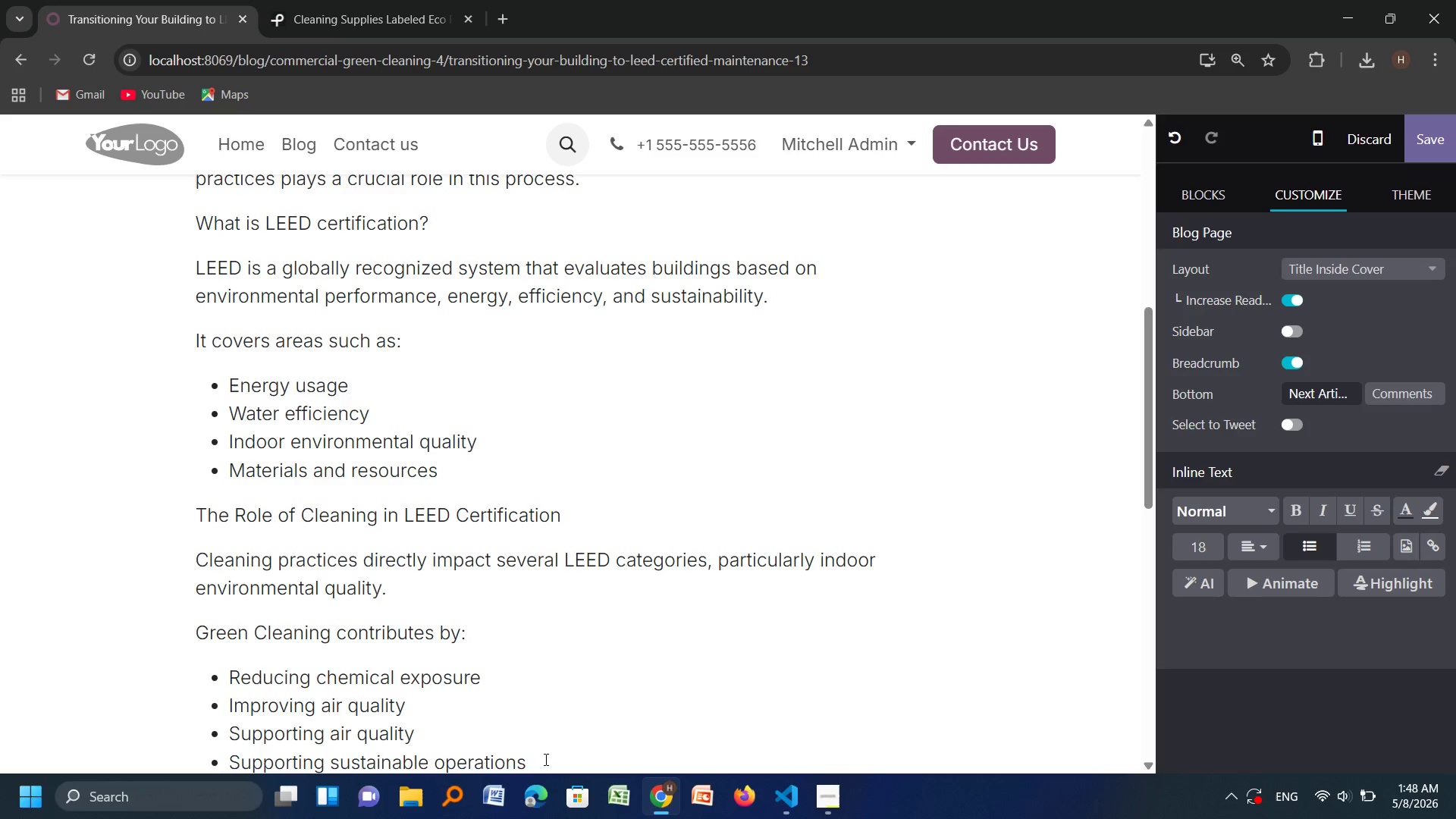 
key(Enter)
 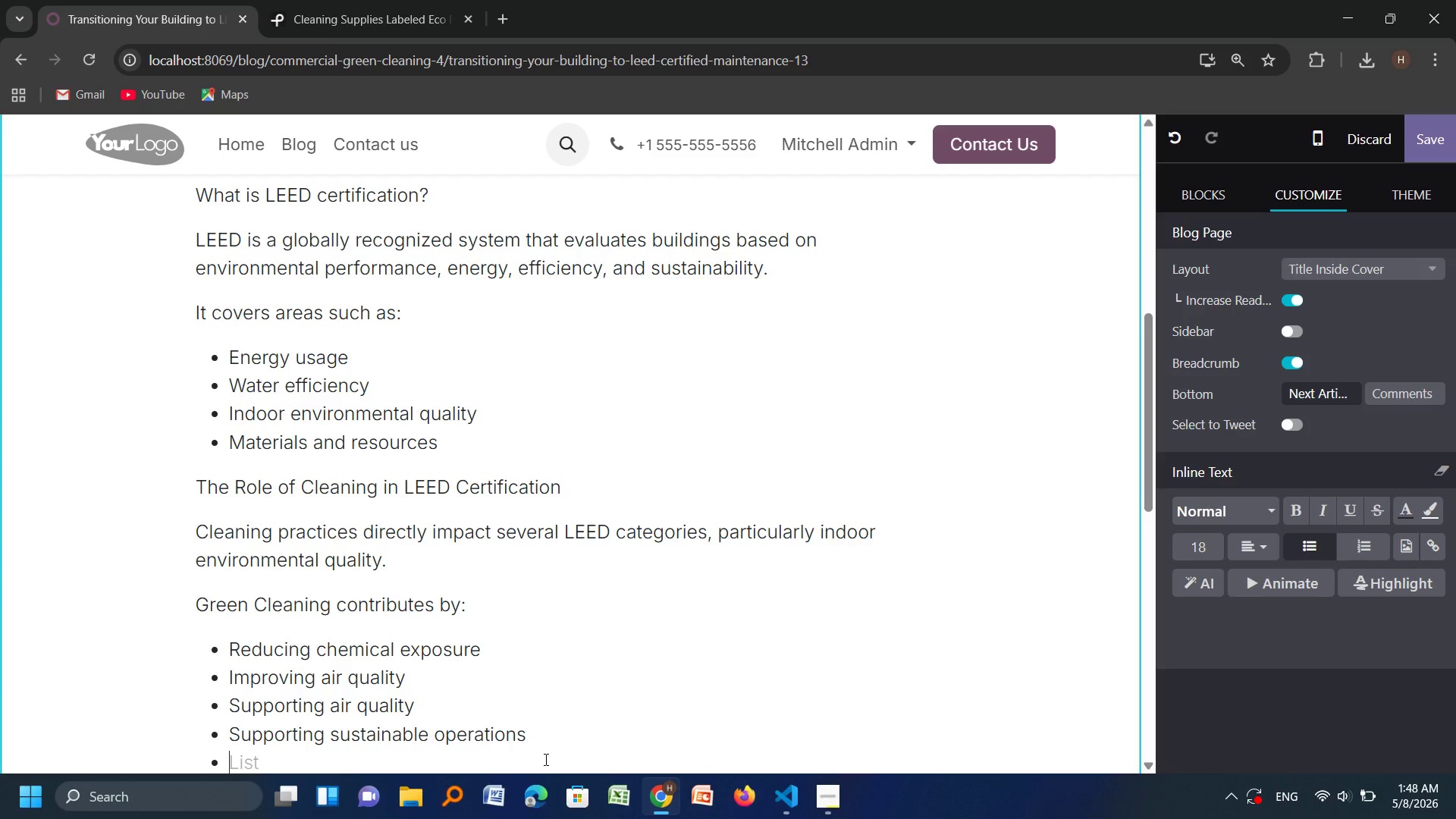 
key(Backspace)
type(Key)
 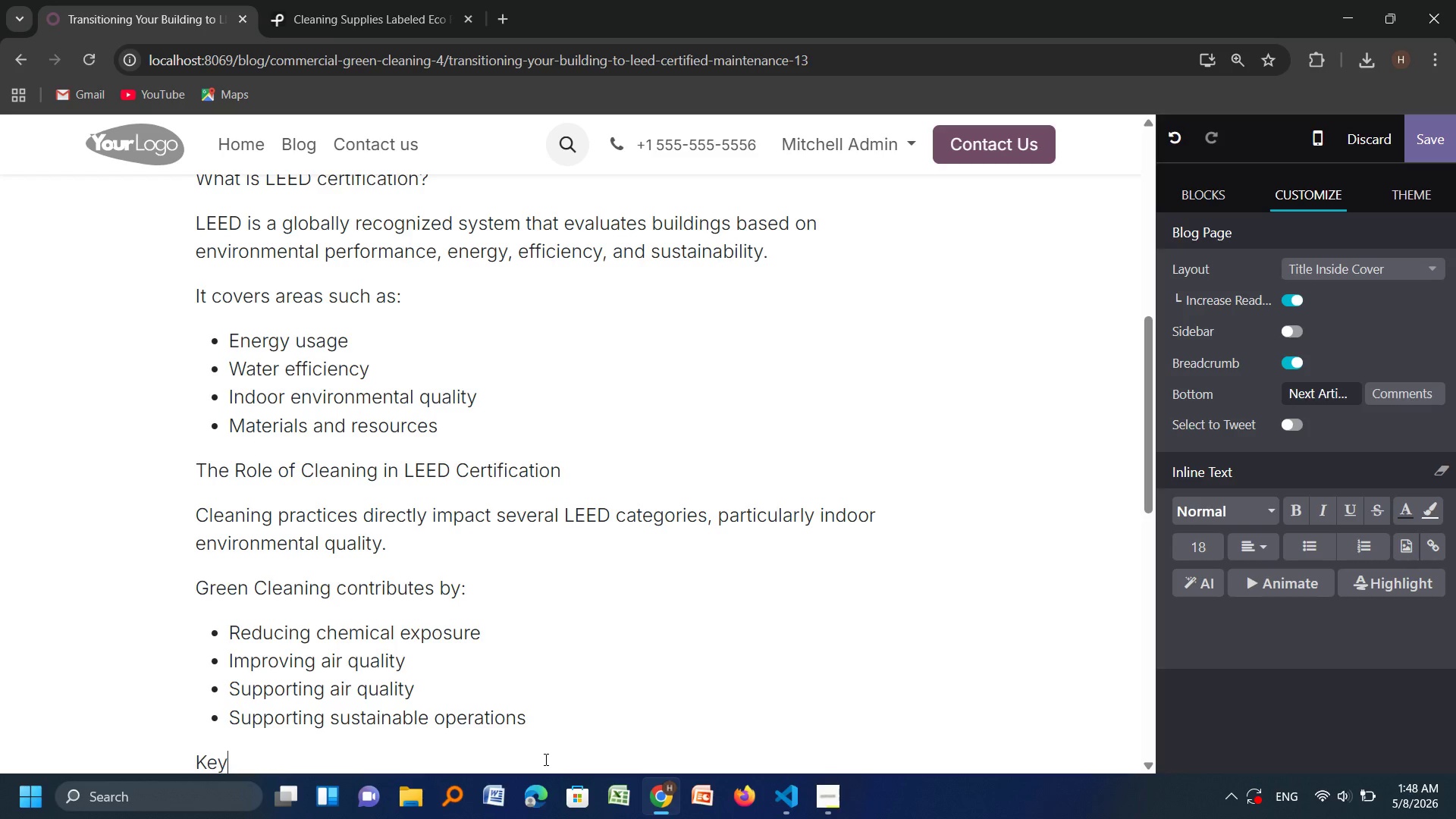 
type( Components of LL)
 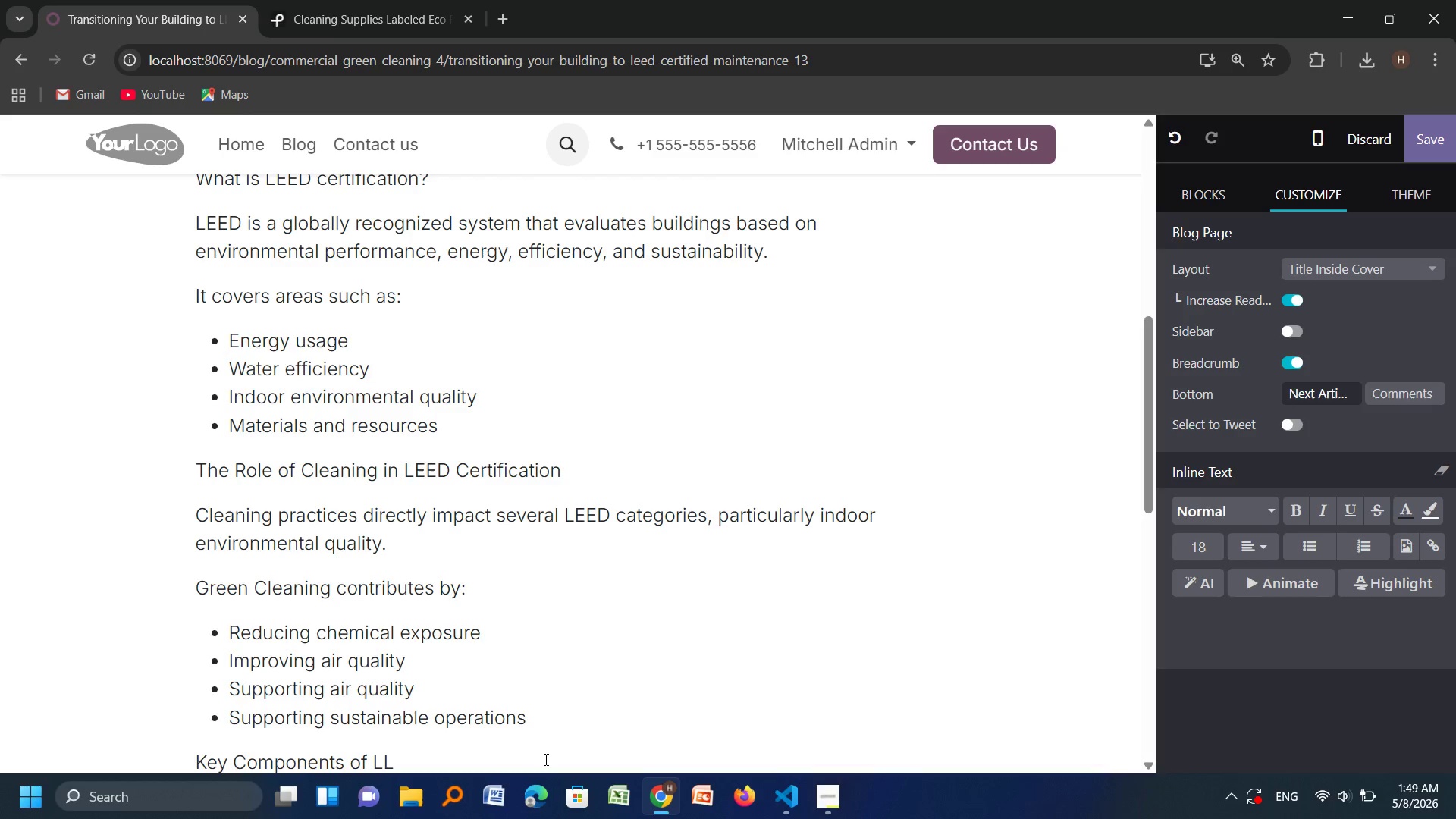 
key(Backspace)
type(EED)
 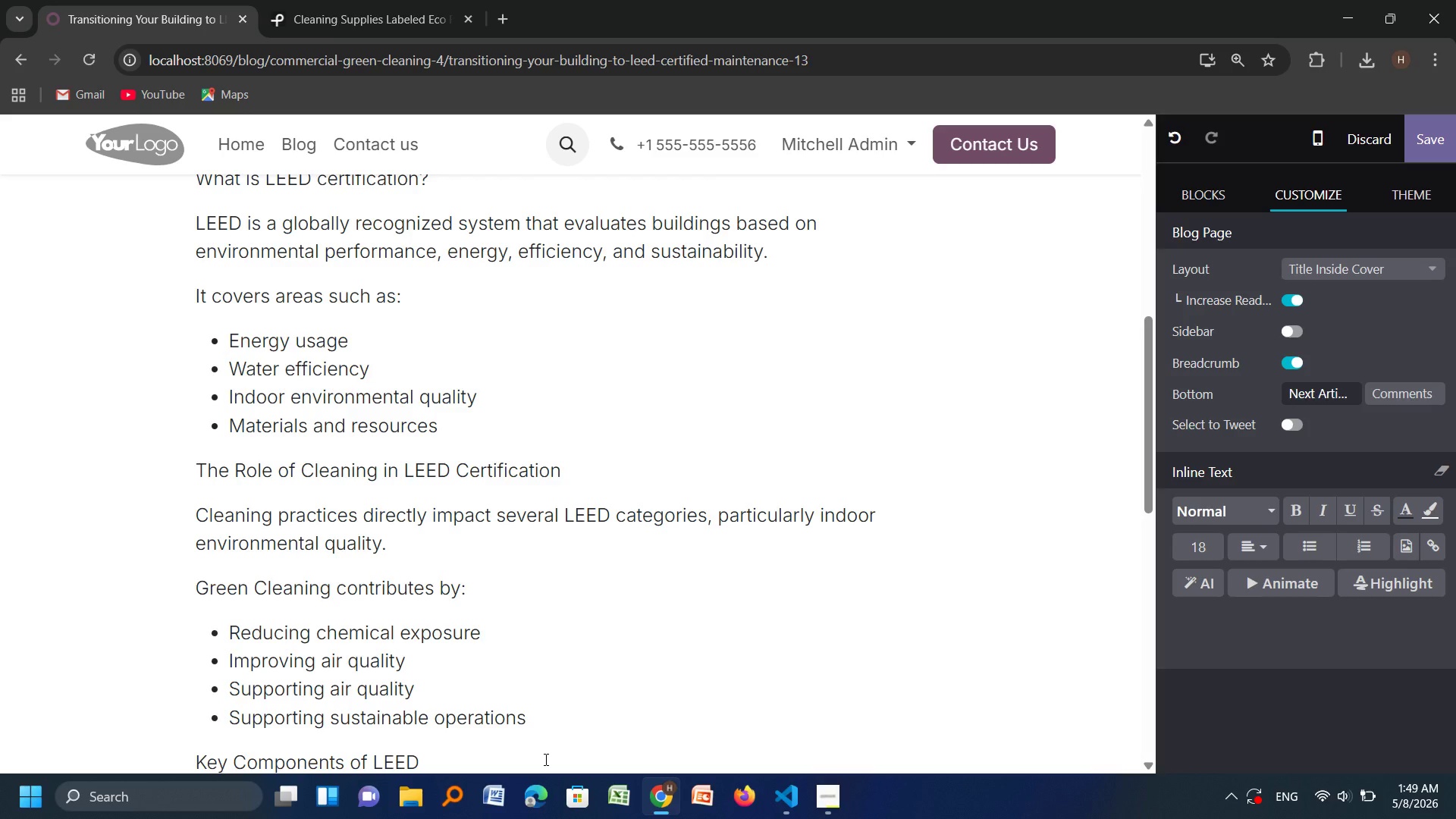 
wait(6.59)
 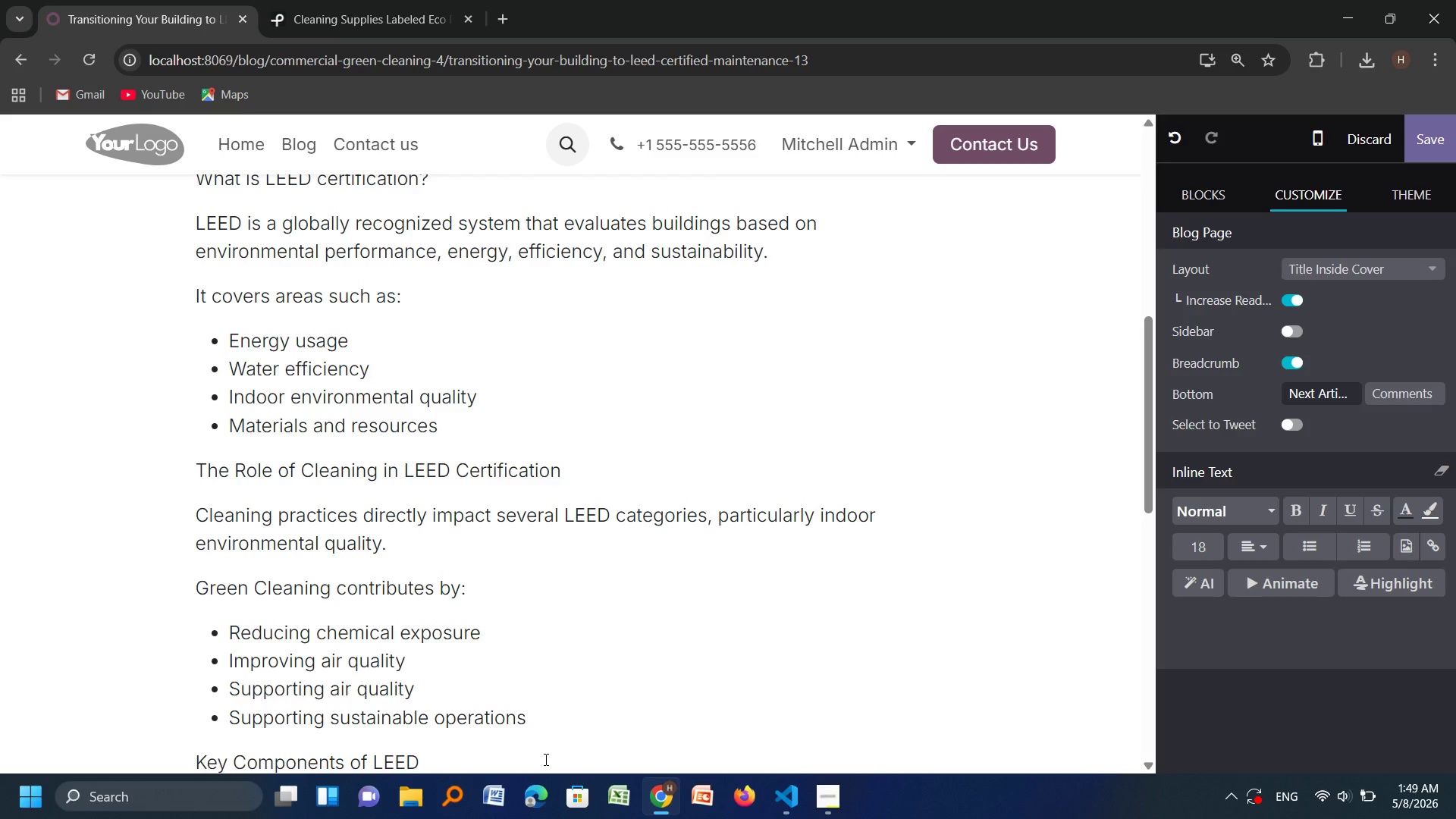 
type( )
key(Backspace)
type( 0)
key(Backspace)
type(- complaint cleaning)
 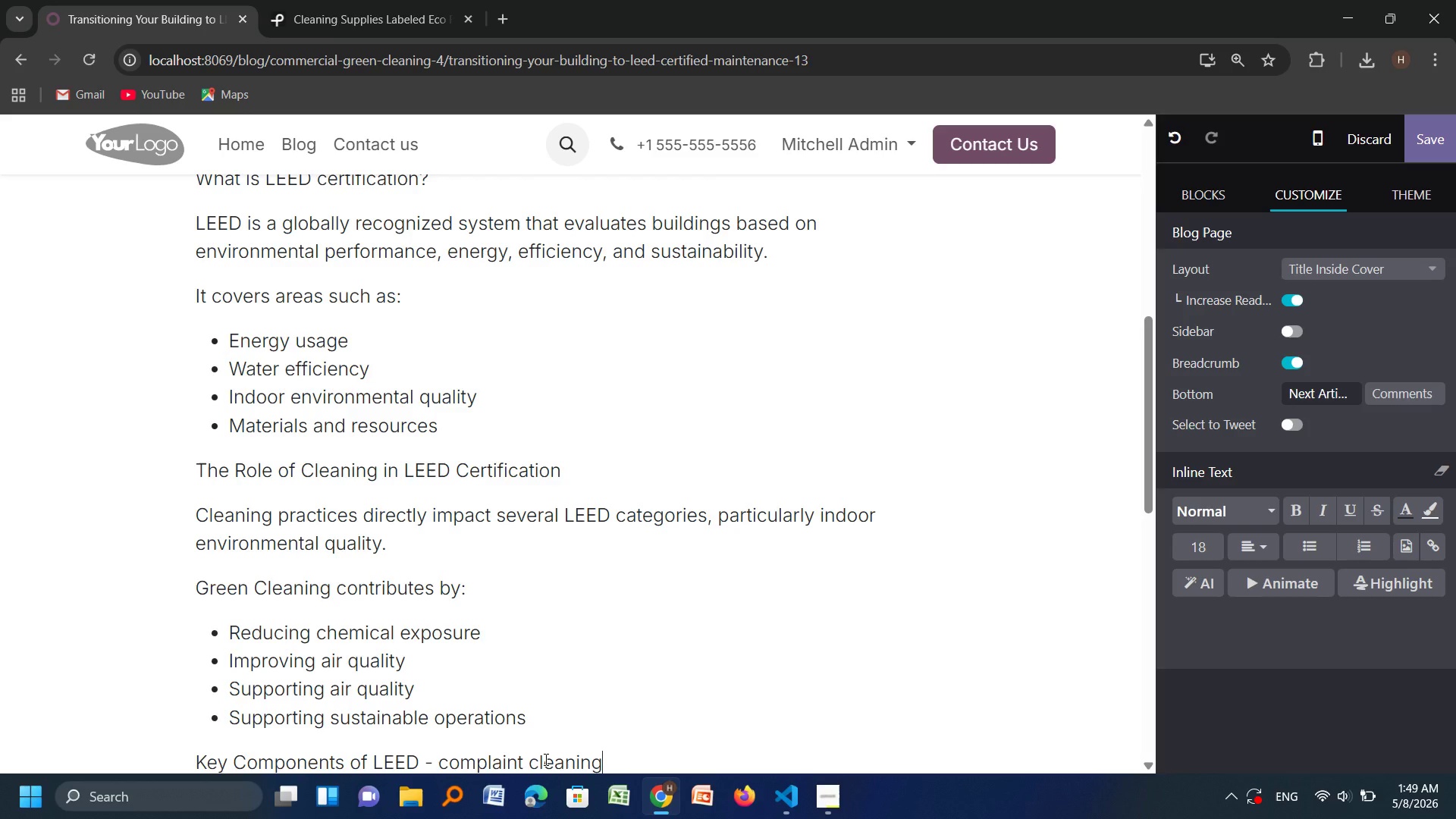 
wait(5.97)
 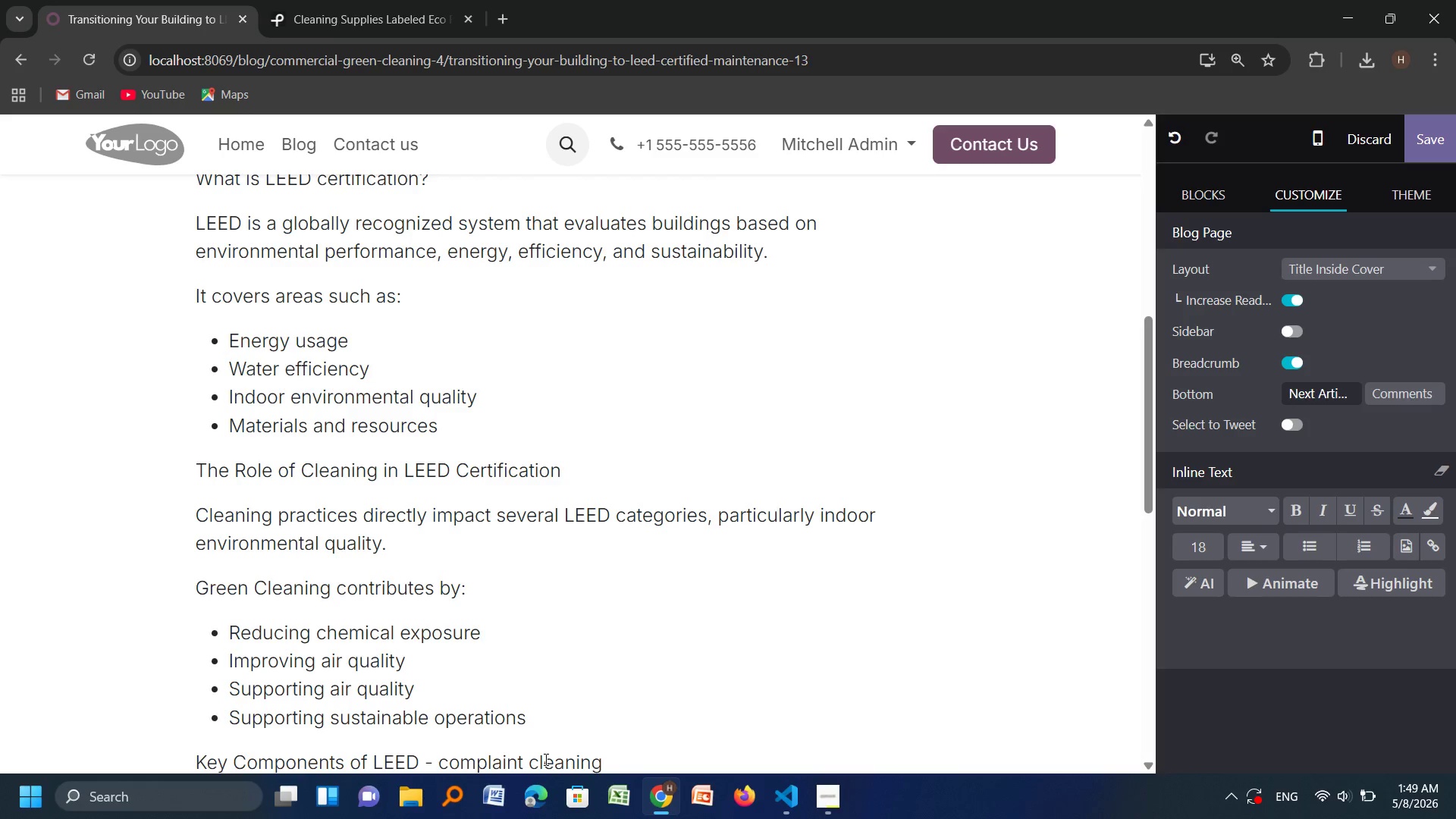 
key(Enter)
 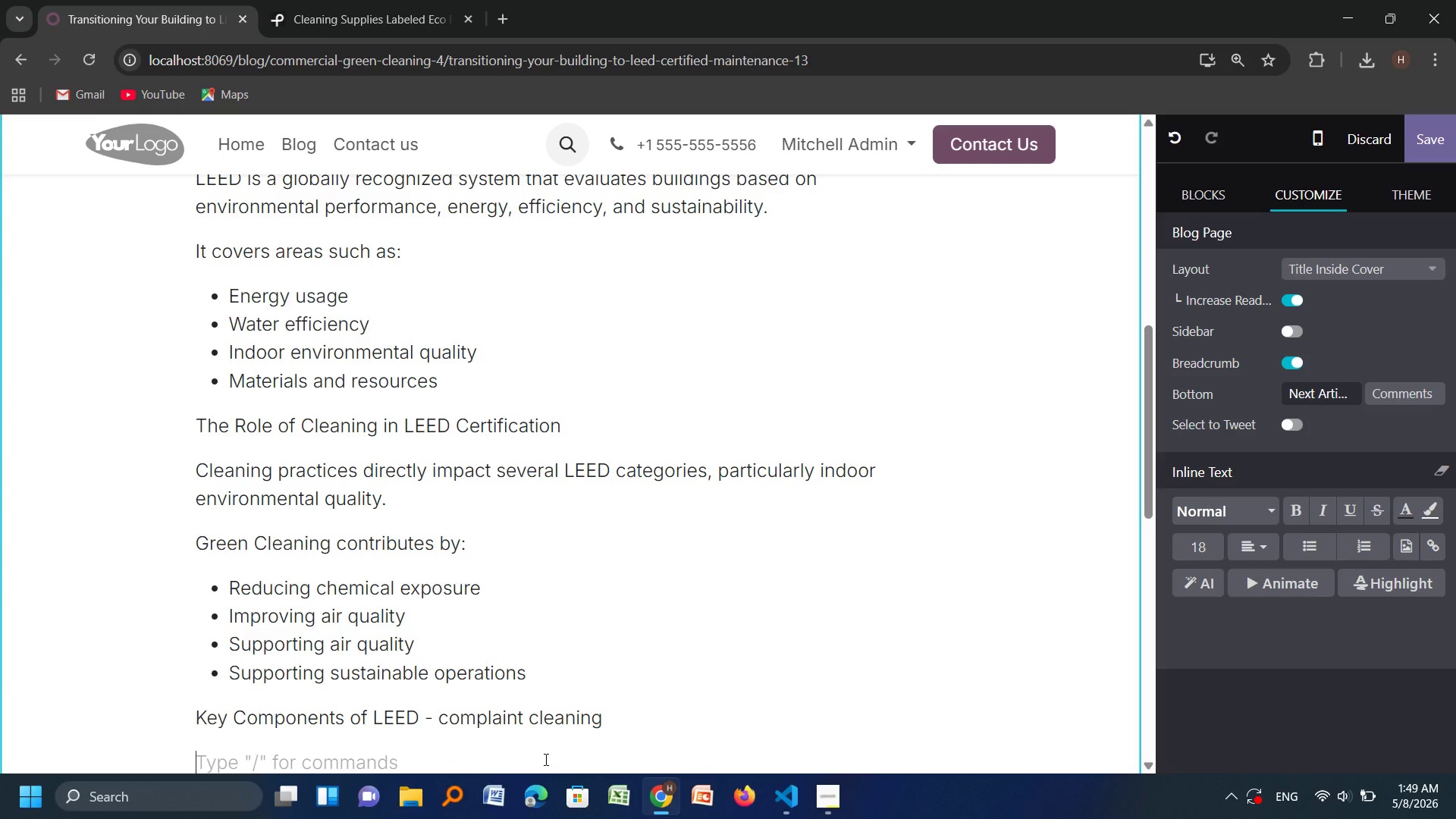 
wait(7.48)
 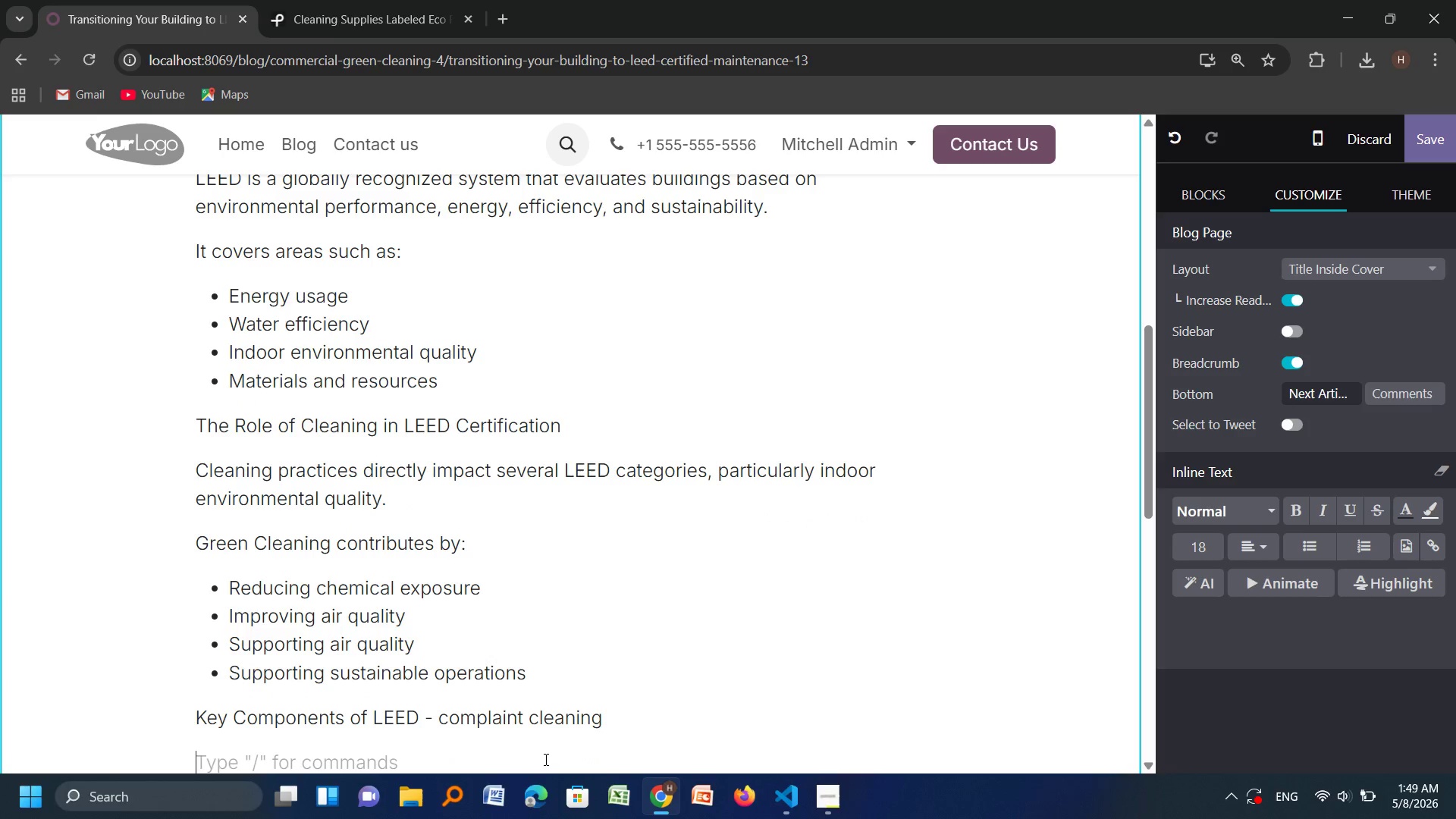 
type(1. Eco )
key(Backspace)
type(- )
key(Backspace)
type(fr)
key(Backspace)
 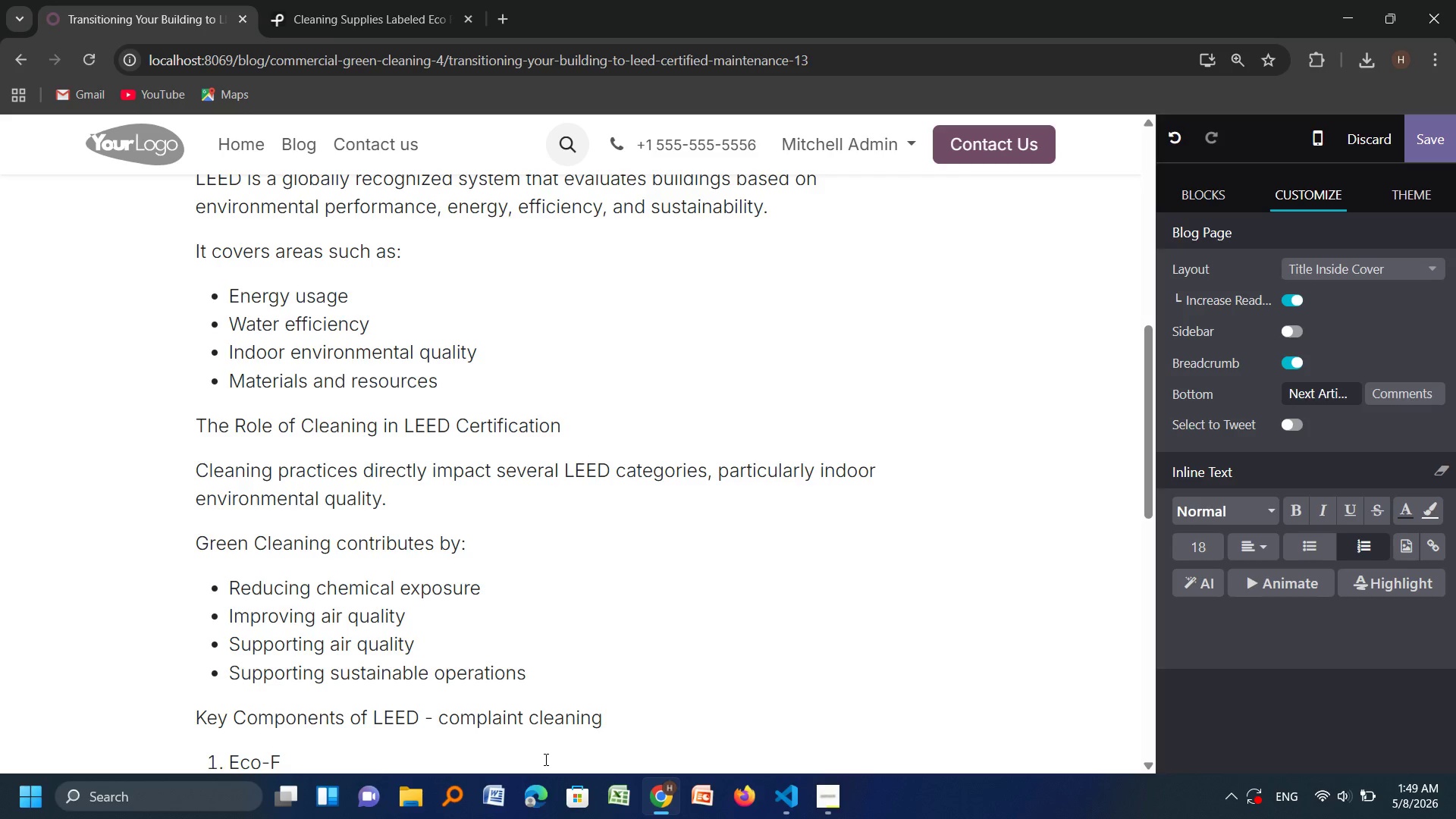 
hold_key(key=CapsLock, duration=0.38)
 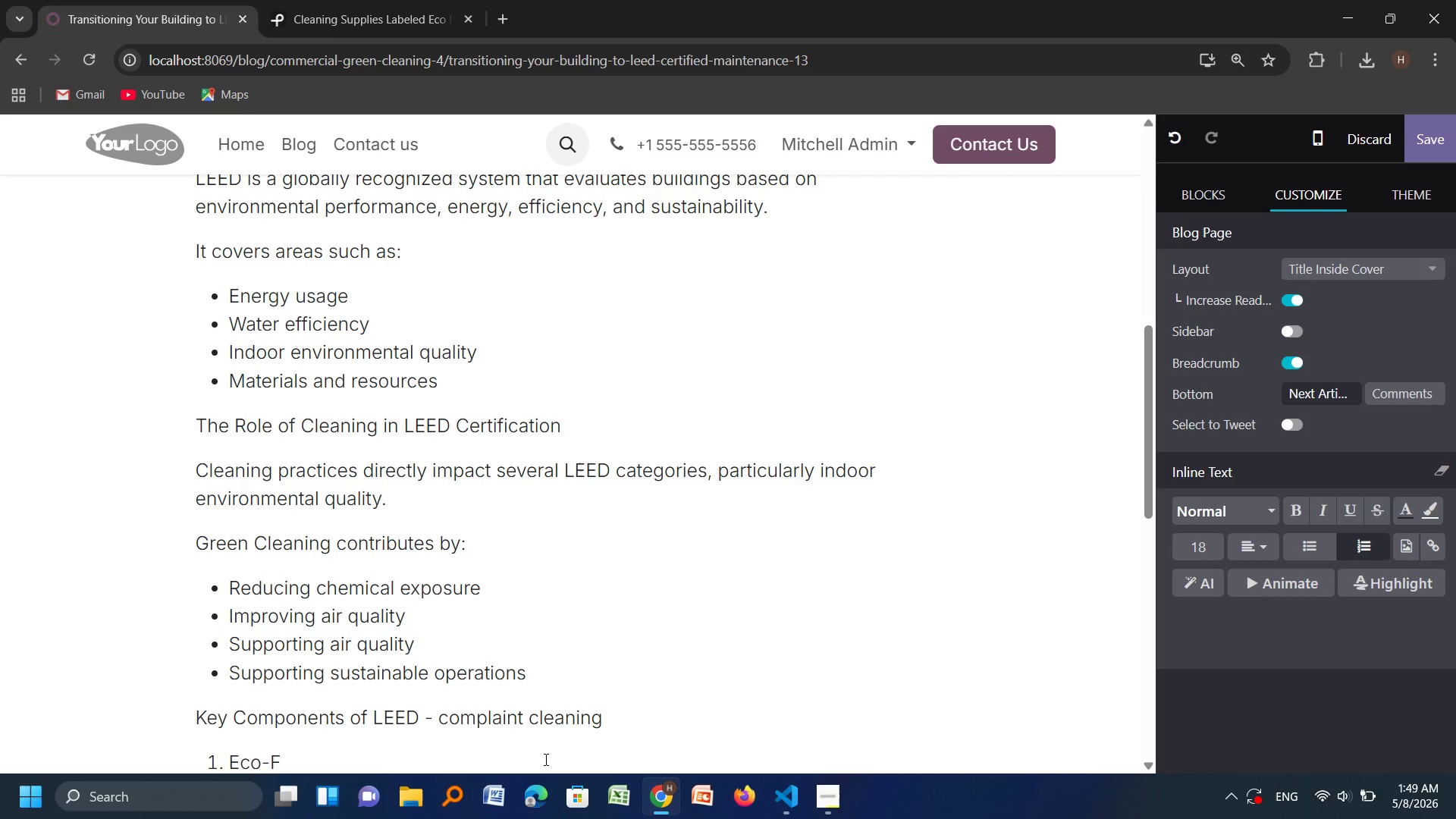 
type(reind )
 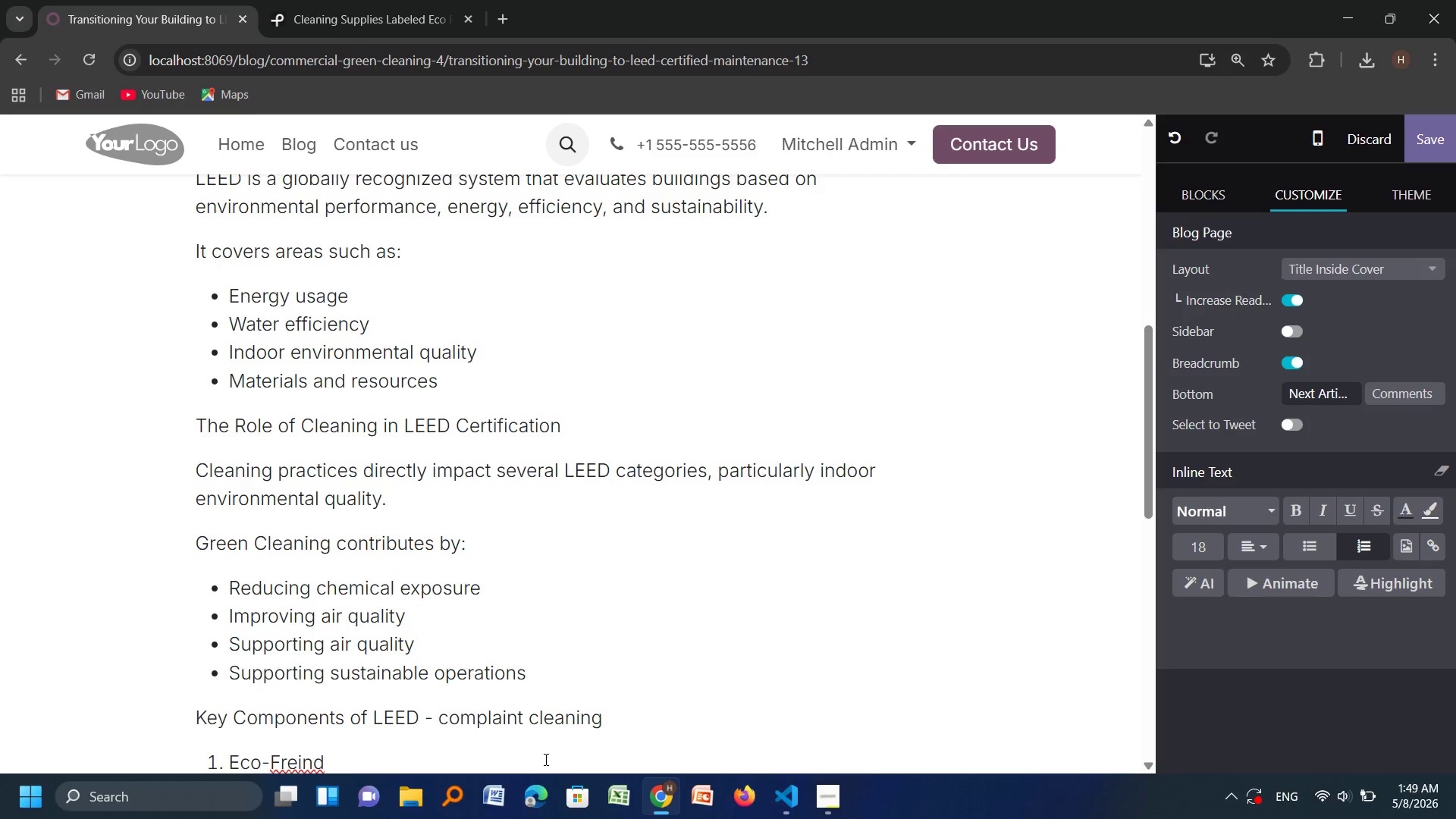 
type(green cleaning)
 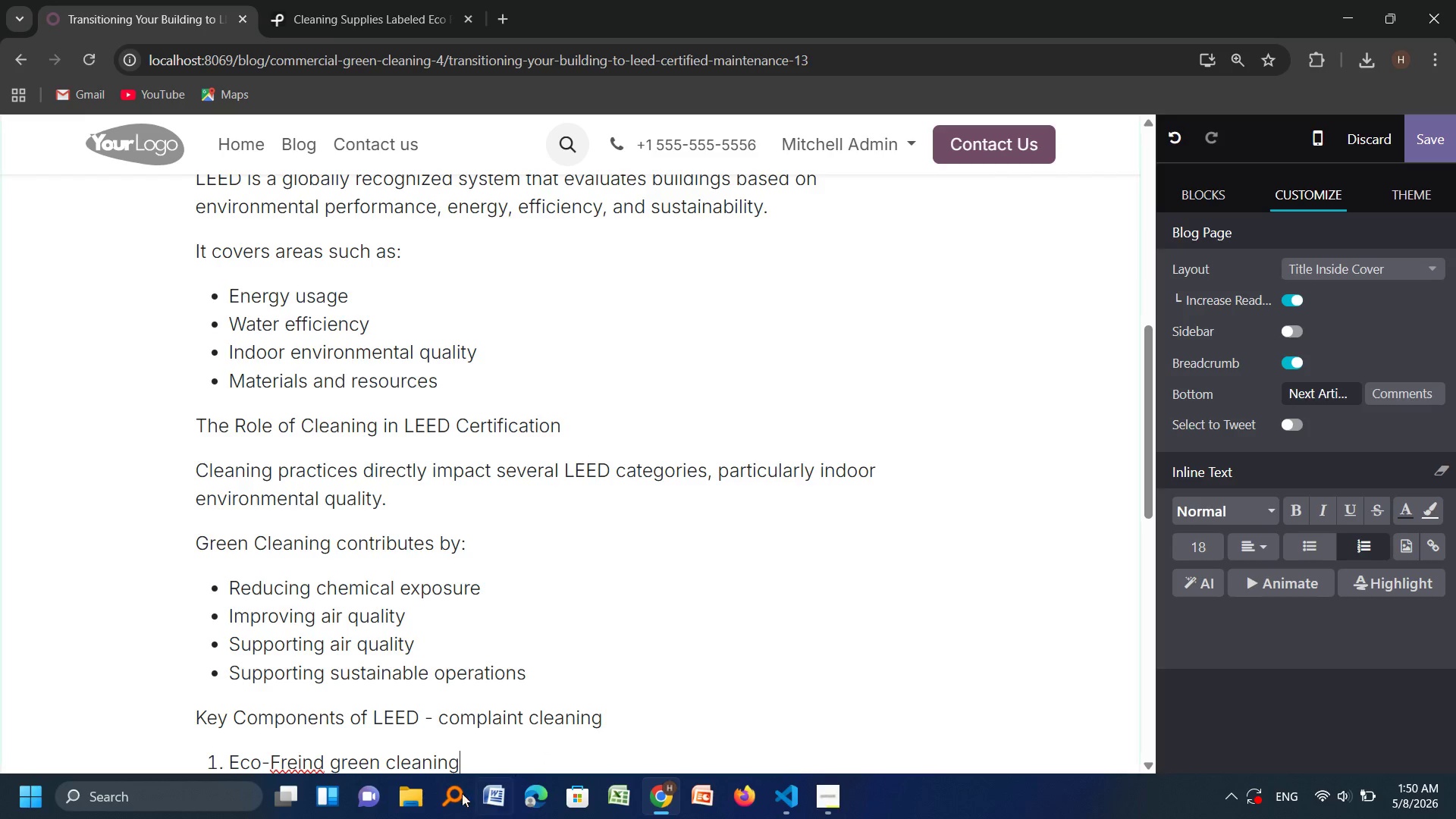 
wait(7.11)
 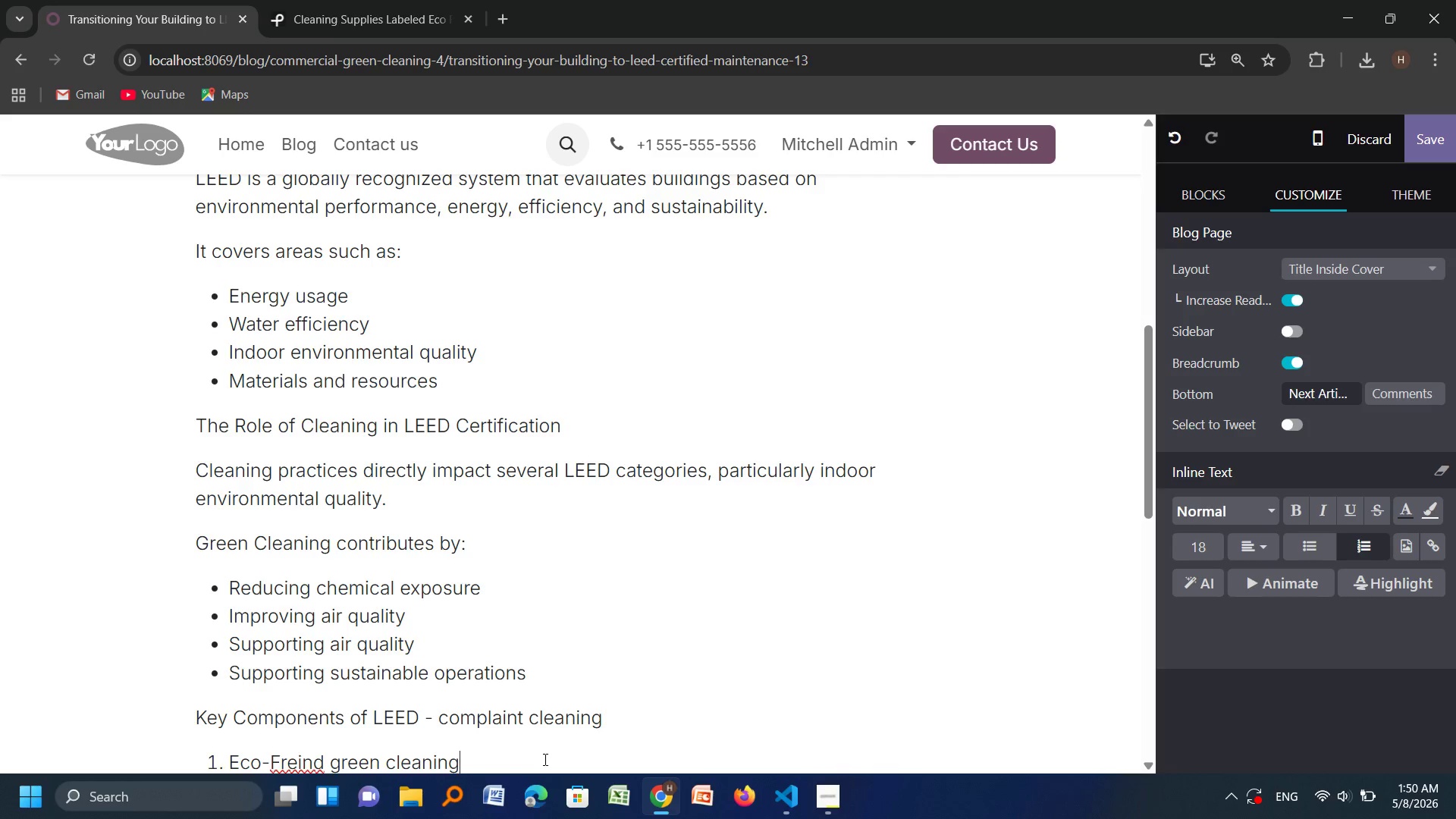 
left_click([293, 759])
 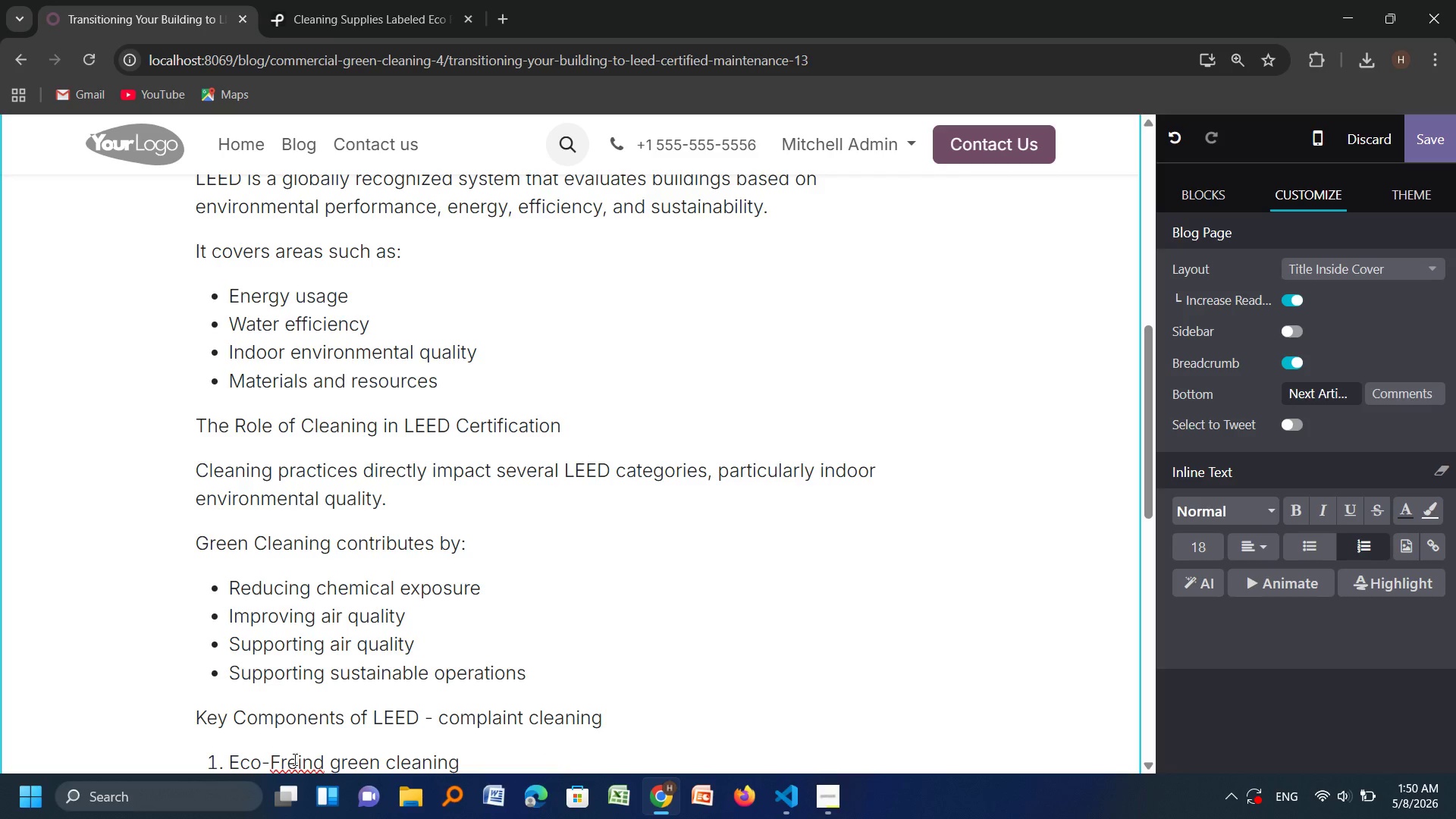 
right_click([293, 759])
 